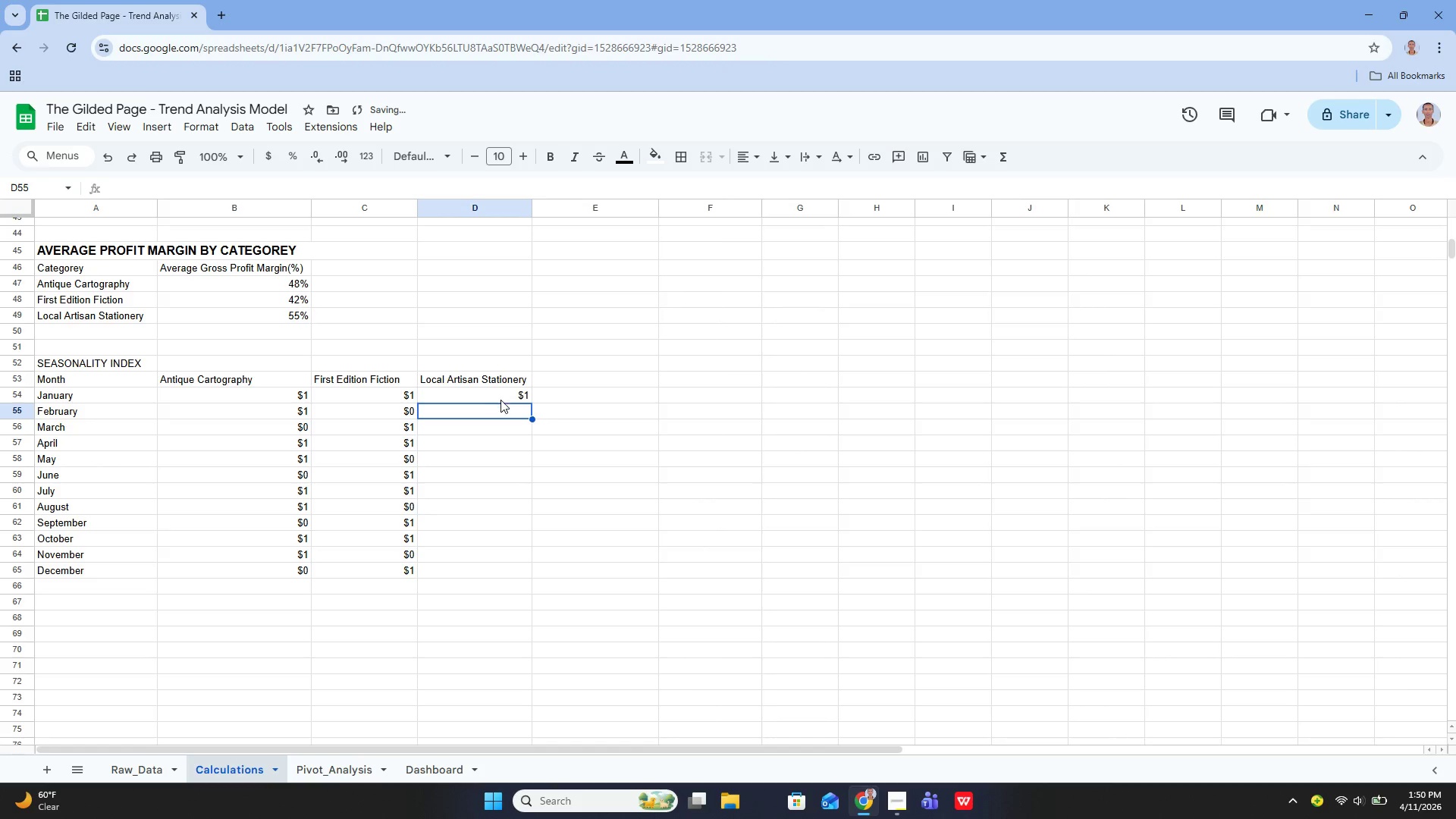 
left_click([500, 400])
 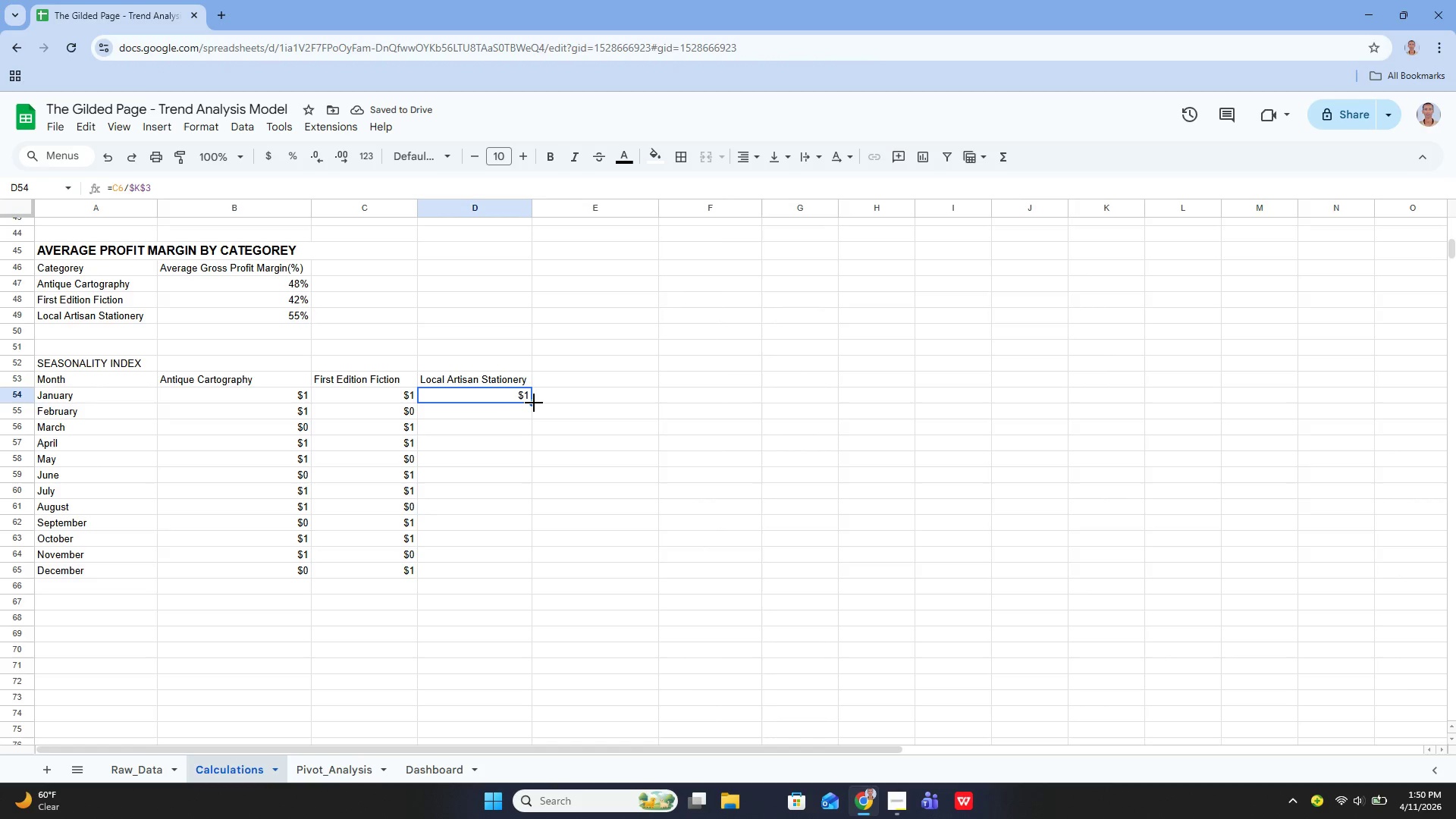 
left_click_drag(start_coordinate=[534, 403], to_coordinate=[504, 575])
 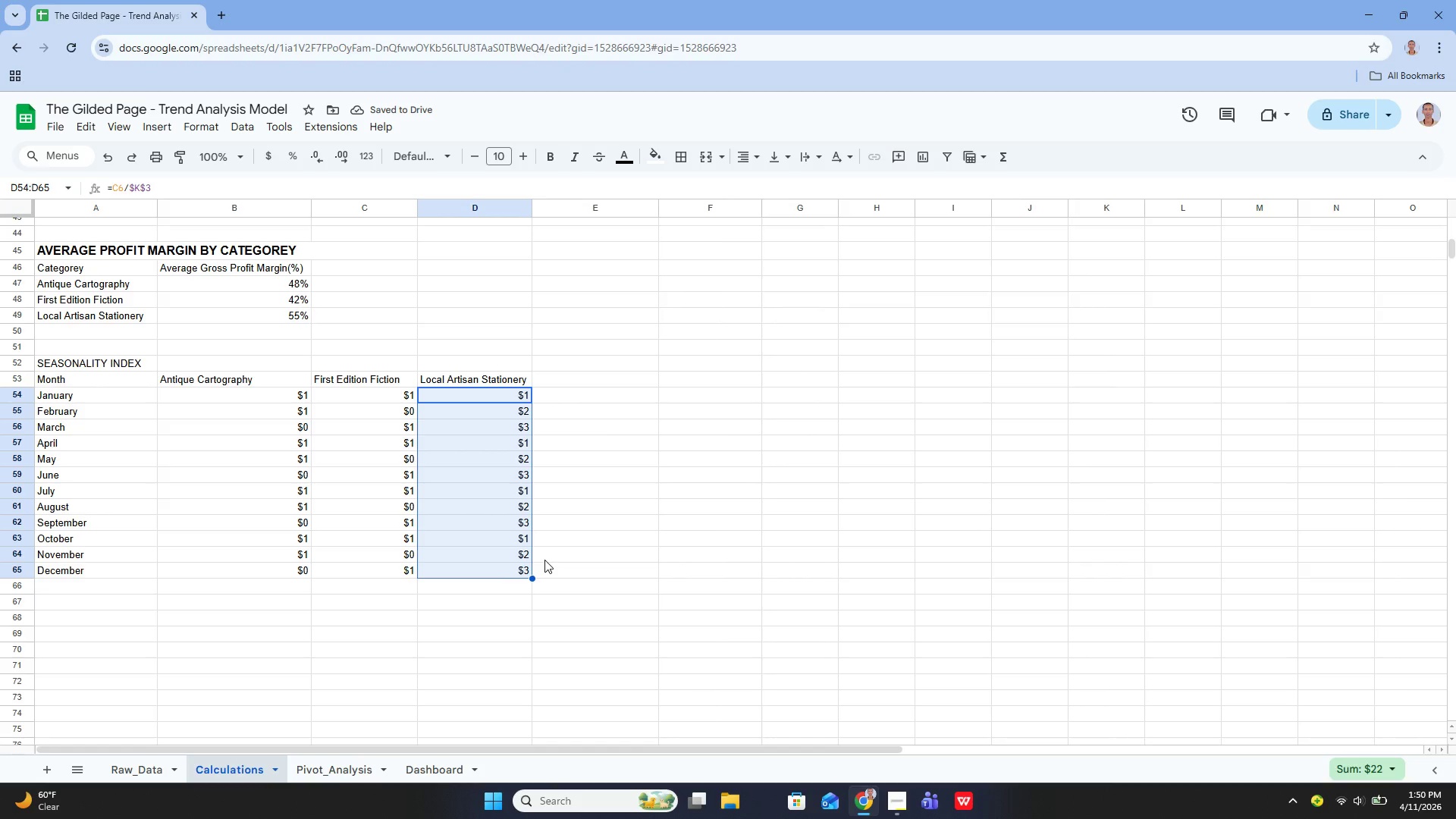 
wait(8.58)
 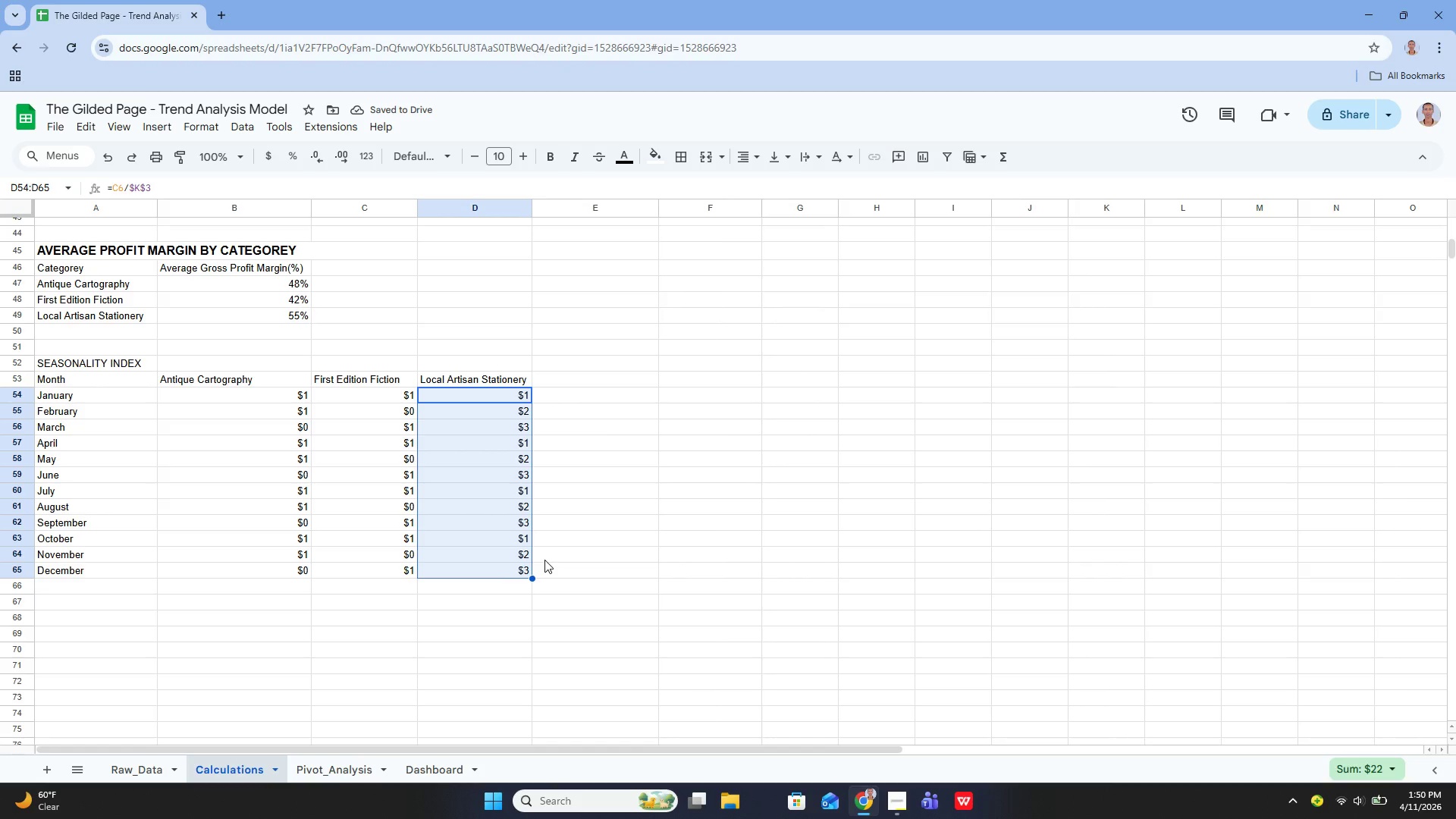 
double_click([514, 426])
 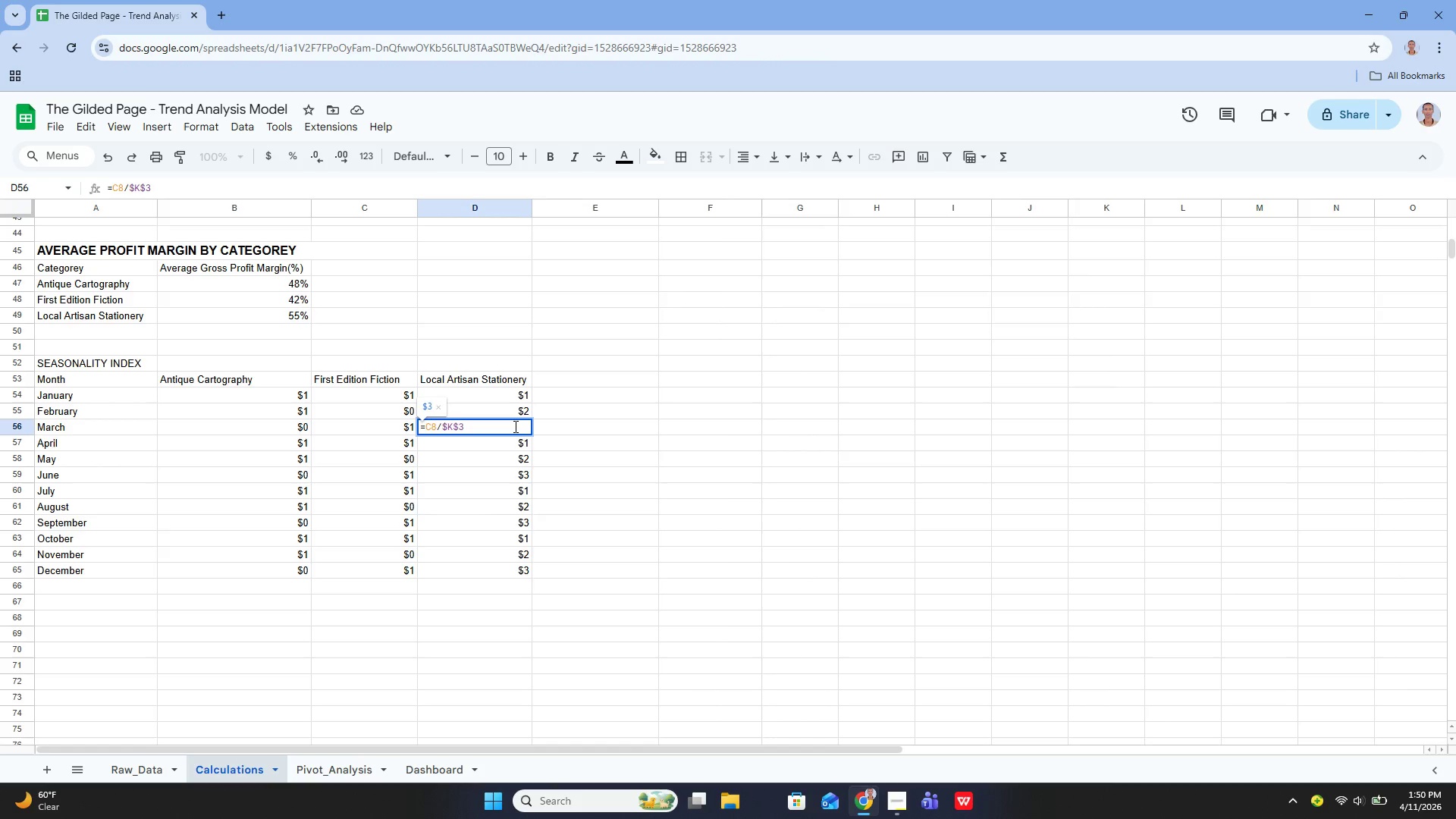 
wait(11.3)
 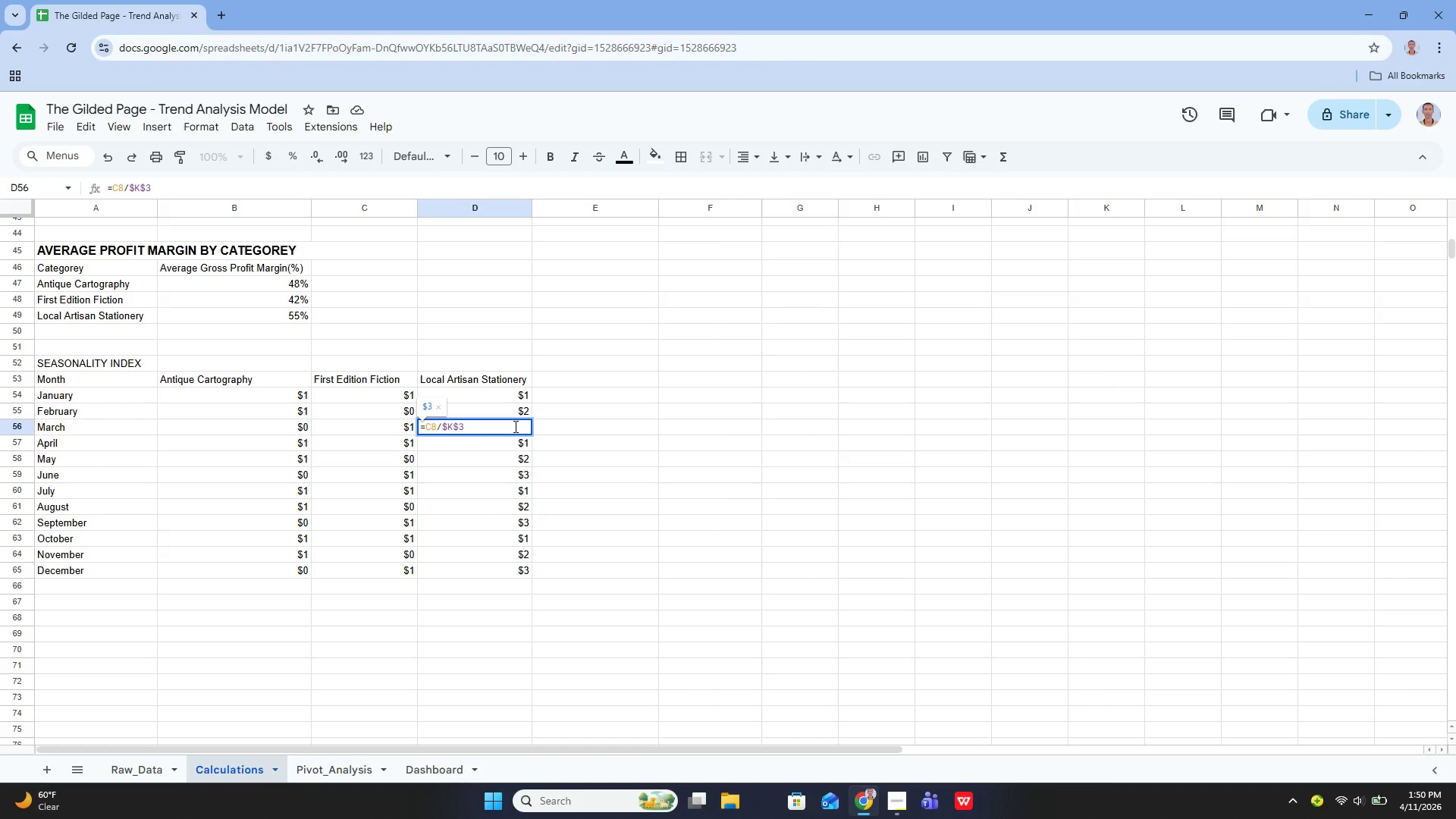 
left_click([576, 457])
 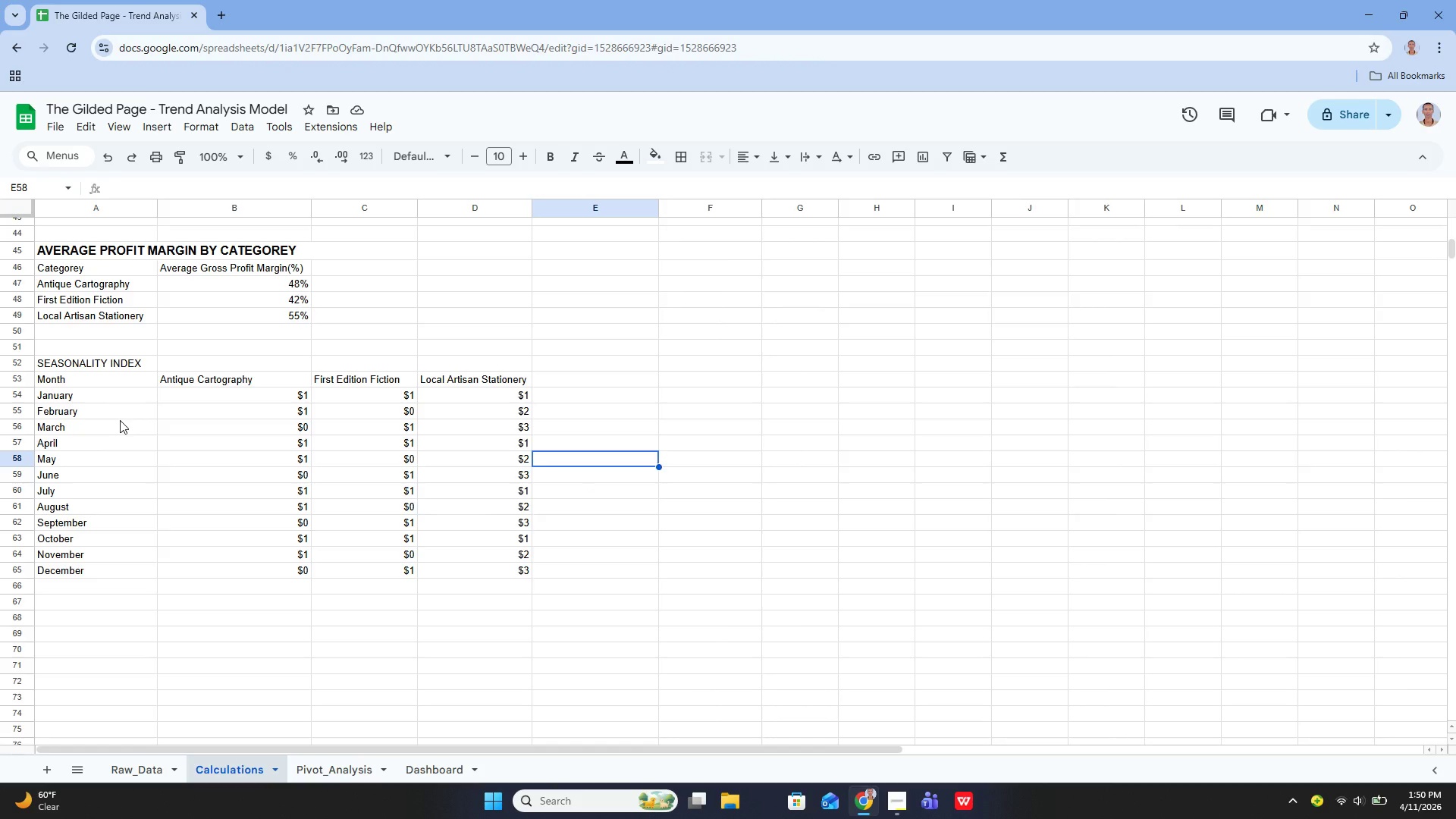 
wait(16.52)
 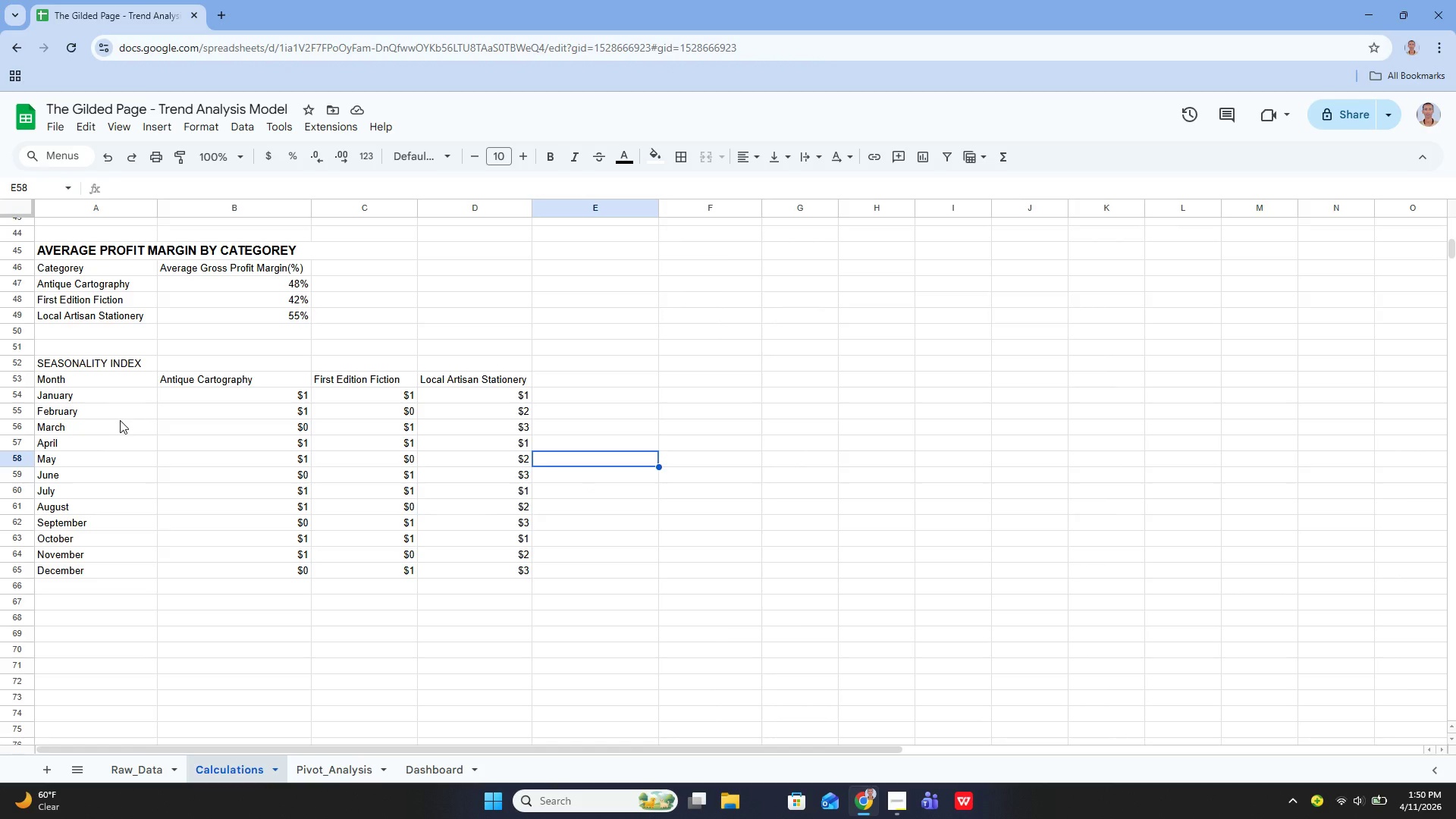 
left_click_drag(start_coordinate=[278, 397], to_coordinate=[491, 568])
 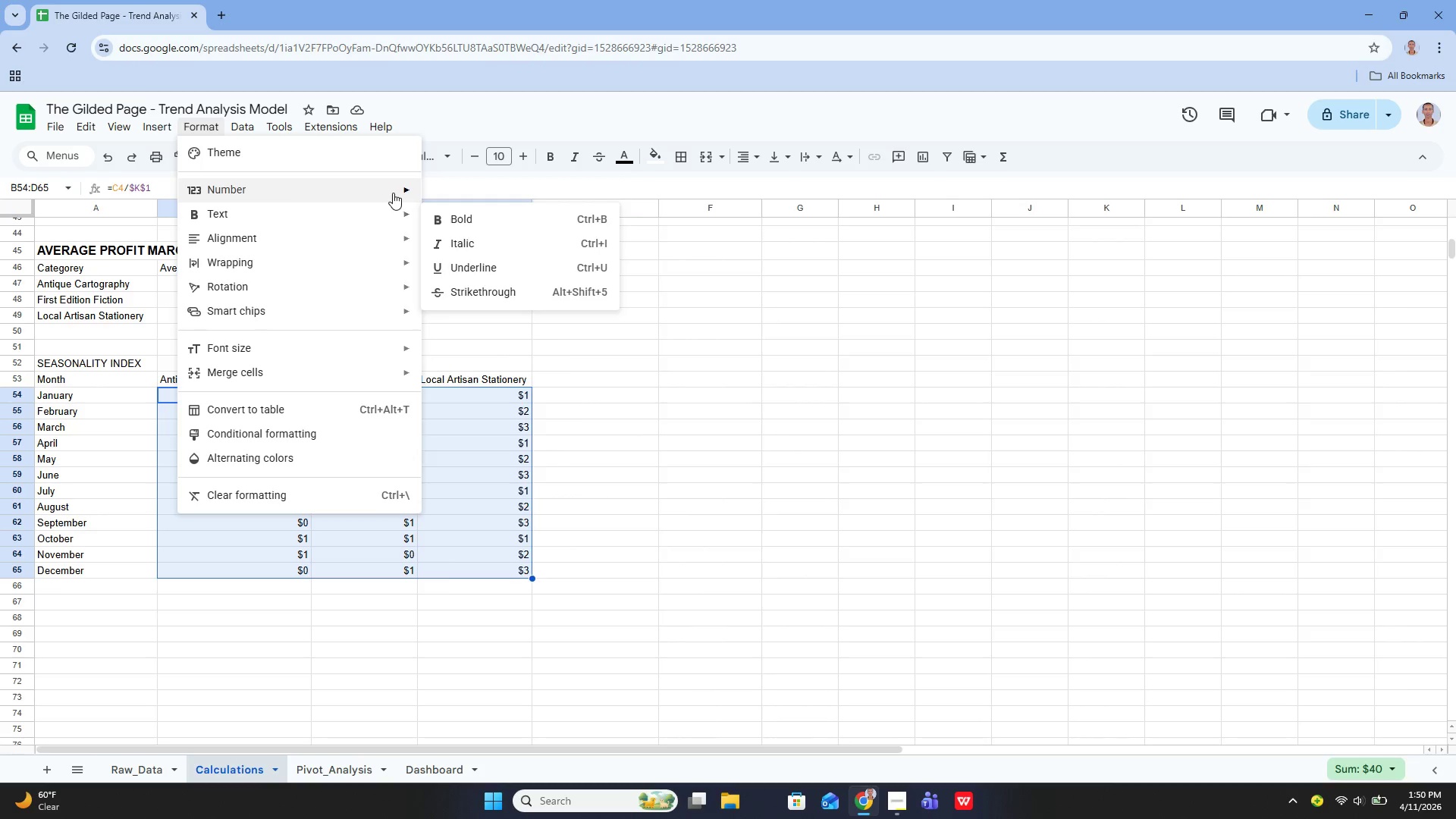 
wait(7.8)
 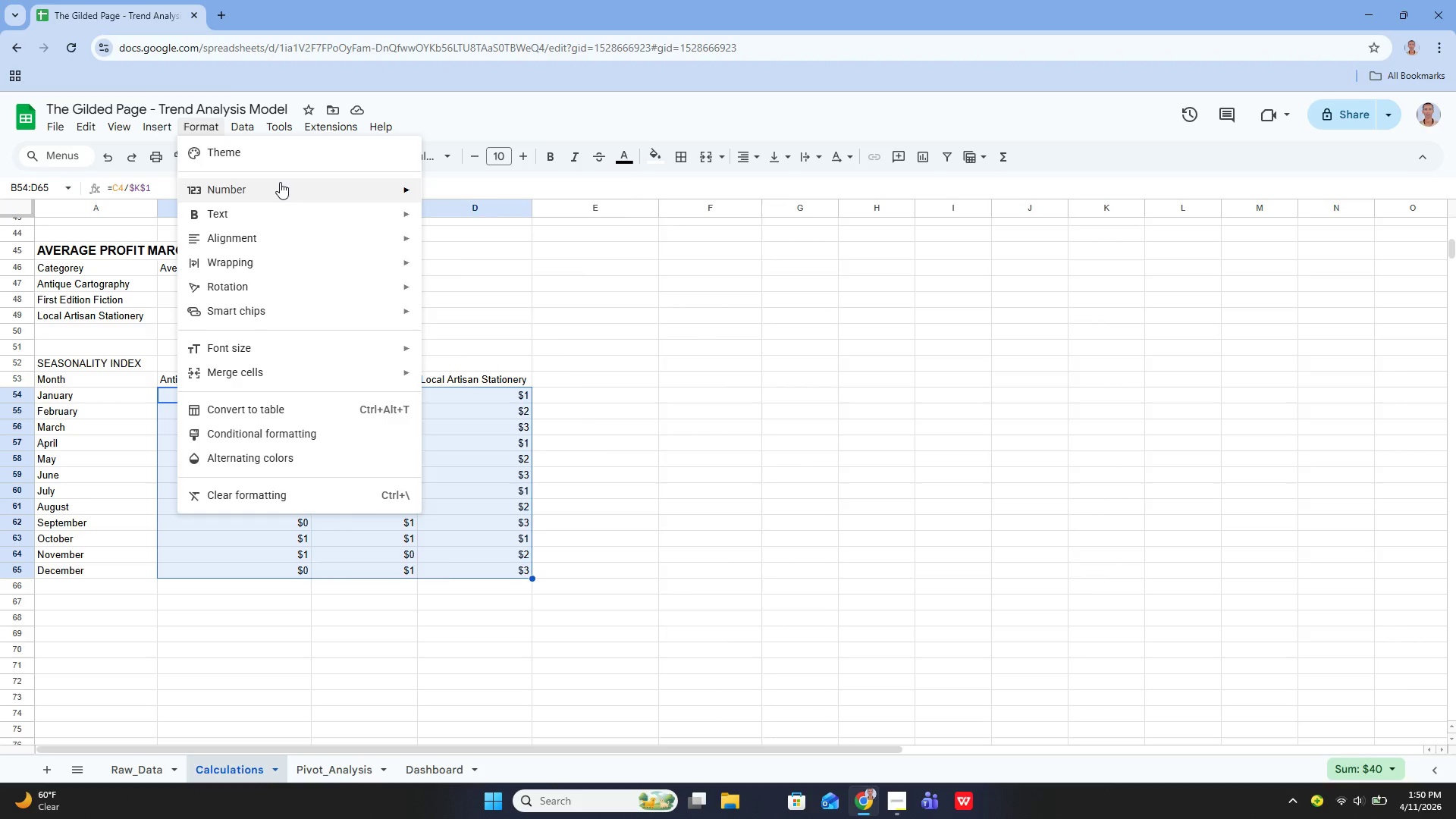 
left_click([466, 256])
 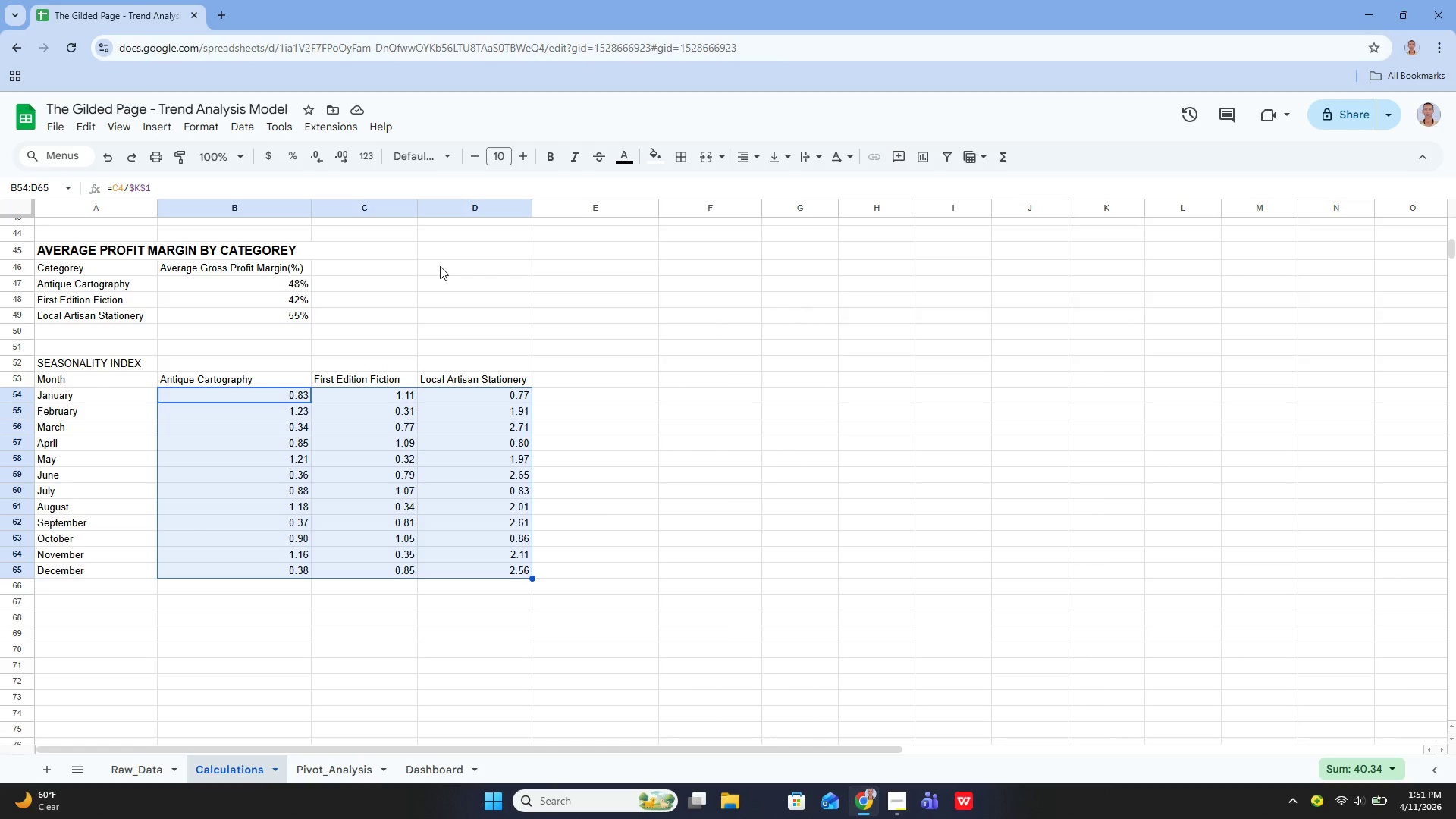 
wait(59.47)
 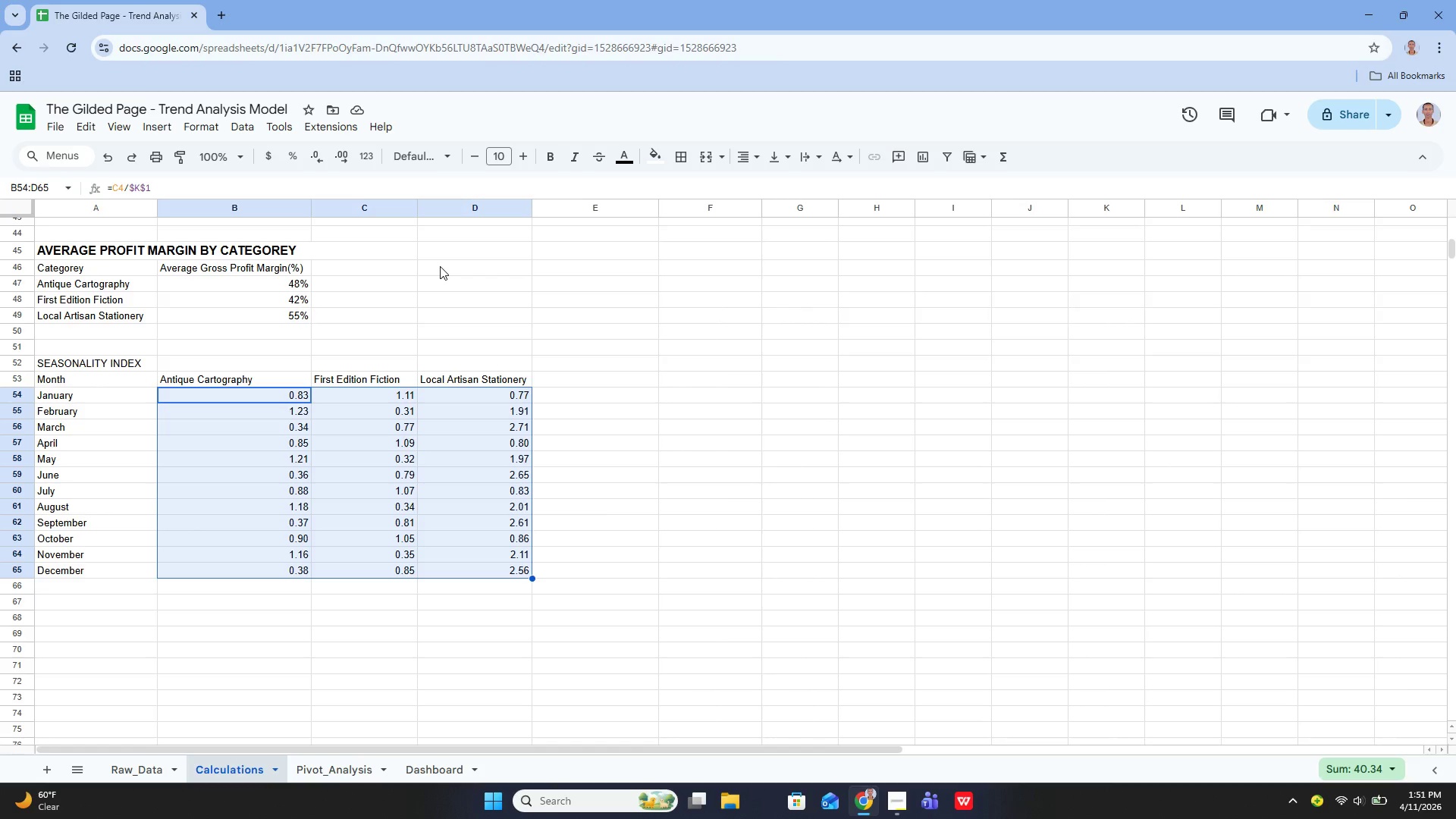 
left_click([900, 806])
 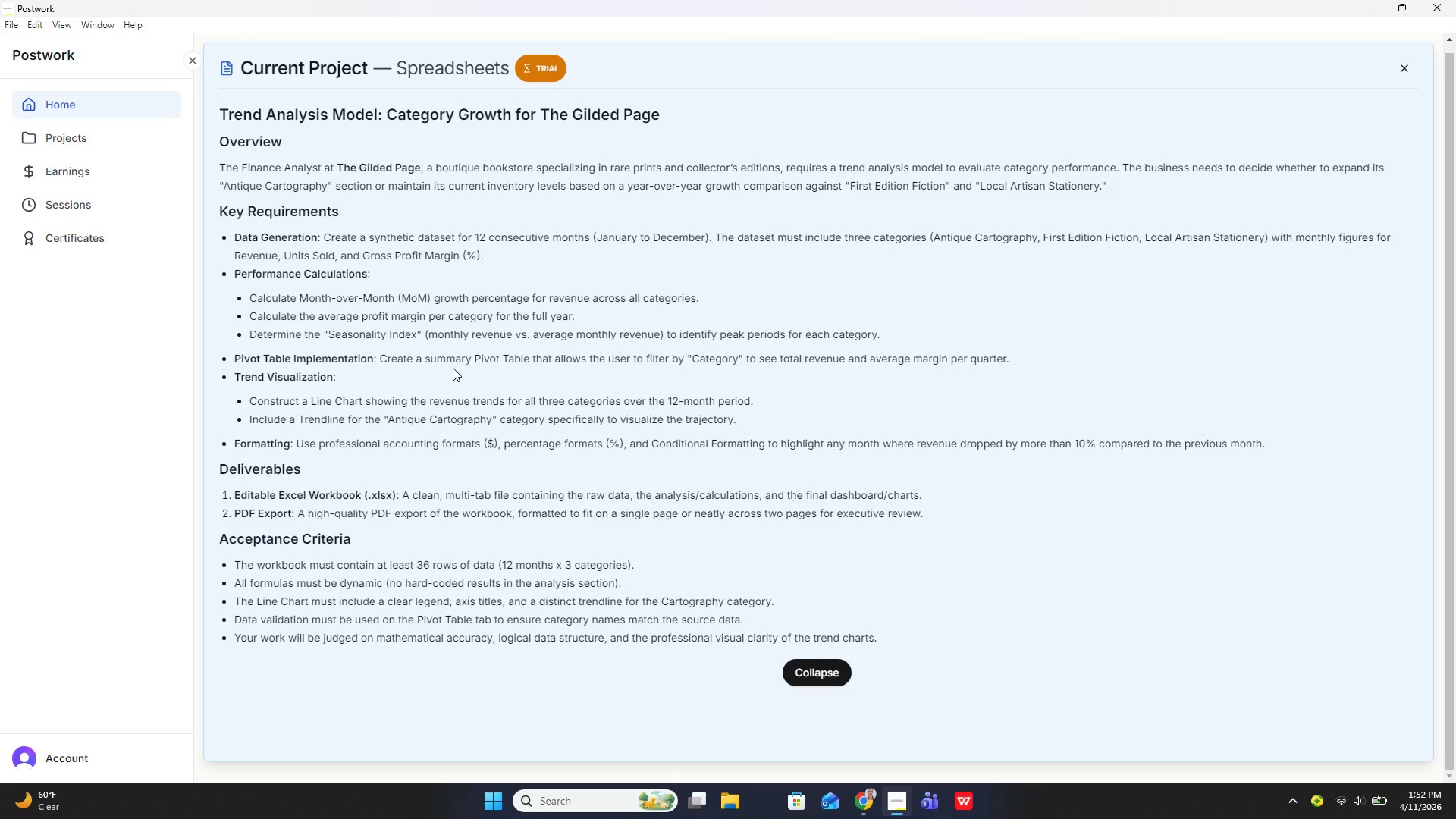 
wait(34.92)
 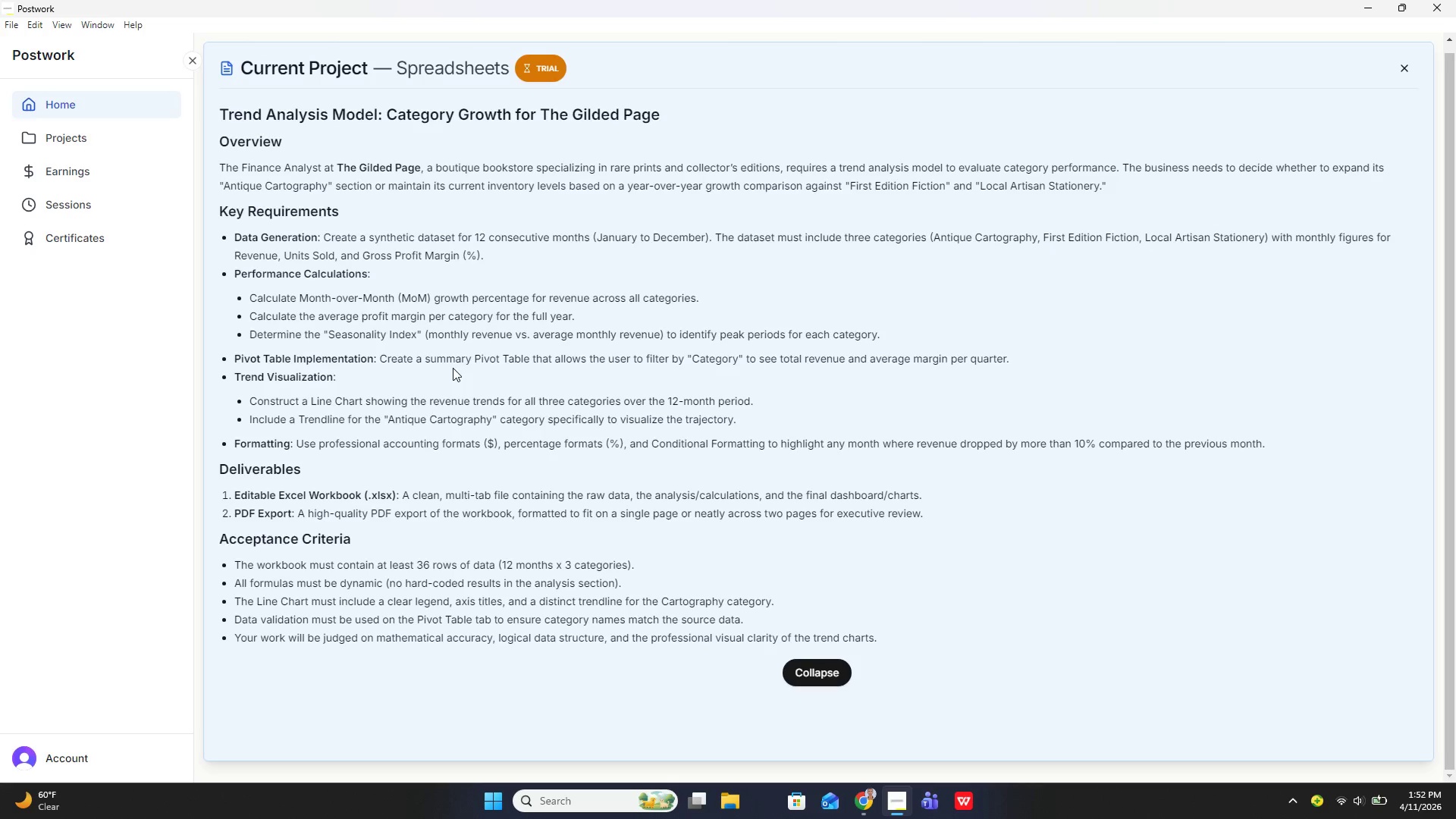 
left_click([614, 484])
 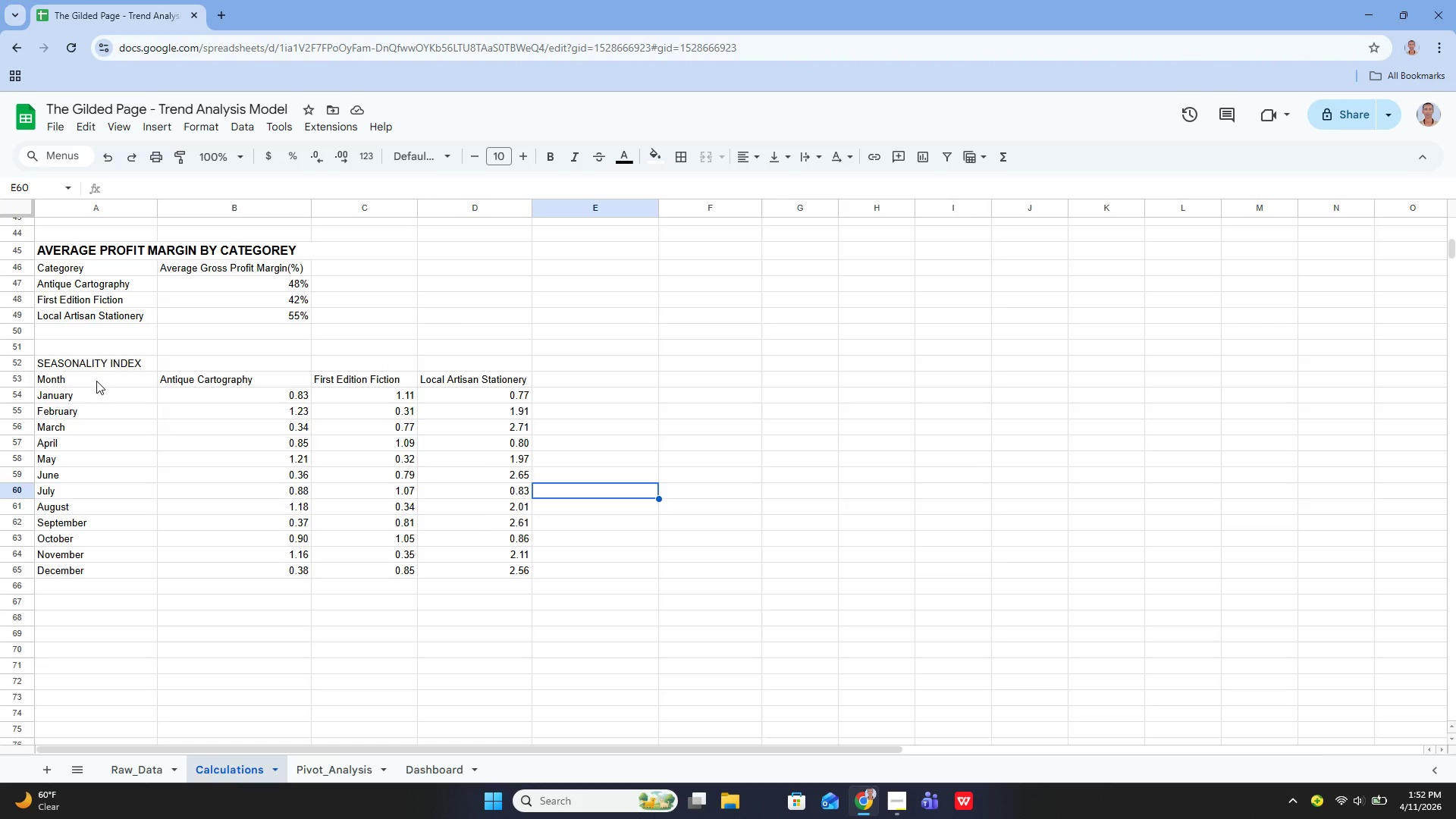 
left_click_drag(start_coordinate=[96, 383], to_coordinate=[518, 569])
 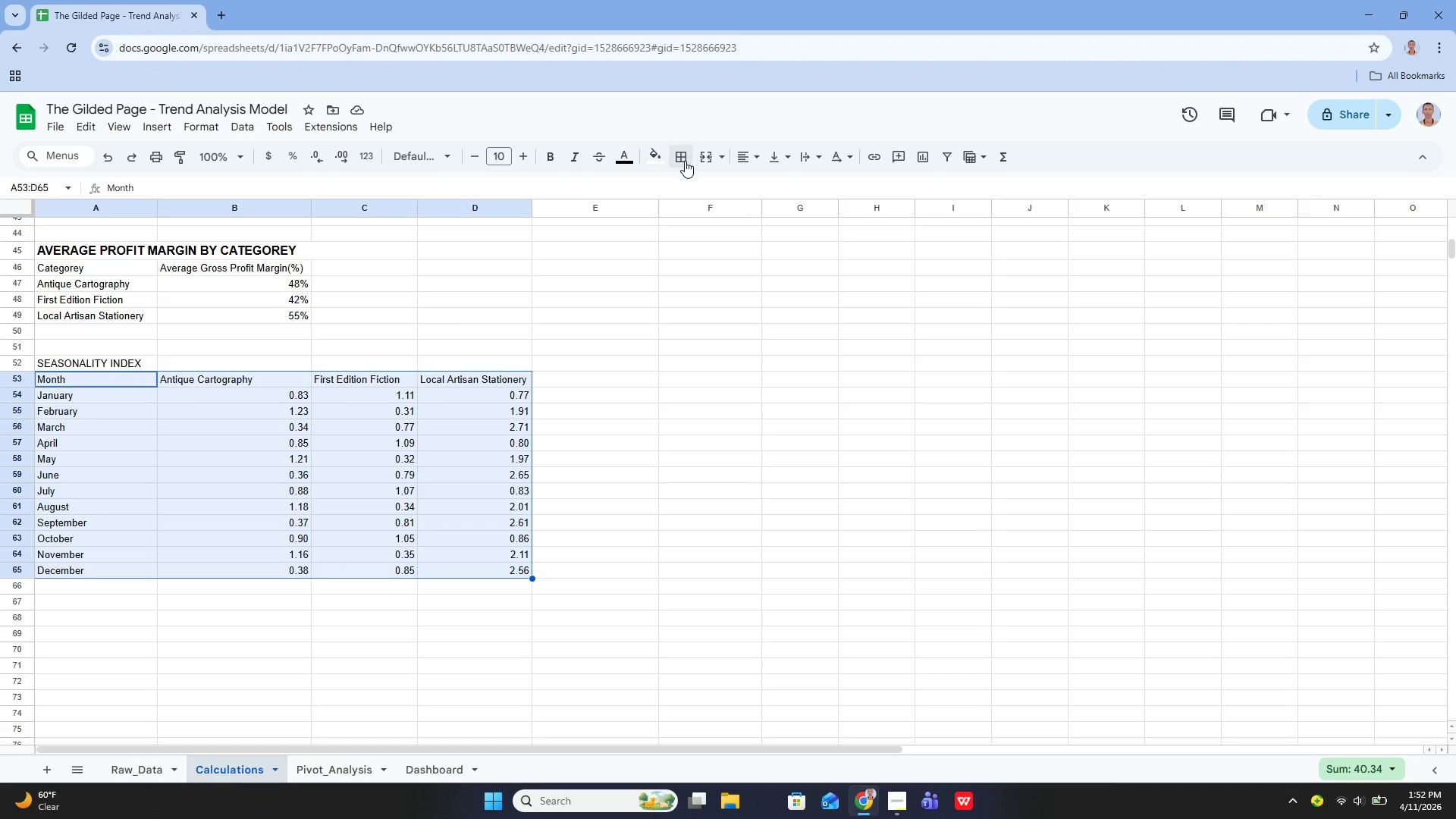 
left_click([685, 161])
 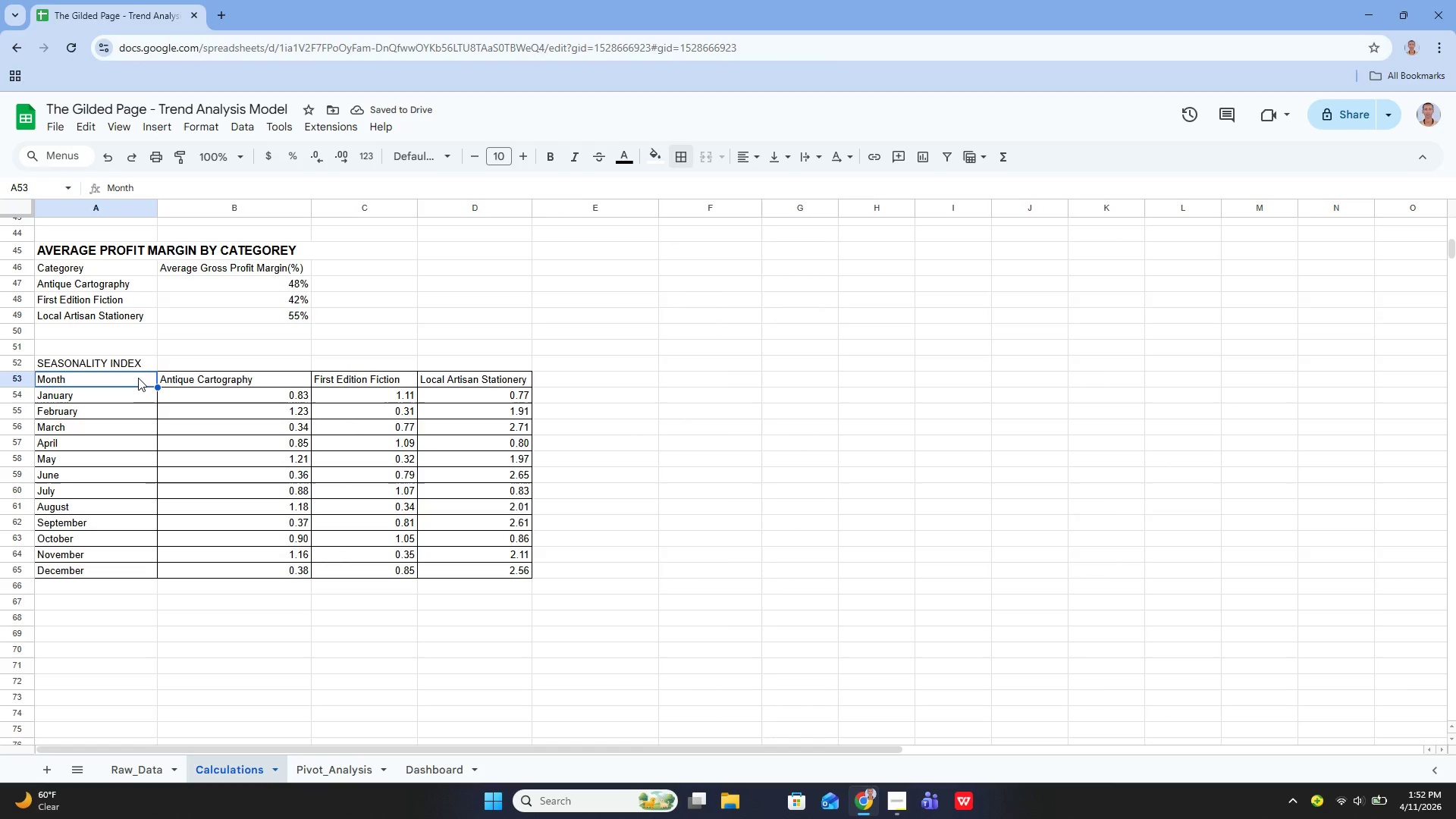 
scroll: coordinate [151, 373], scroll_direction: up, amount: 1.0
 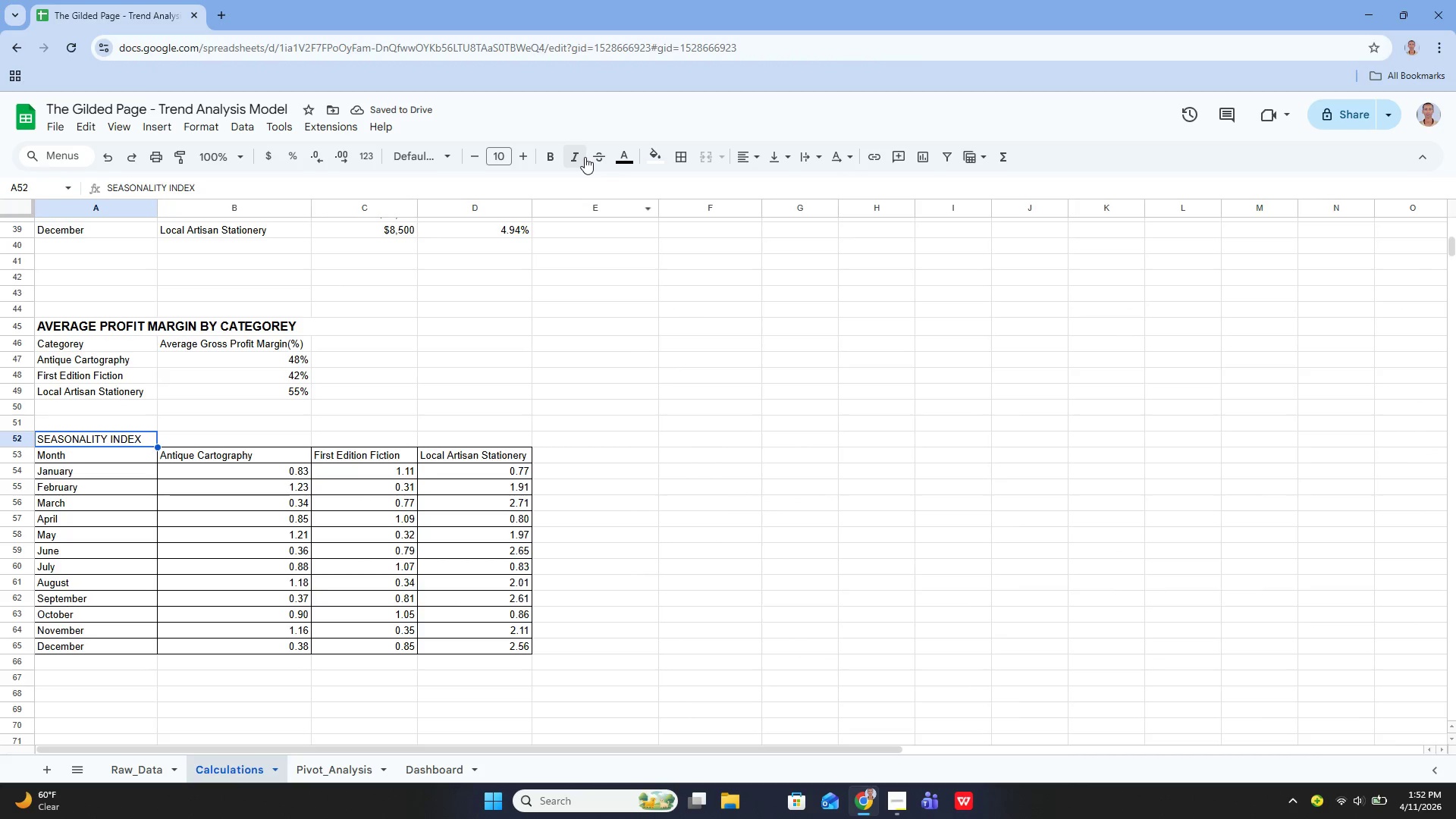 
left_click([560, 152])
 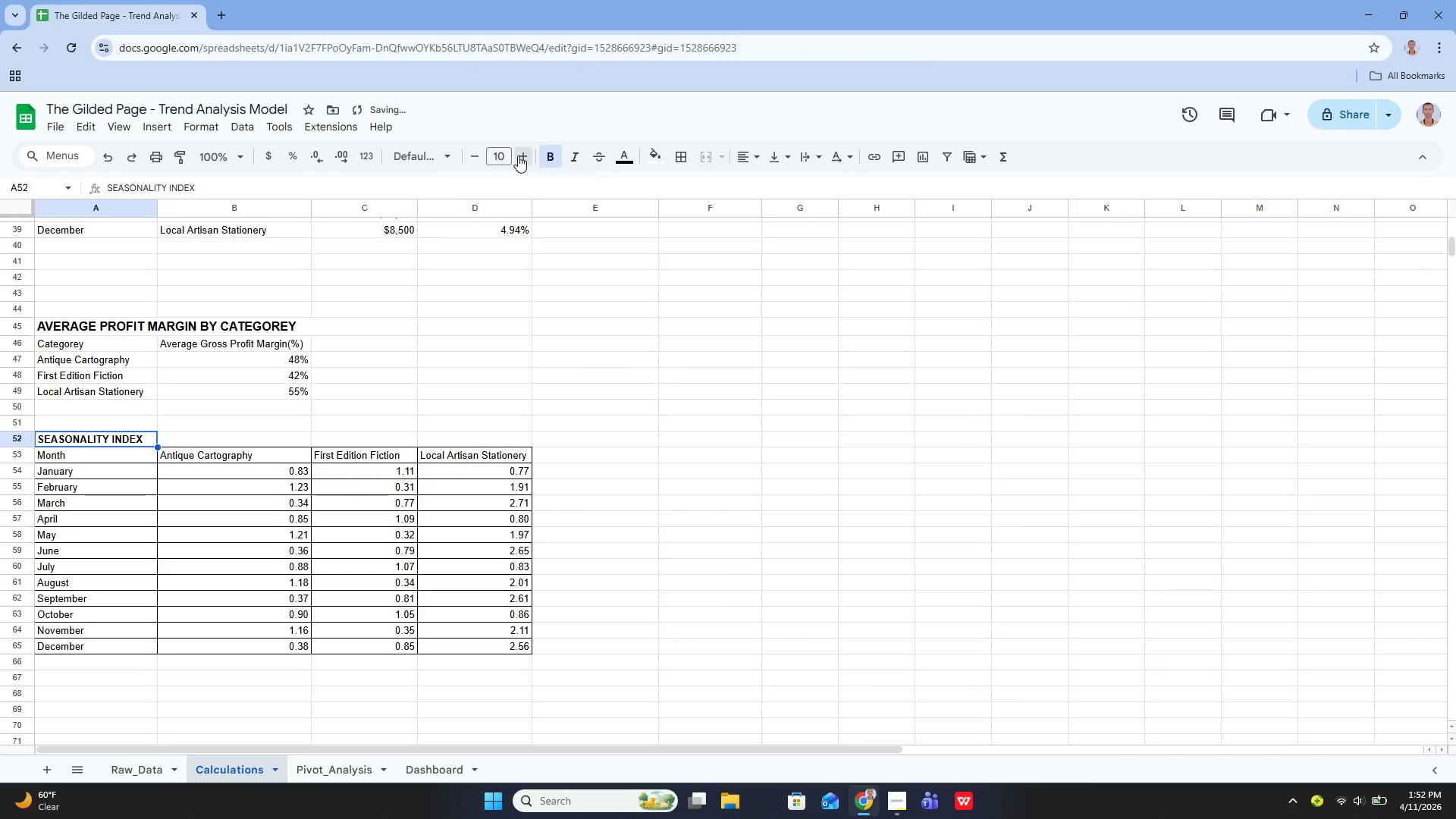 
double_click([518, 155])
 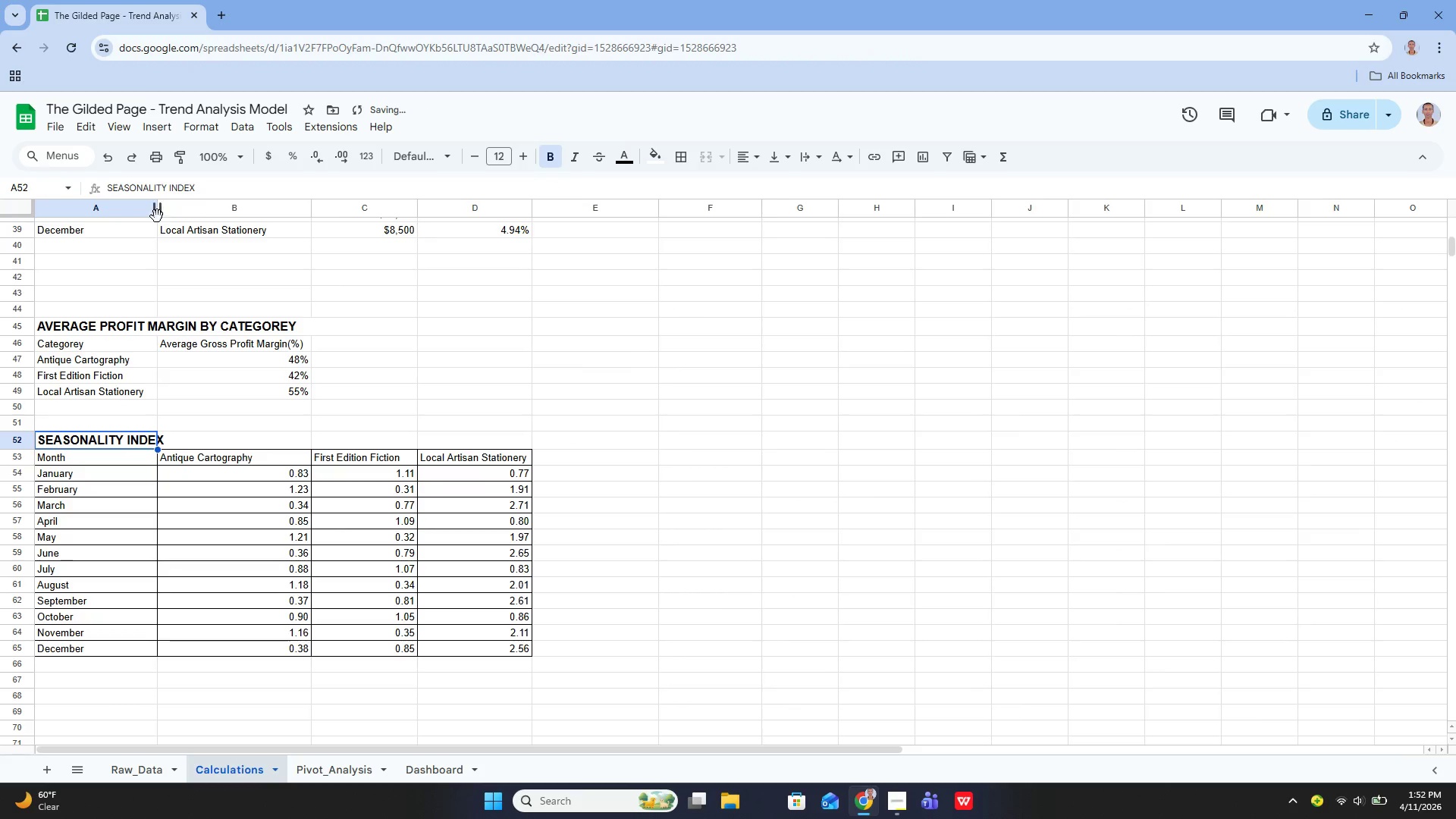 
left_click_drag(start_coordinate=[157, 206], to_coordinate=[170, 211])
 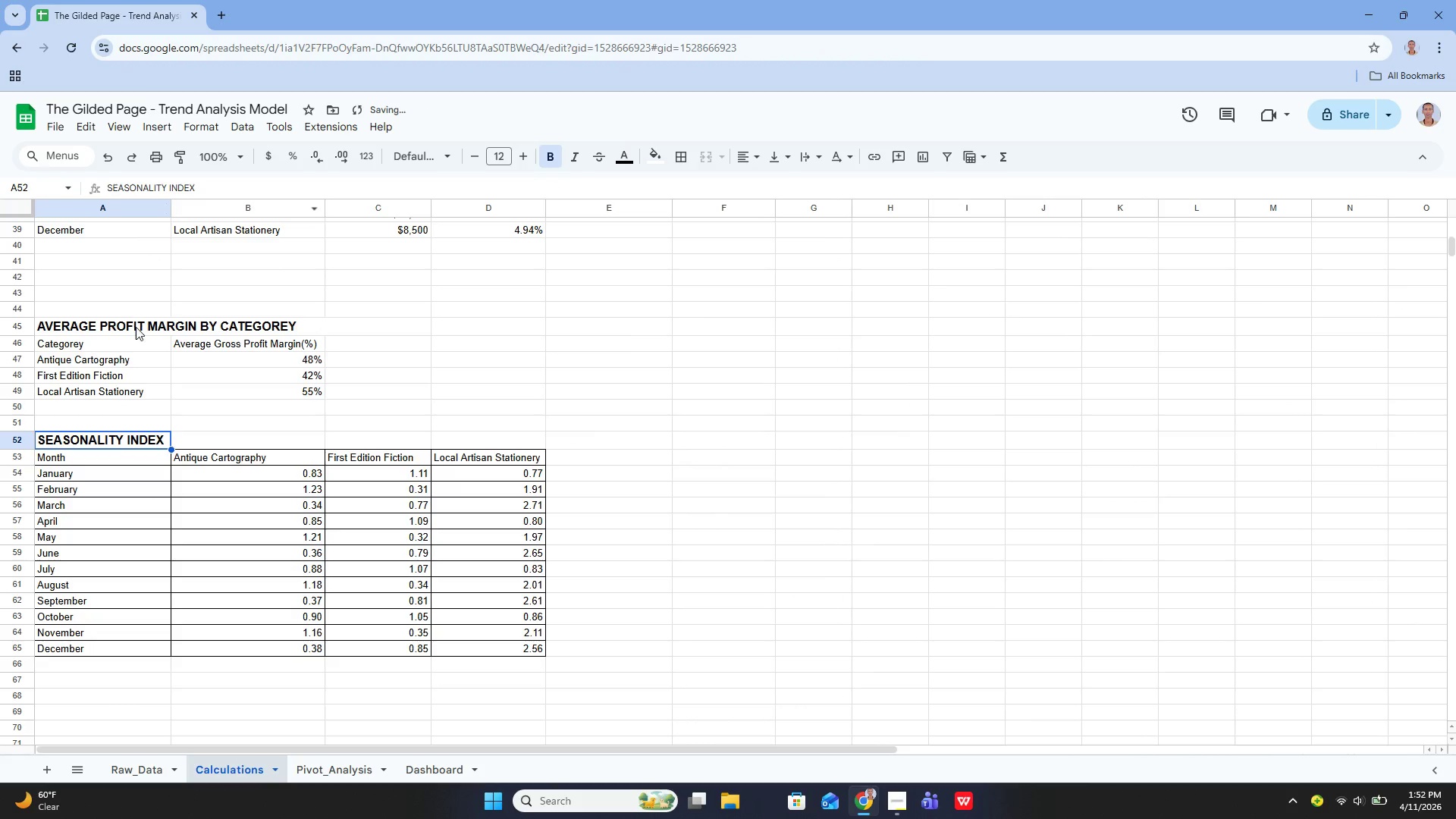 
left_click([120, 347])
 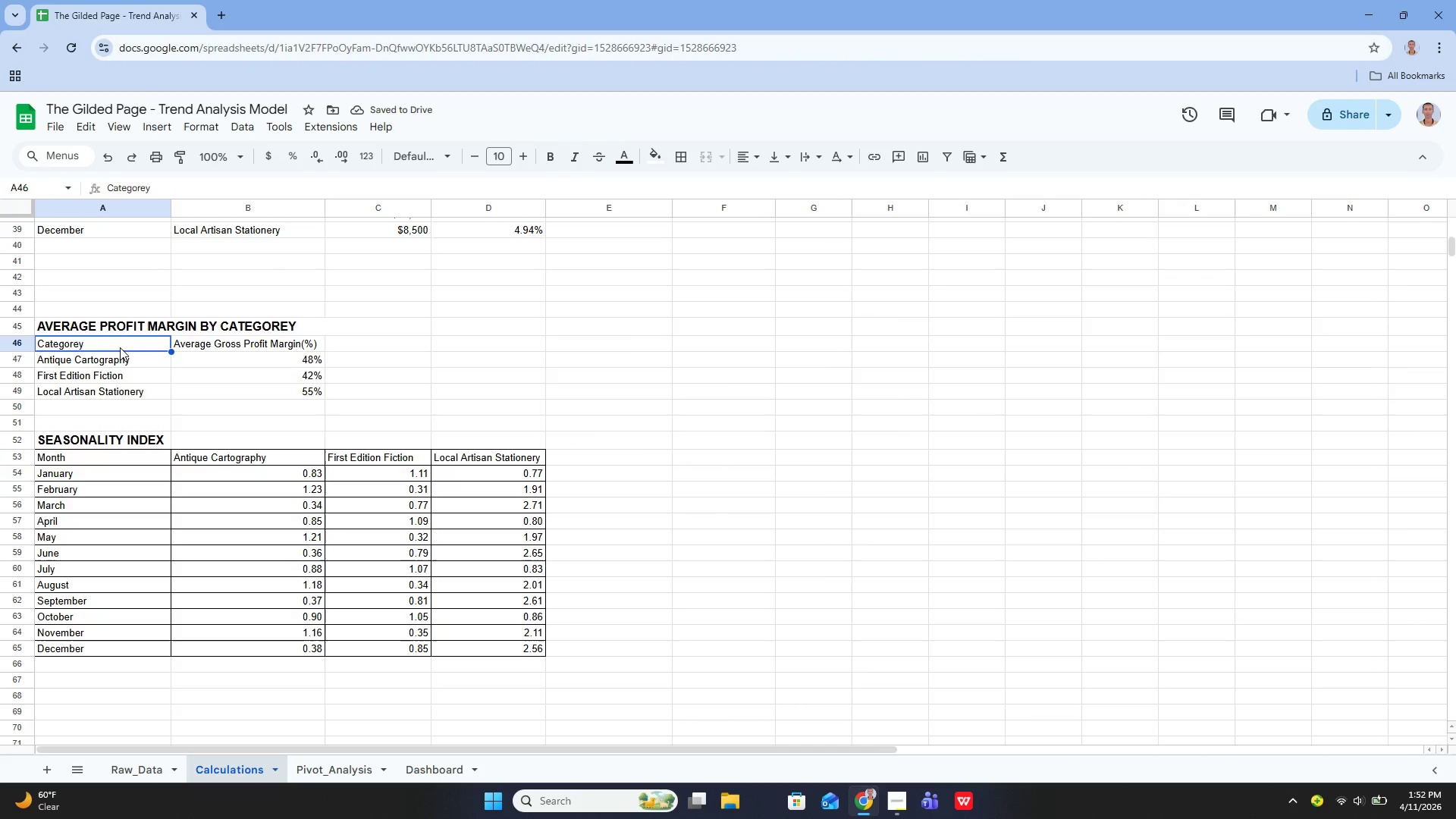 
left_click_drag(start_coordinate=[120, 347], to_coordinate=[231, 397])
 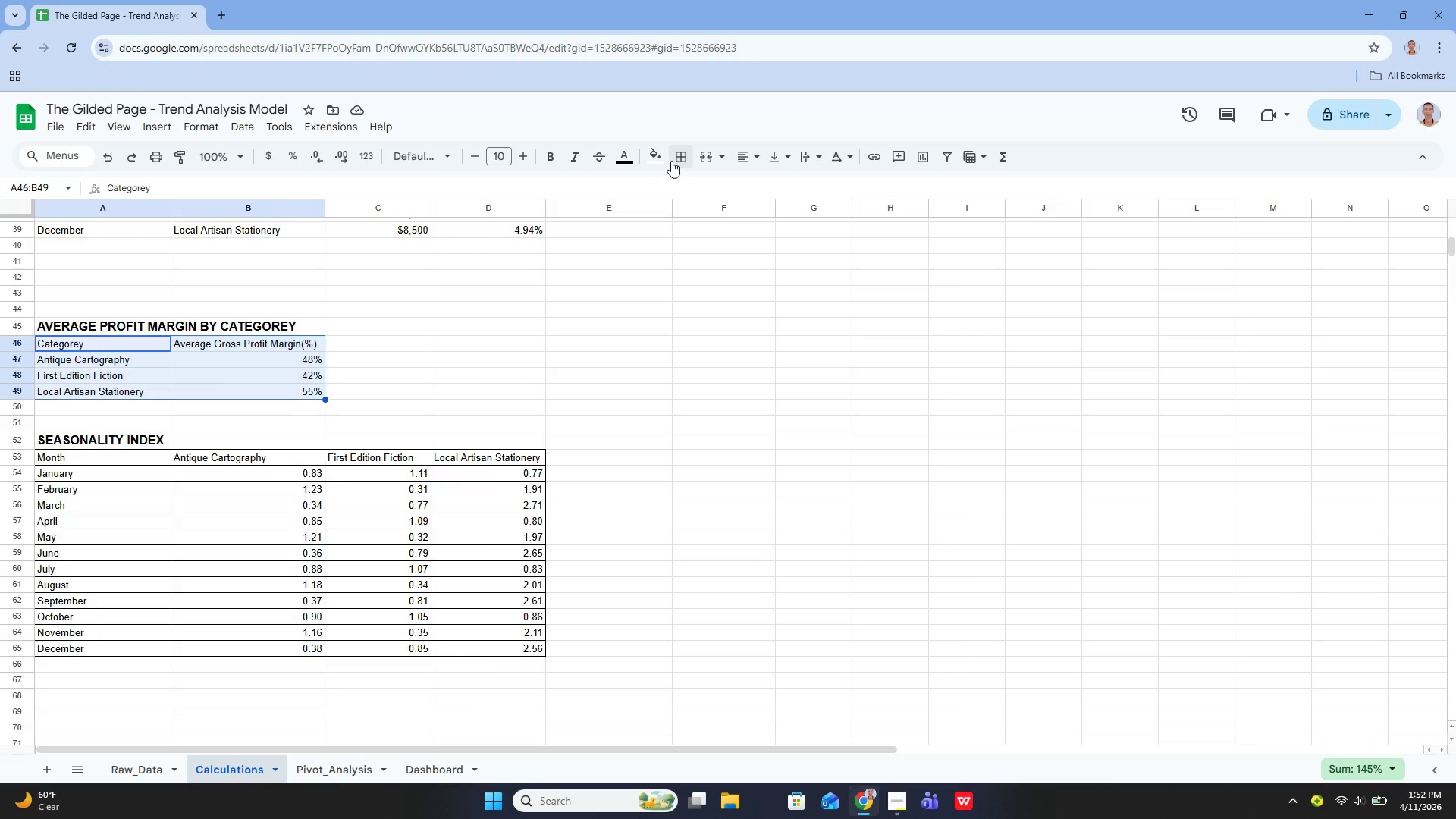 
left_click([671, 161])
 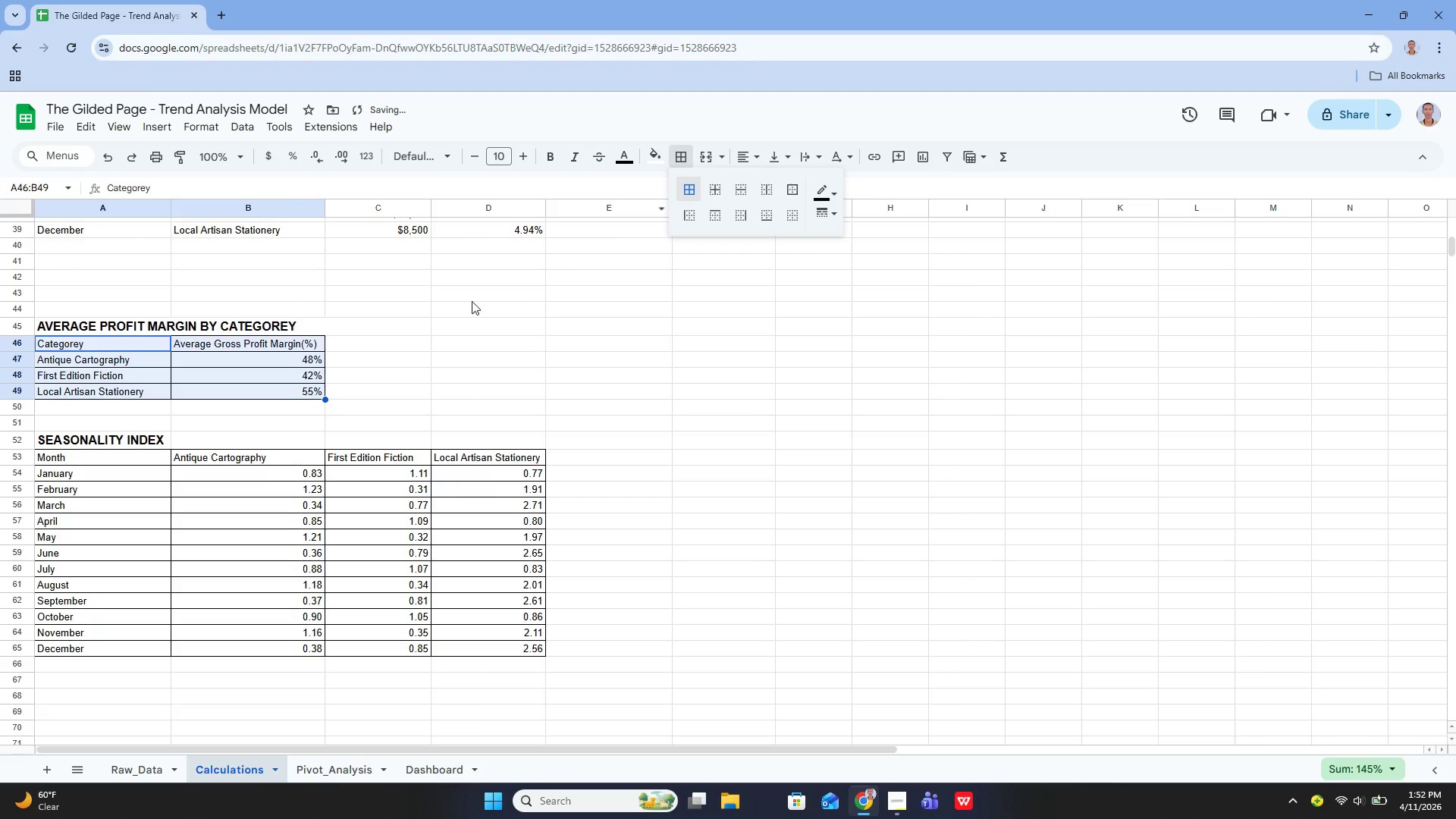 
scroll: coordinate [205, 282], scroll_direction: up, amount: 9.0
 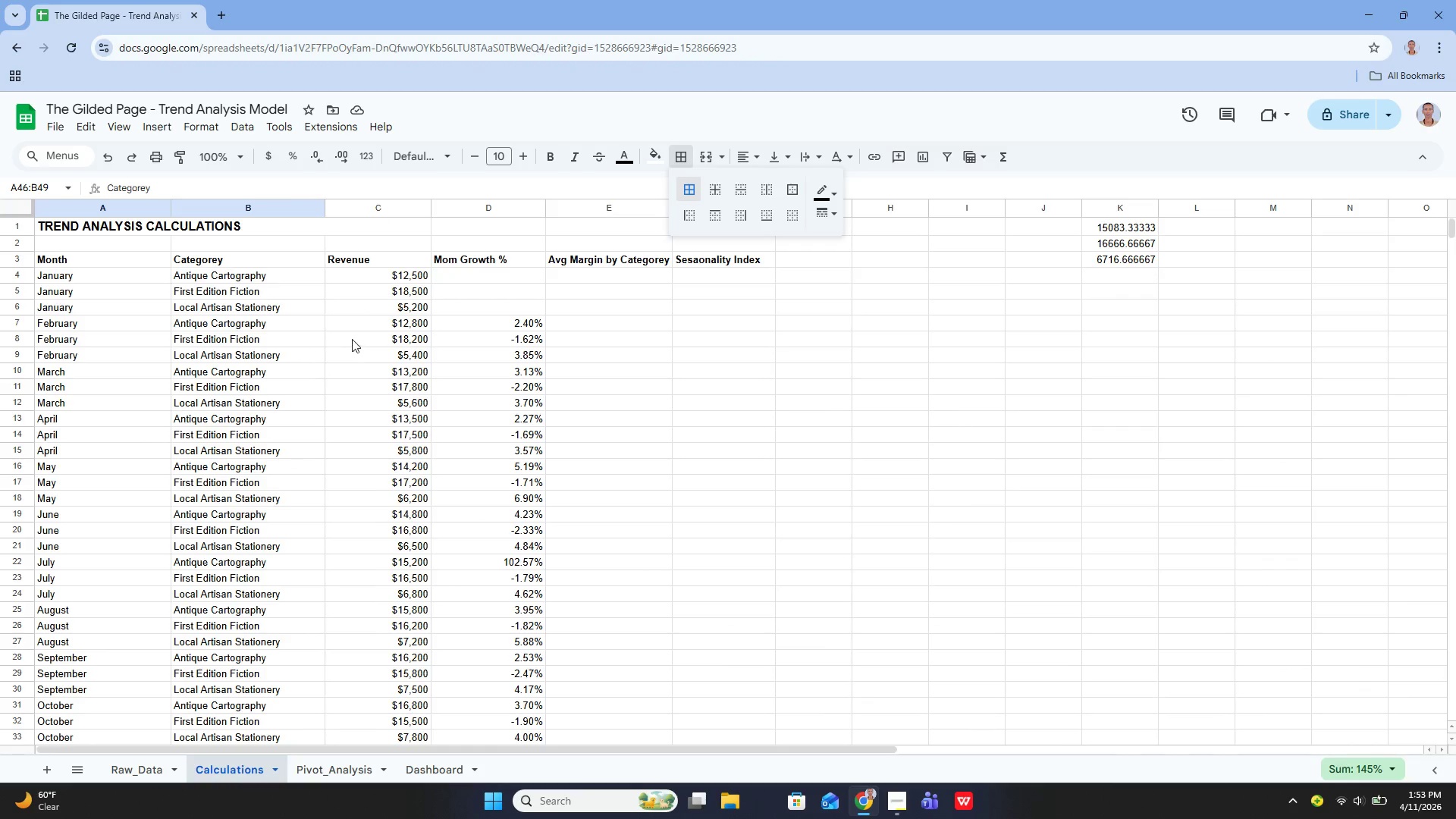 
wait(5.64)
 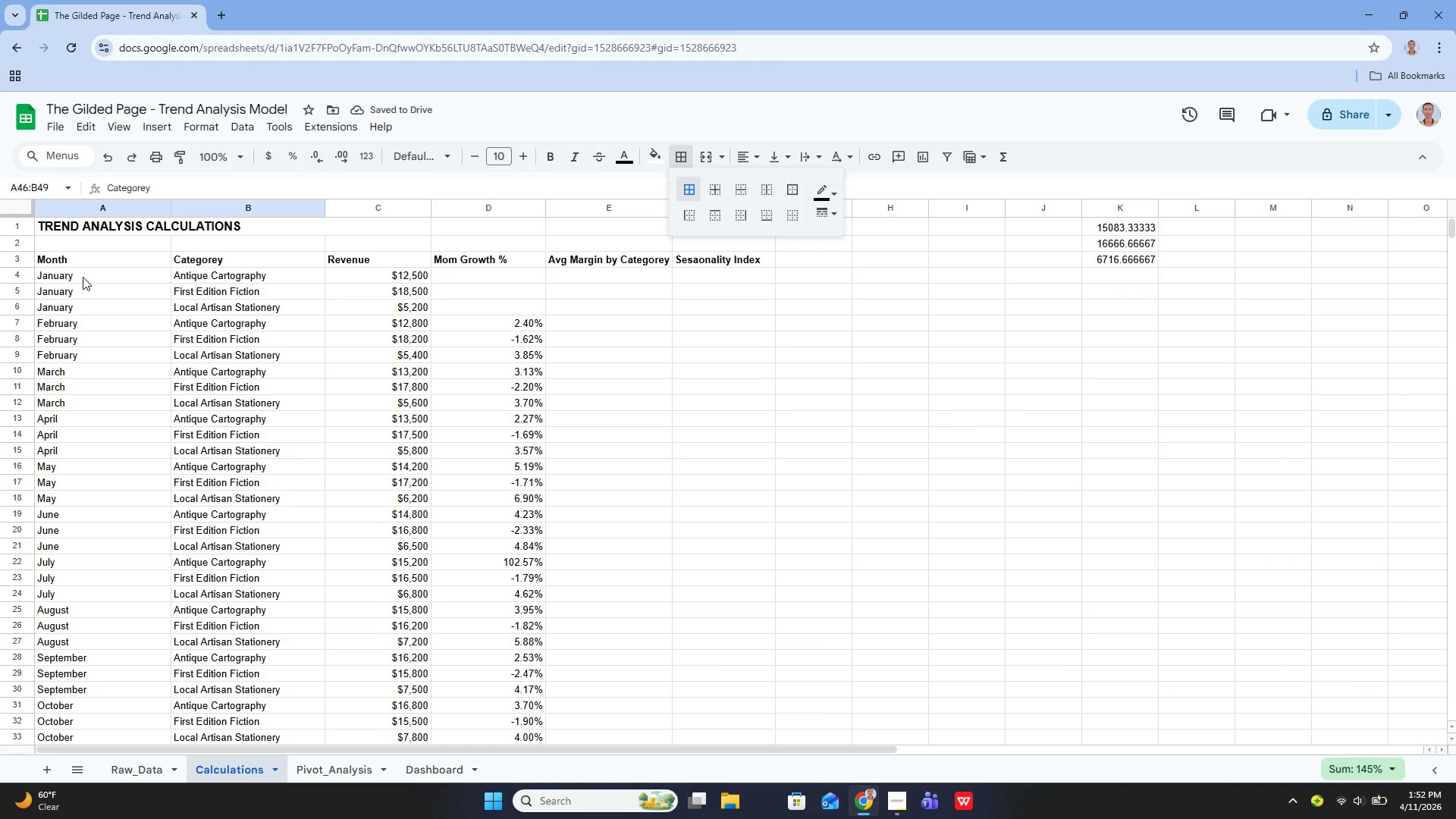 
scroll: coordinate [408, 327], scroll_direction: down, amount: 8.0
 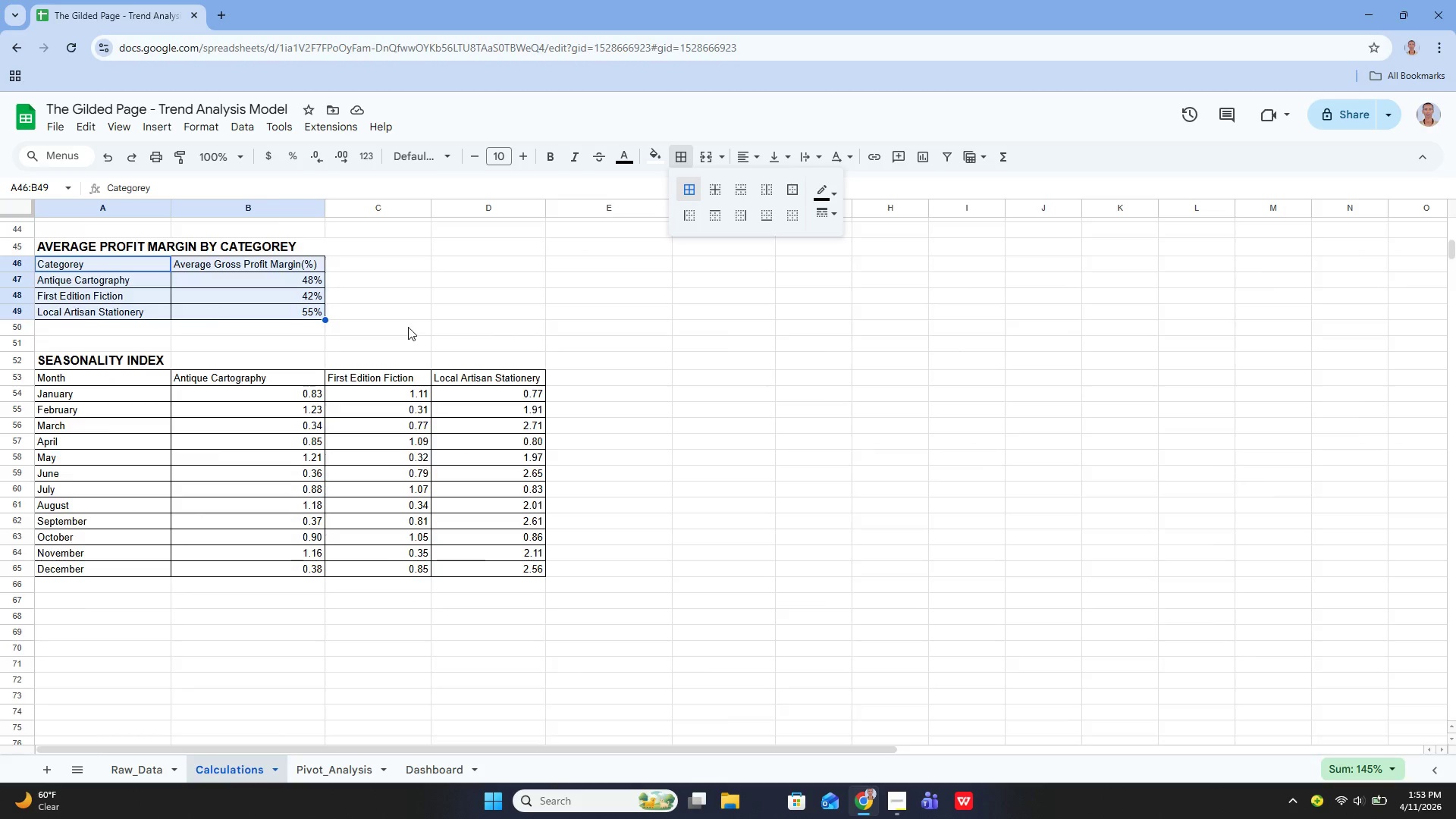 
scroll: coordinate [407, 326], scroll_direction: up, amount: 3.0
 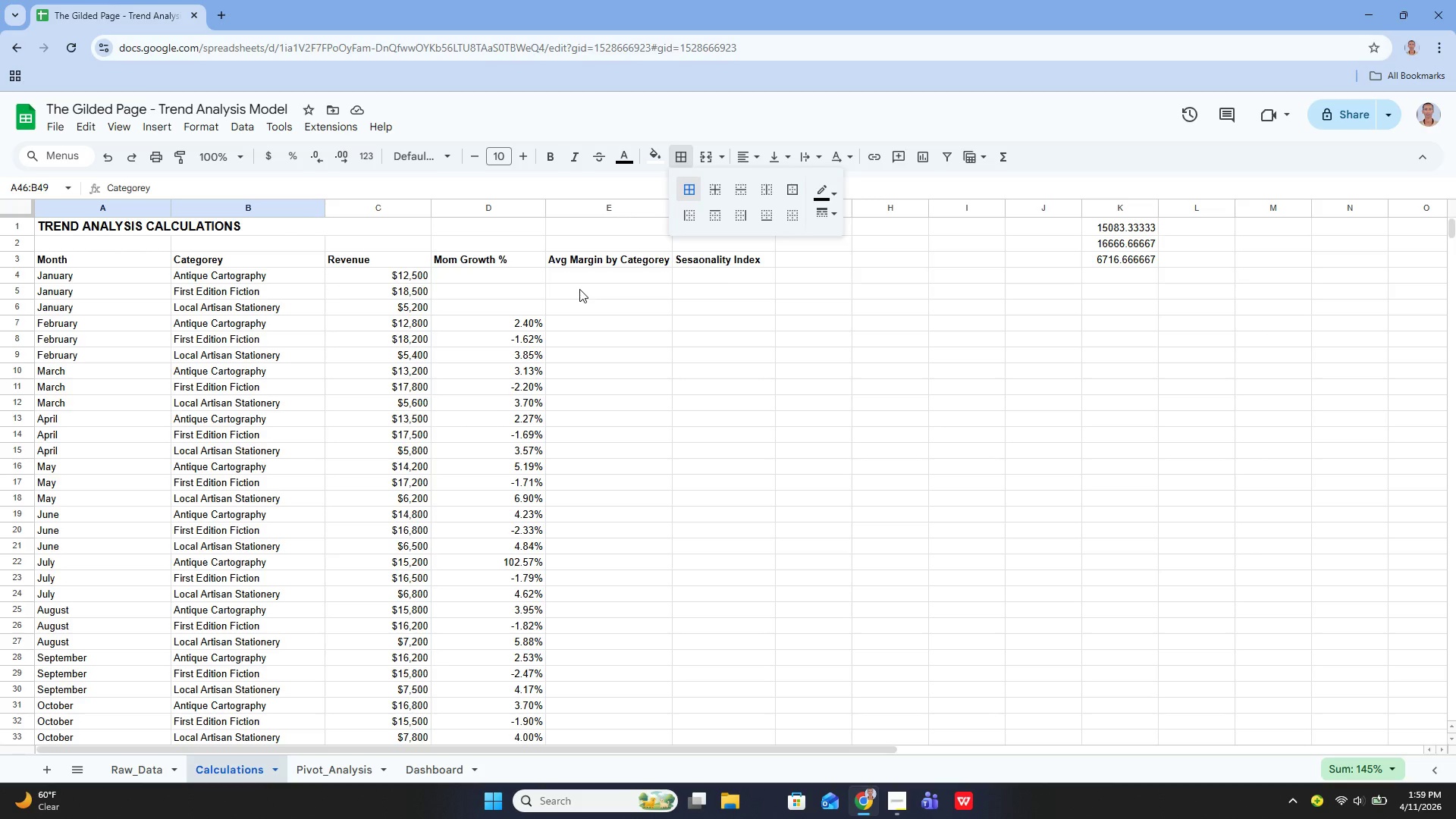 
wait(383.17)
 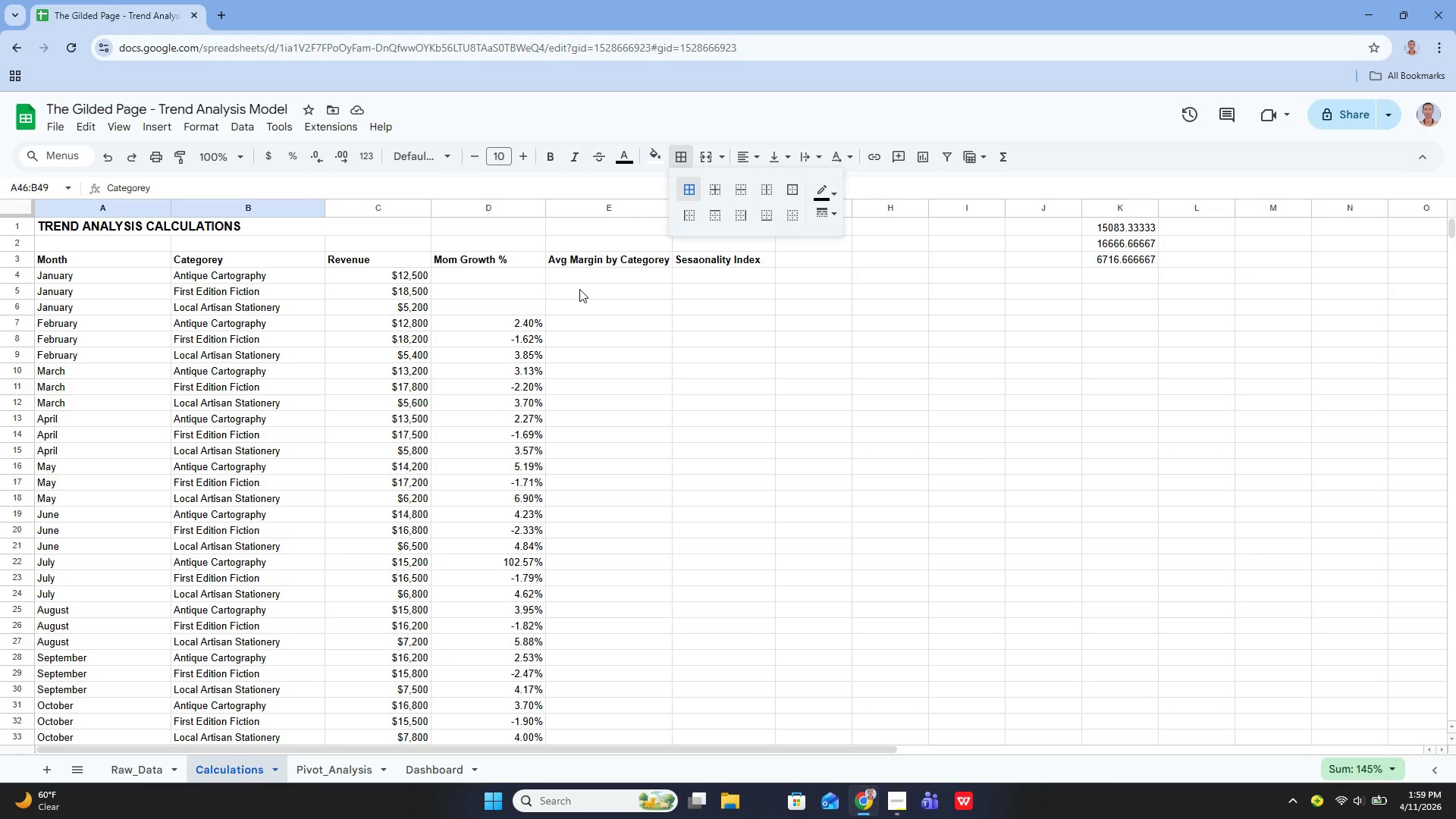 
left_click([576, 255])
 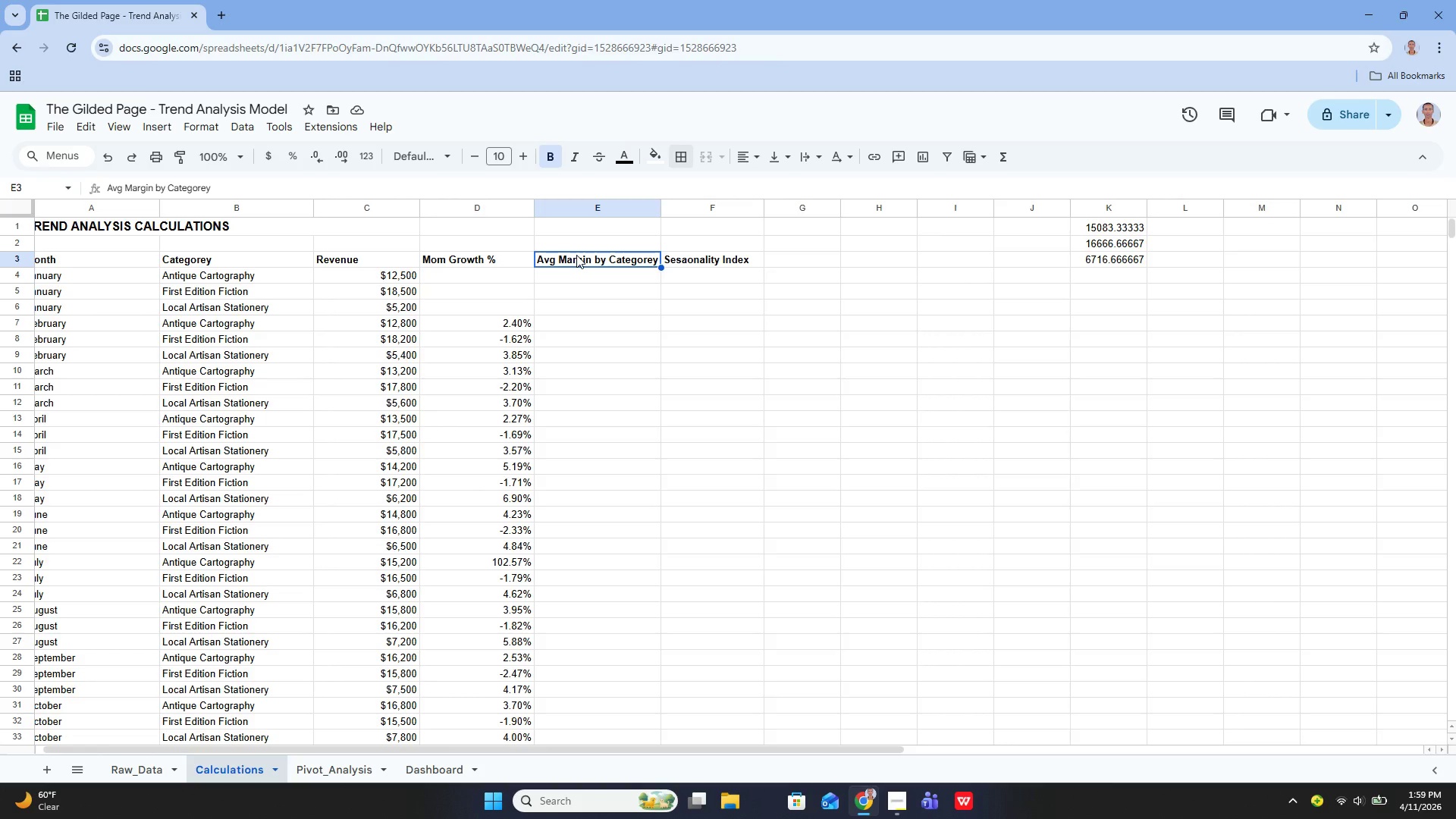 
right_click([576, 255])
 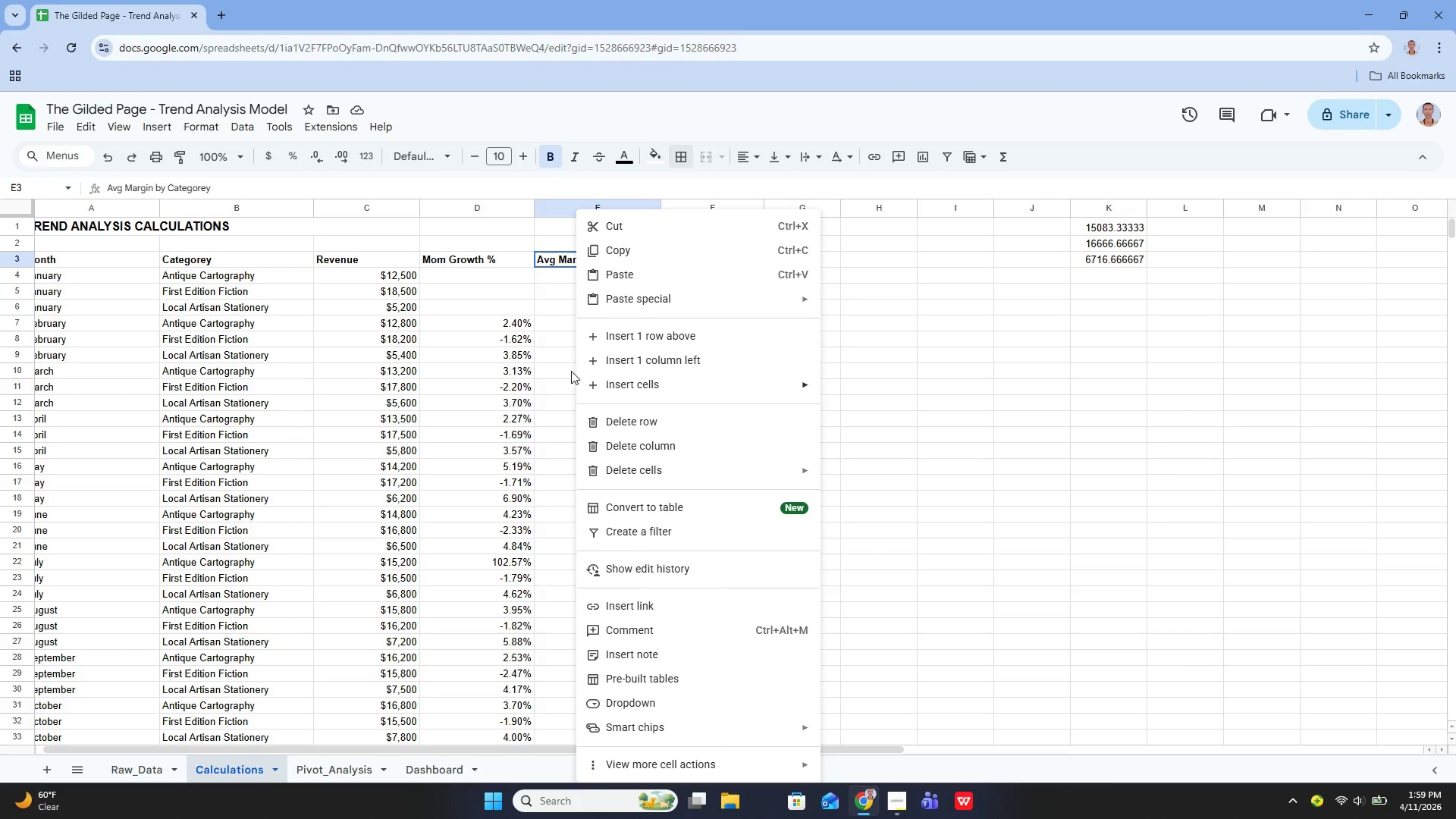 
left_click([557, 265])
 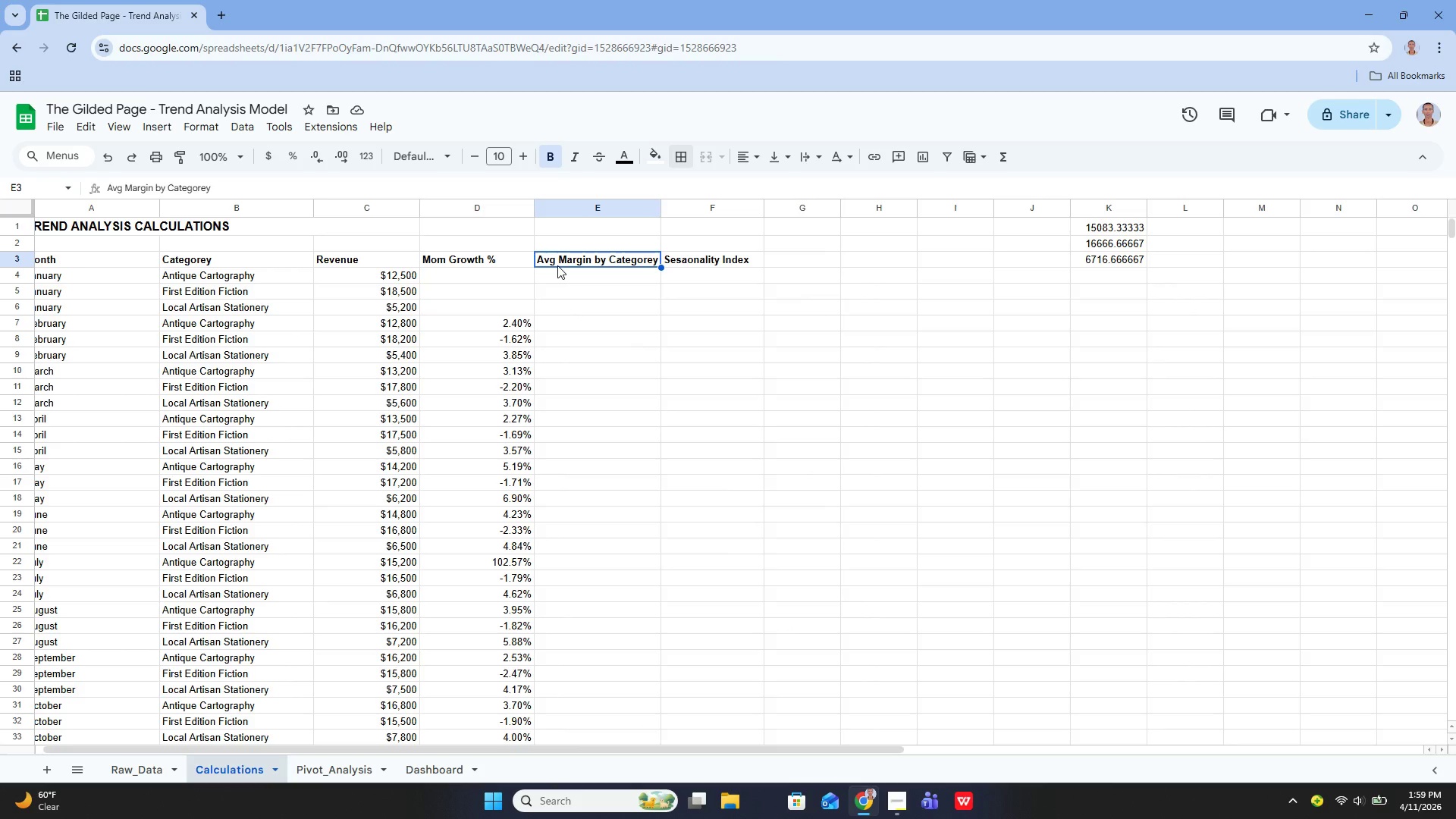 
key(Backspace)
 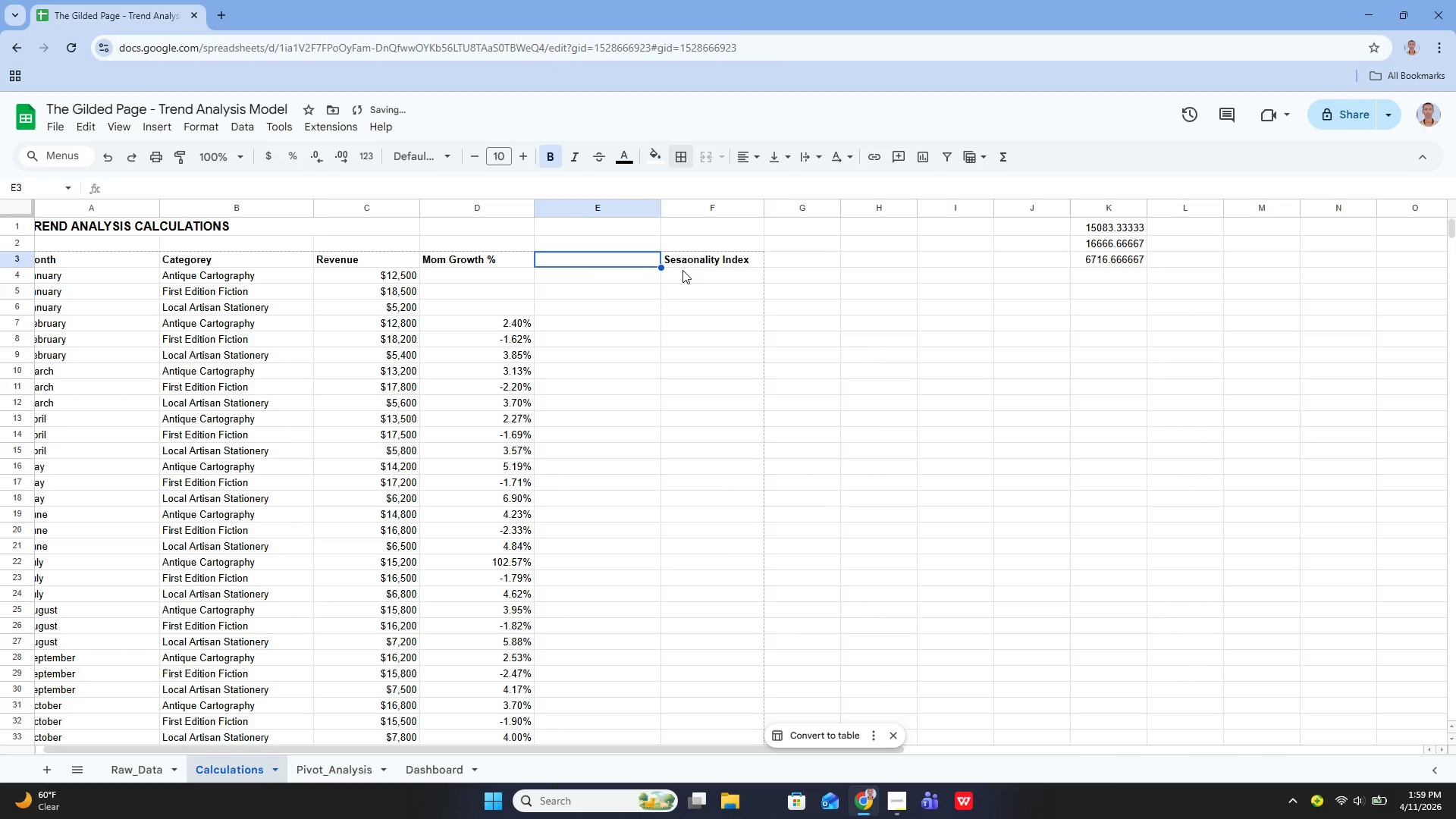 
left_click([683, 270])
 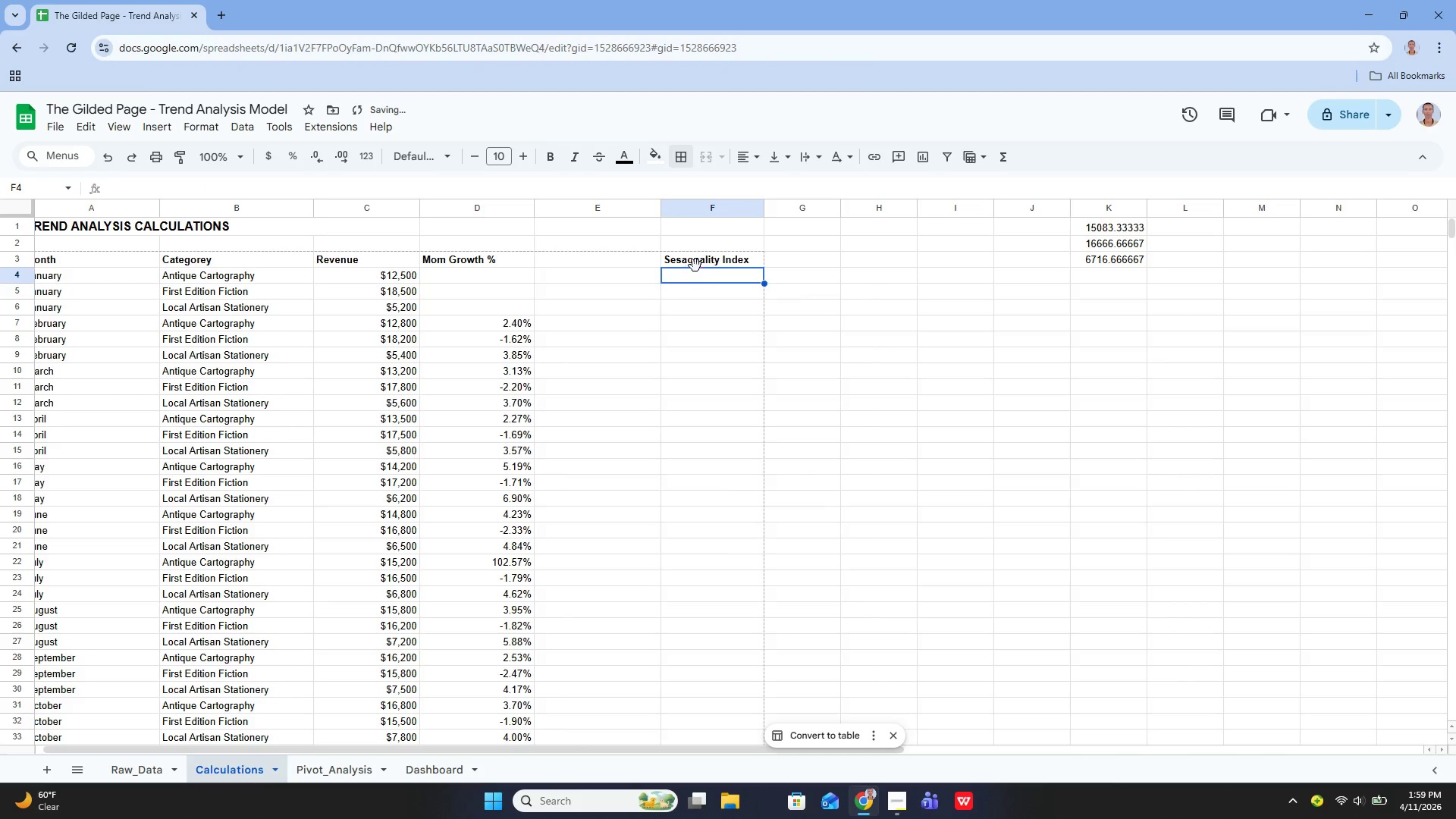 
left_click([696, 265])
 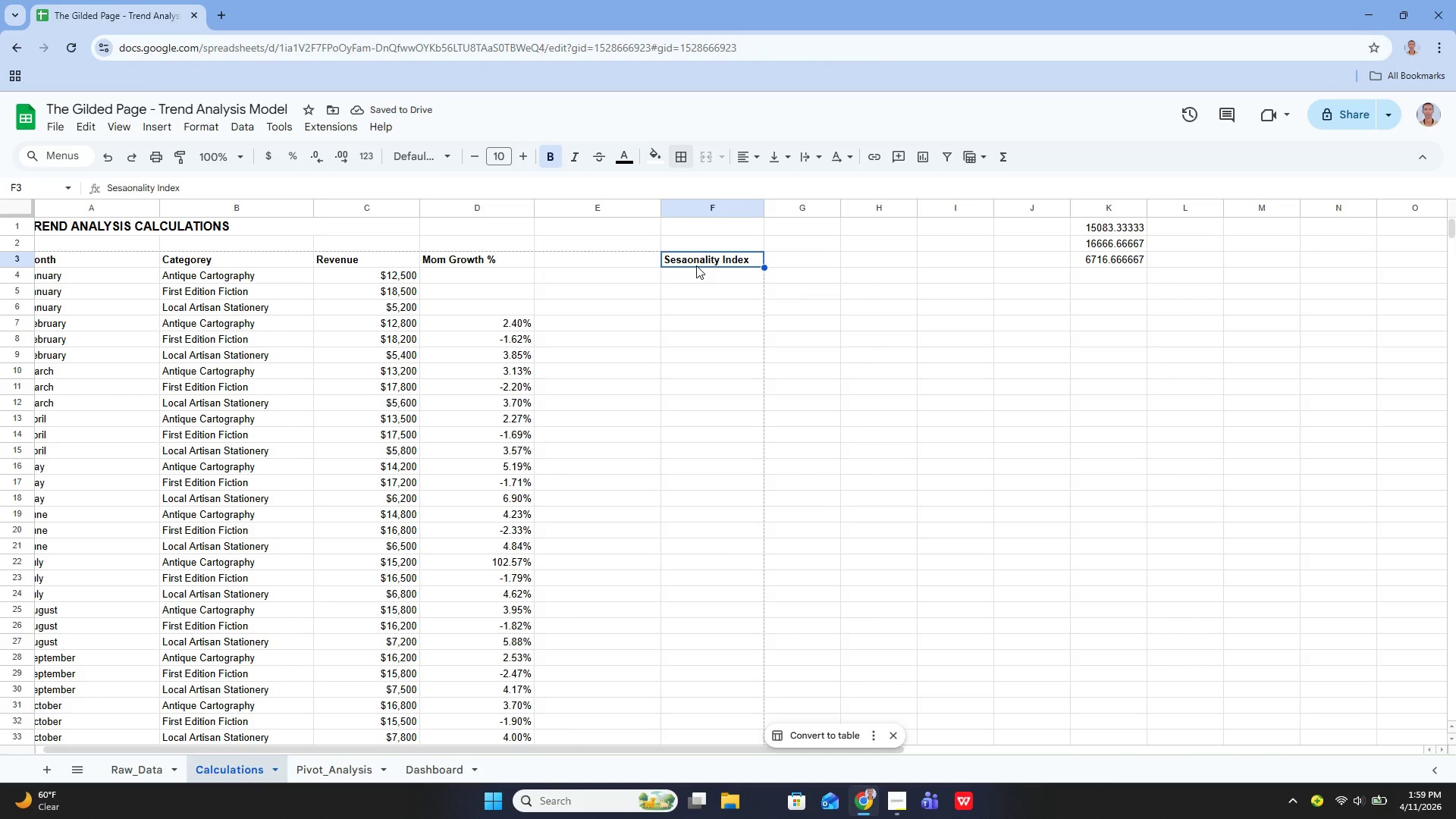 
key(Backspace)
 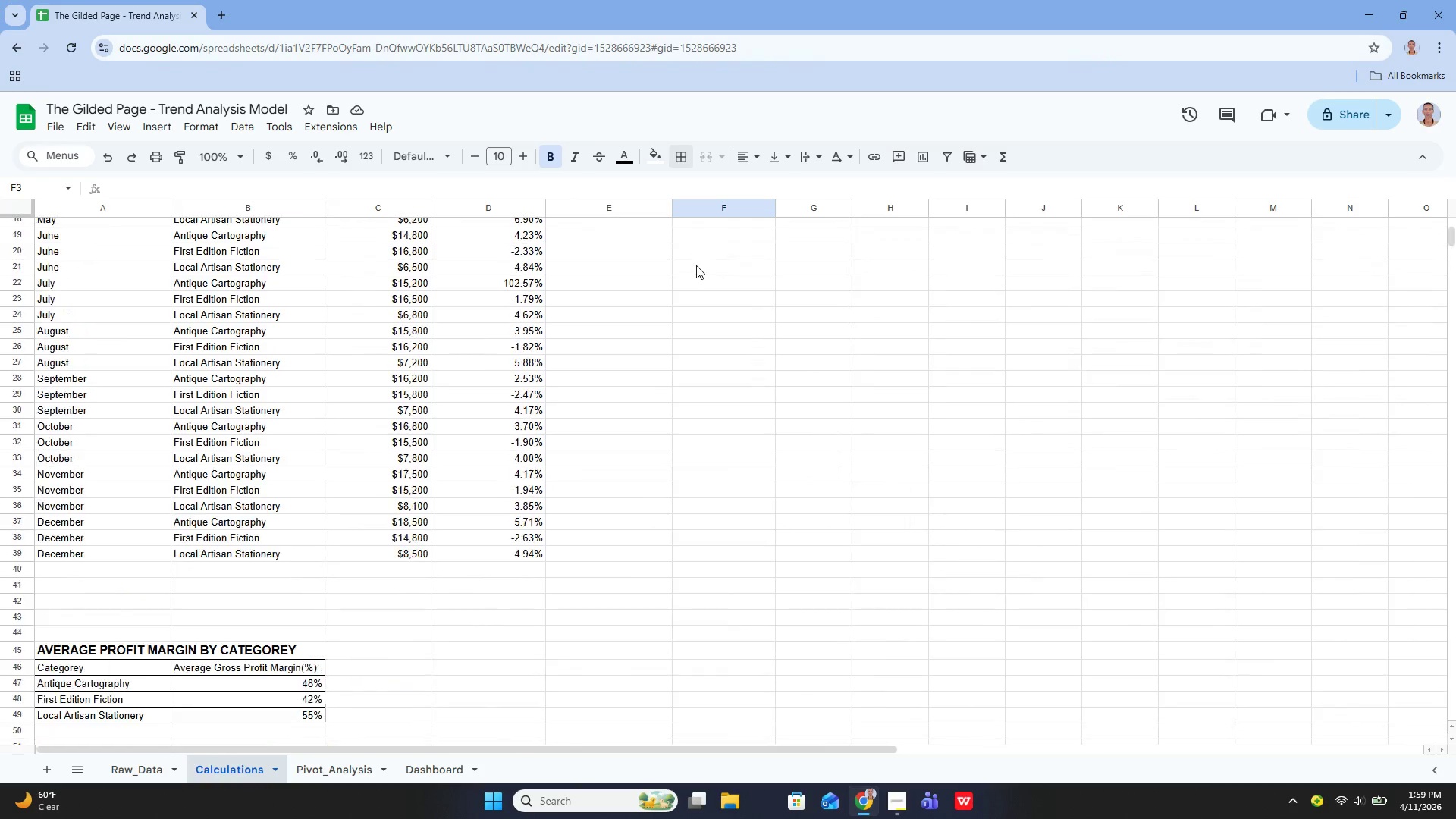 
wait(22.64)
 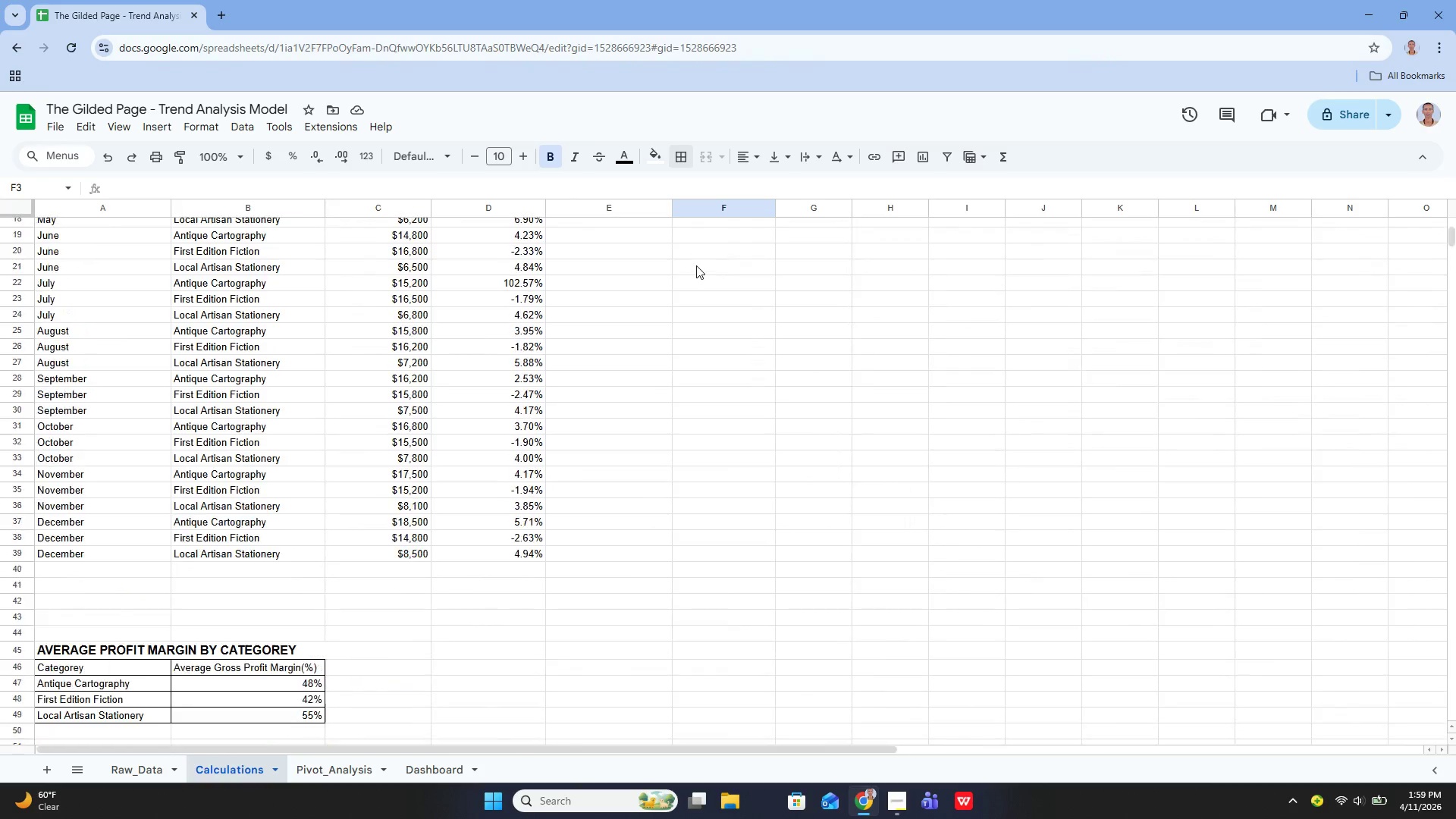 
left_click([339, 774])
 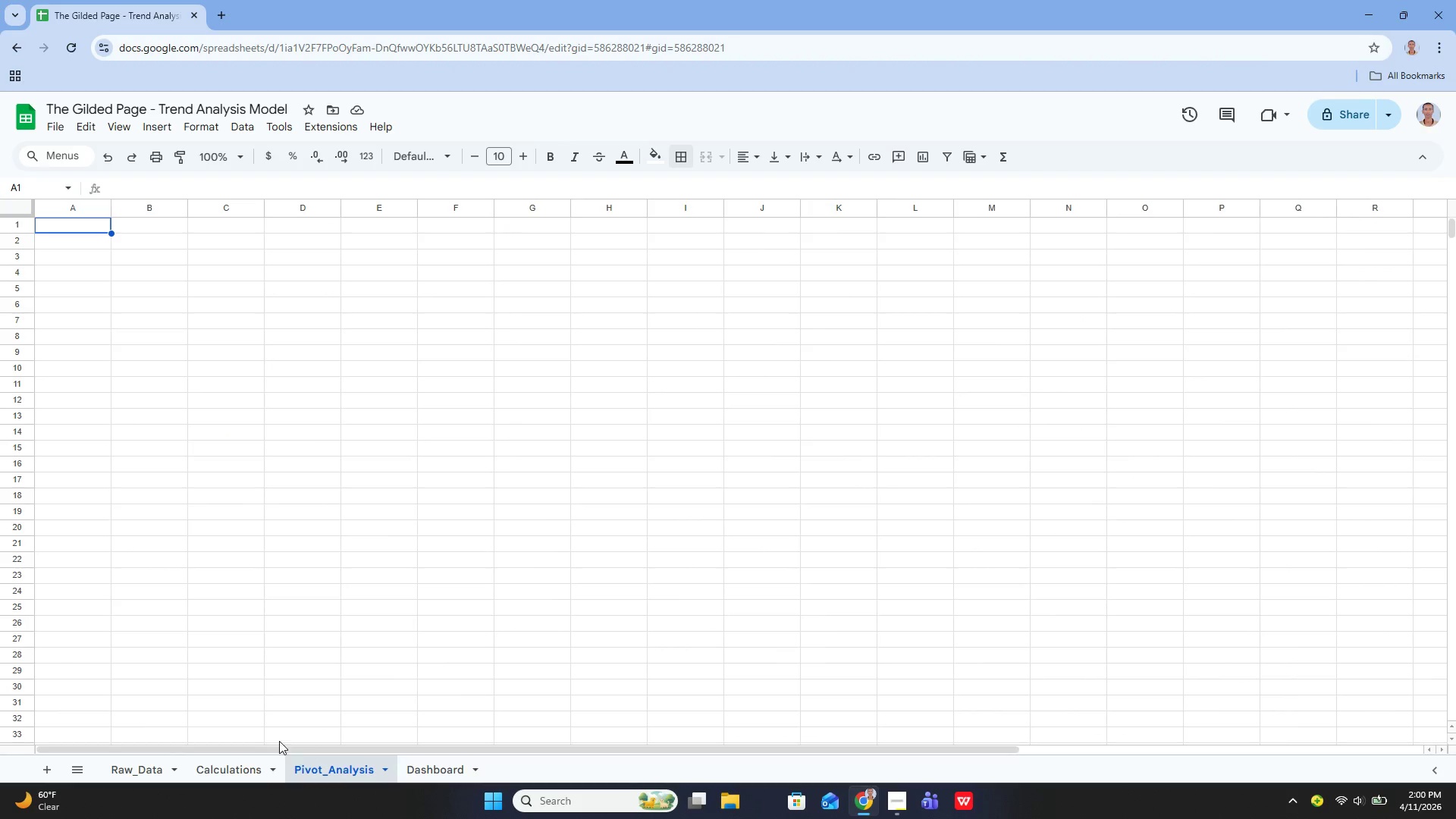 
left_click([262, 768])
 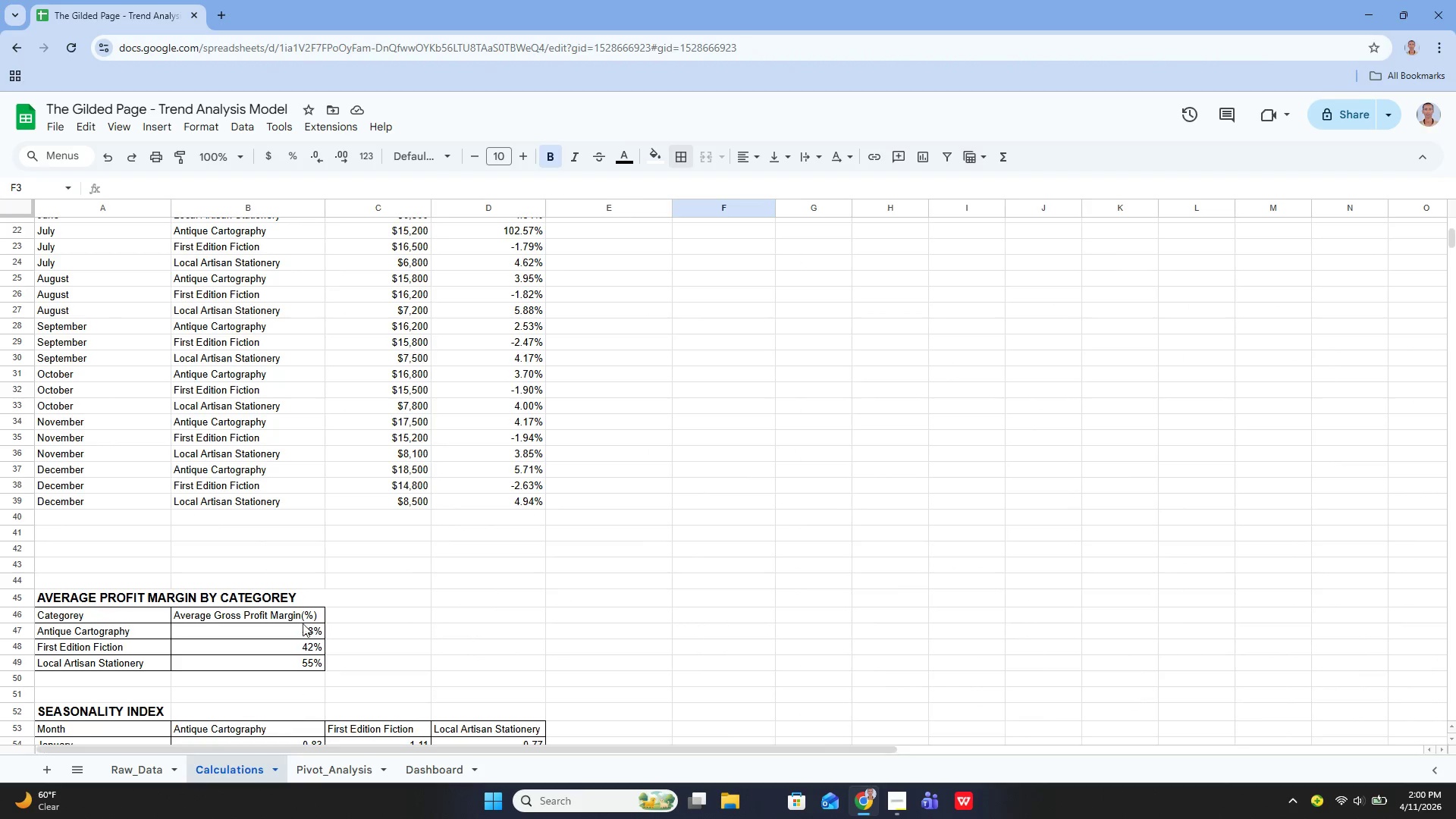 
scroll: coordinate [312, 605], scroll_direction: up, amount: 7.0
 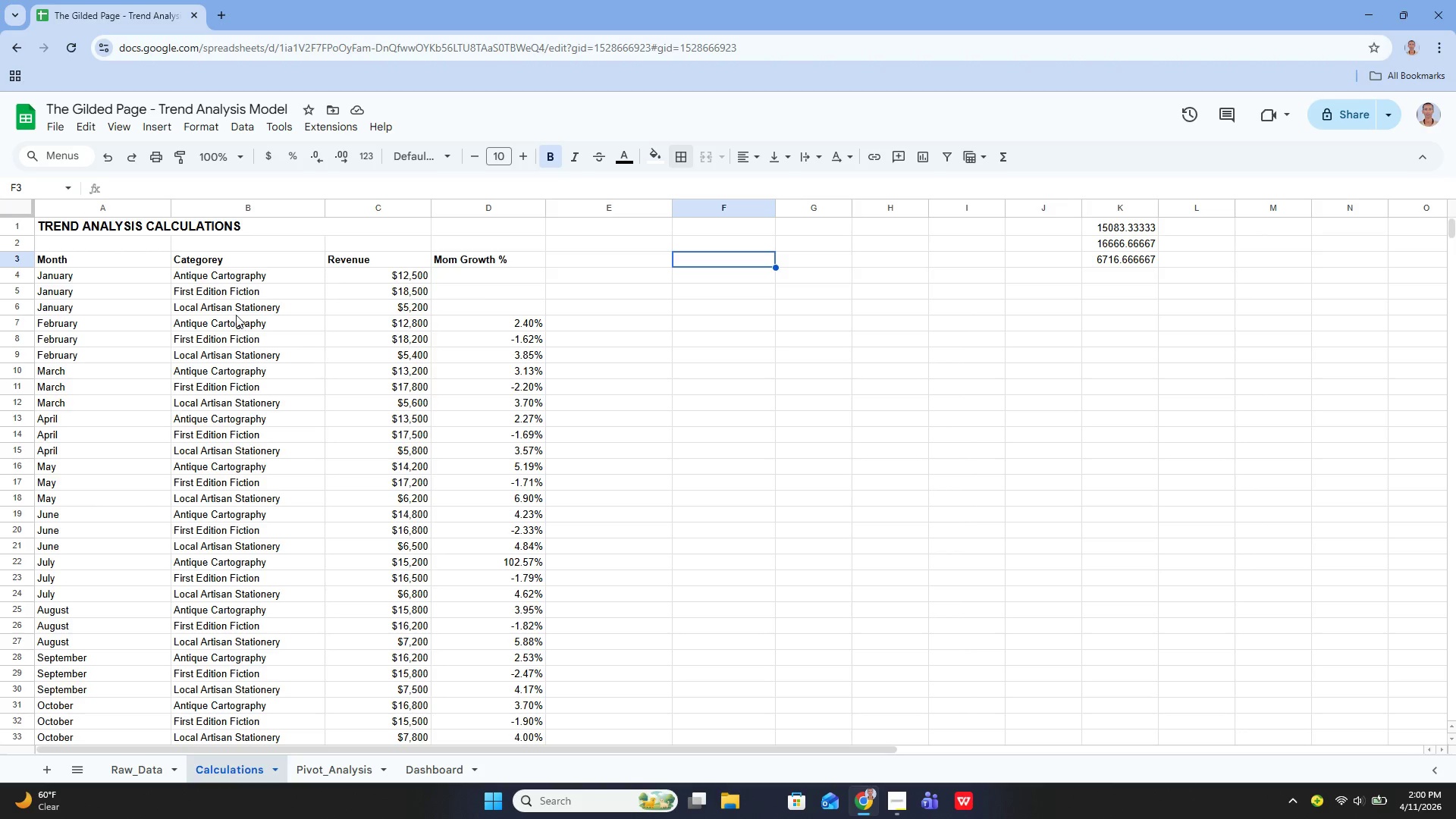 
left_click_drag(start_coordinate=[102, 261], to_coordinate=[515, 645])
 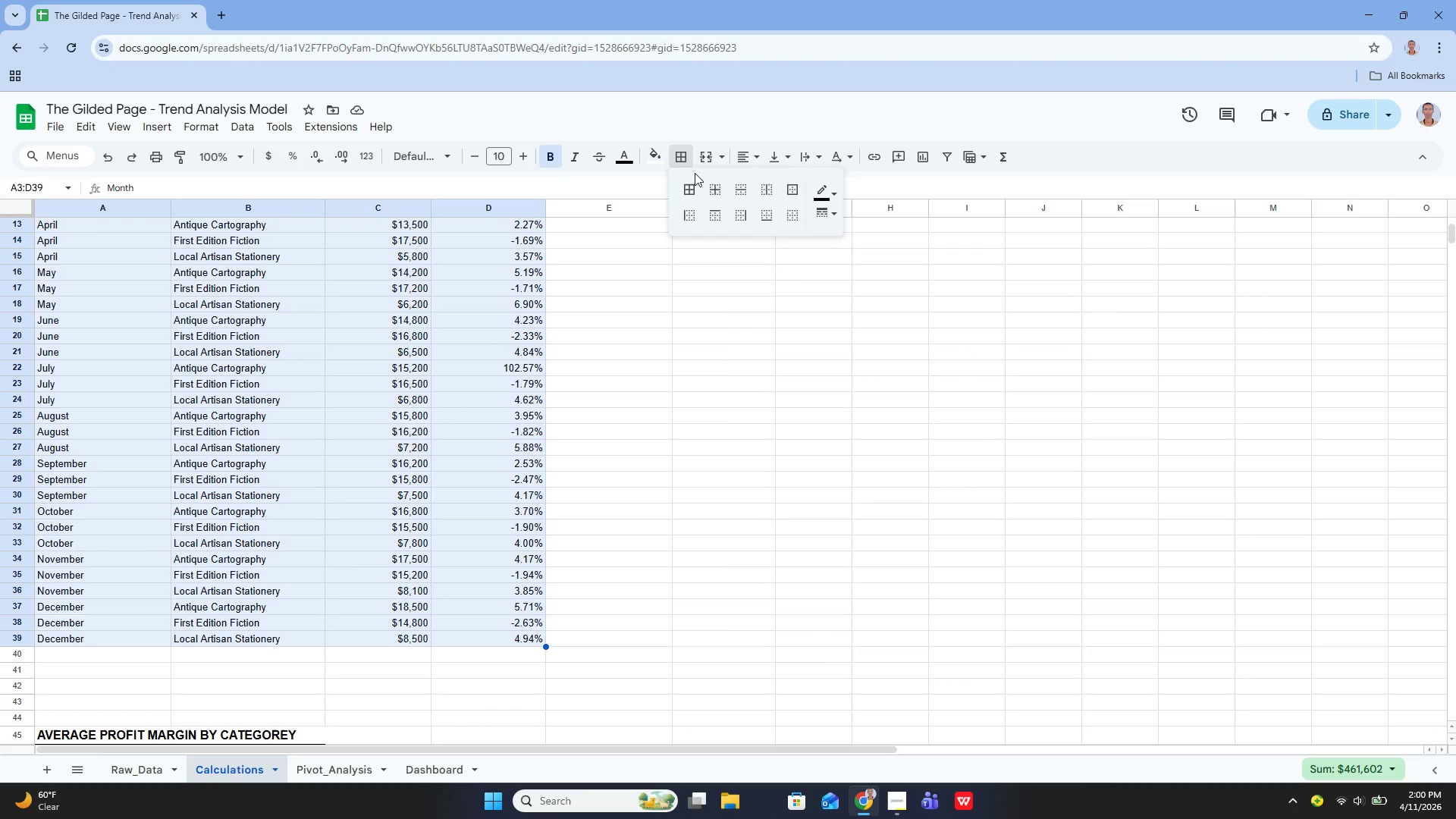 
left_click([690, 187])
 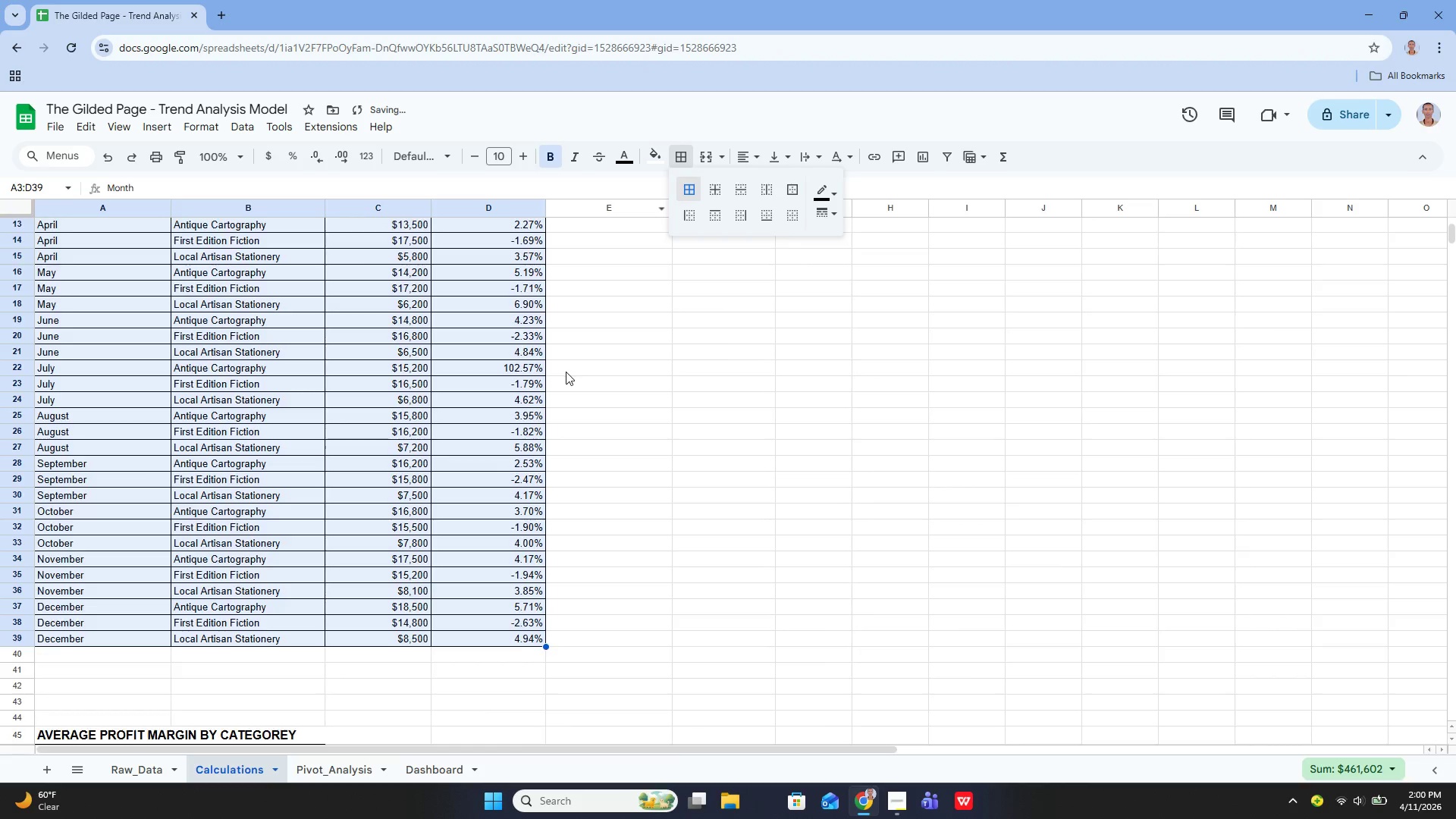 
scroll: coordinate [563, 374], scroll_direction: up, amount: 5.0
 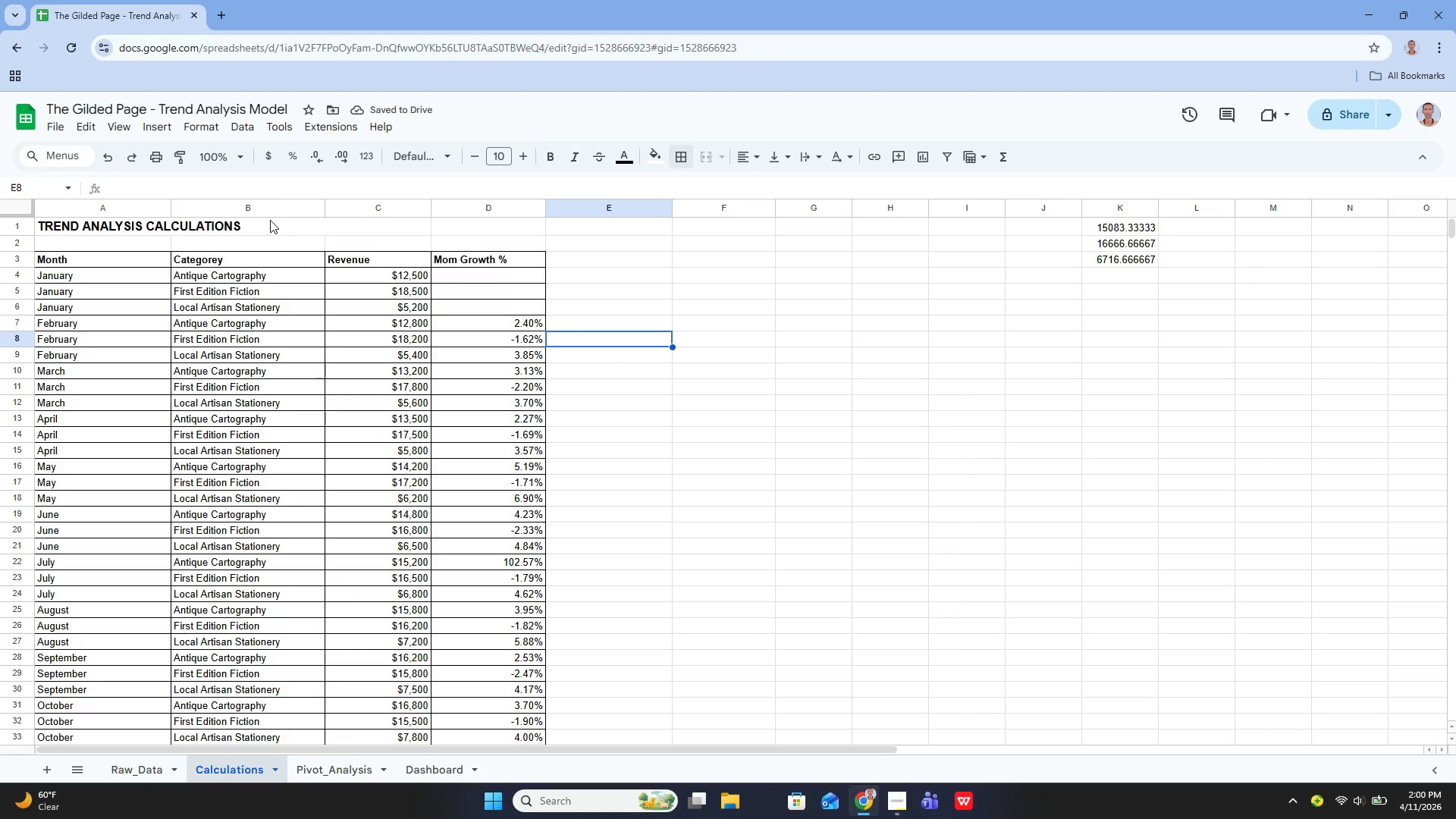 
scroll: coordinate [375, 293], scroll_direction: down, amount: 6.0
 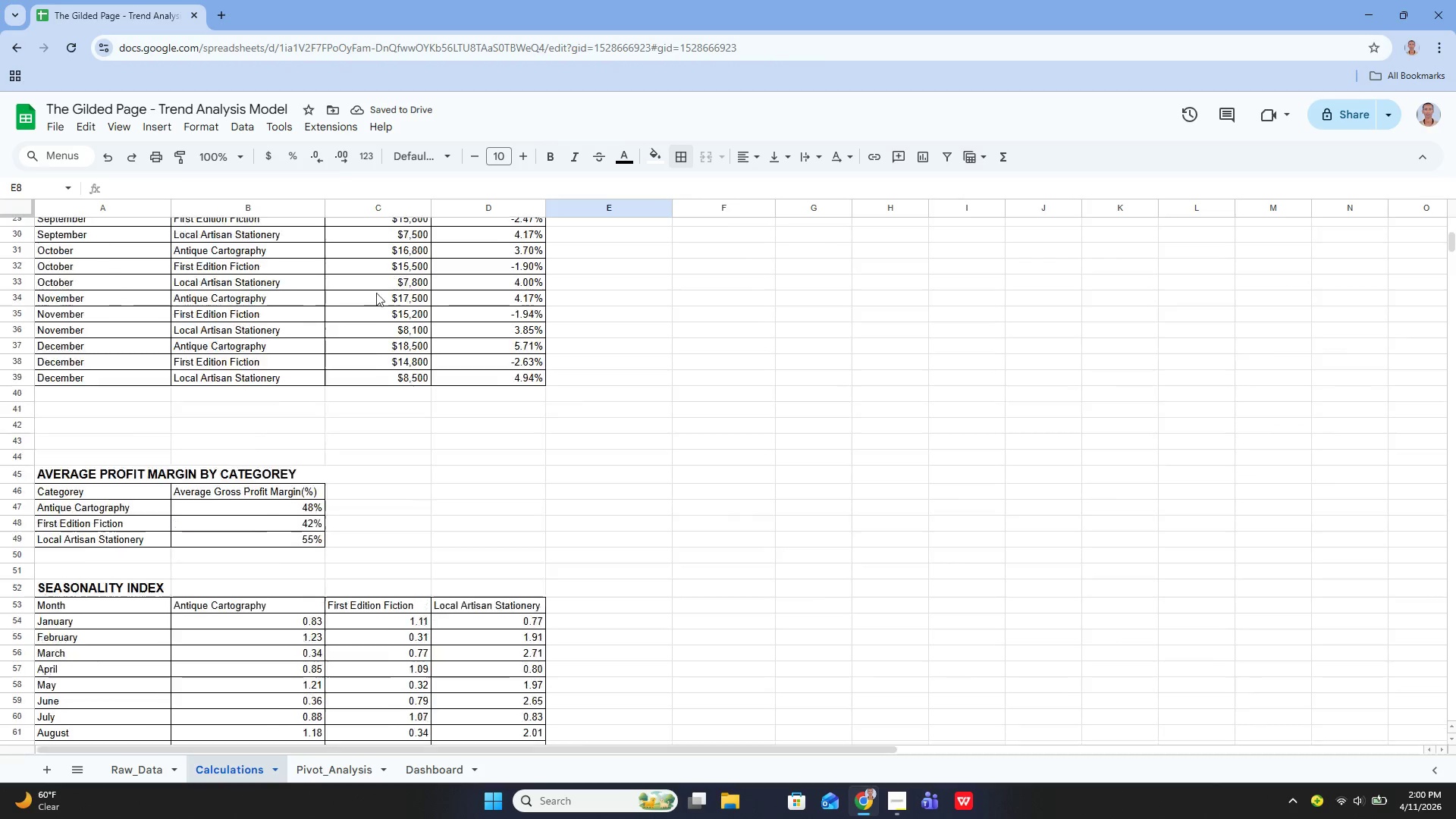 
scroll: coordinate [383, 292], scroll_direction: up, amount: 8.0
 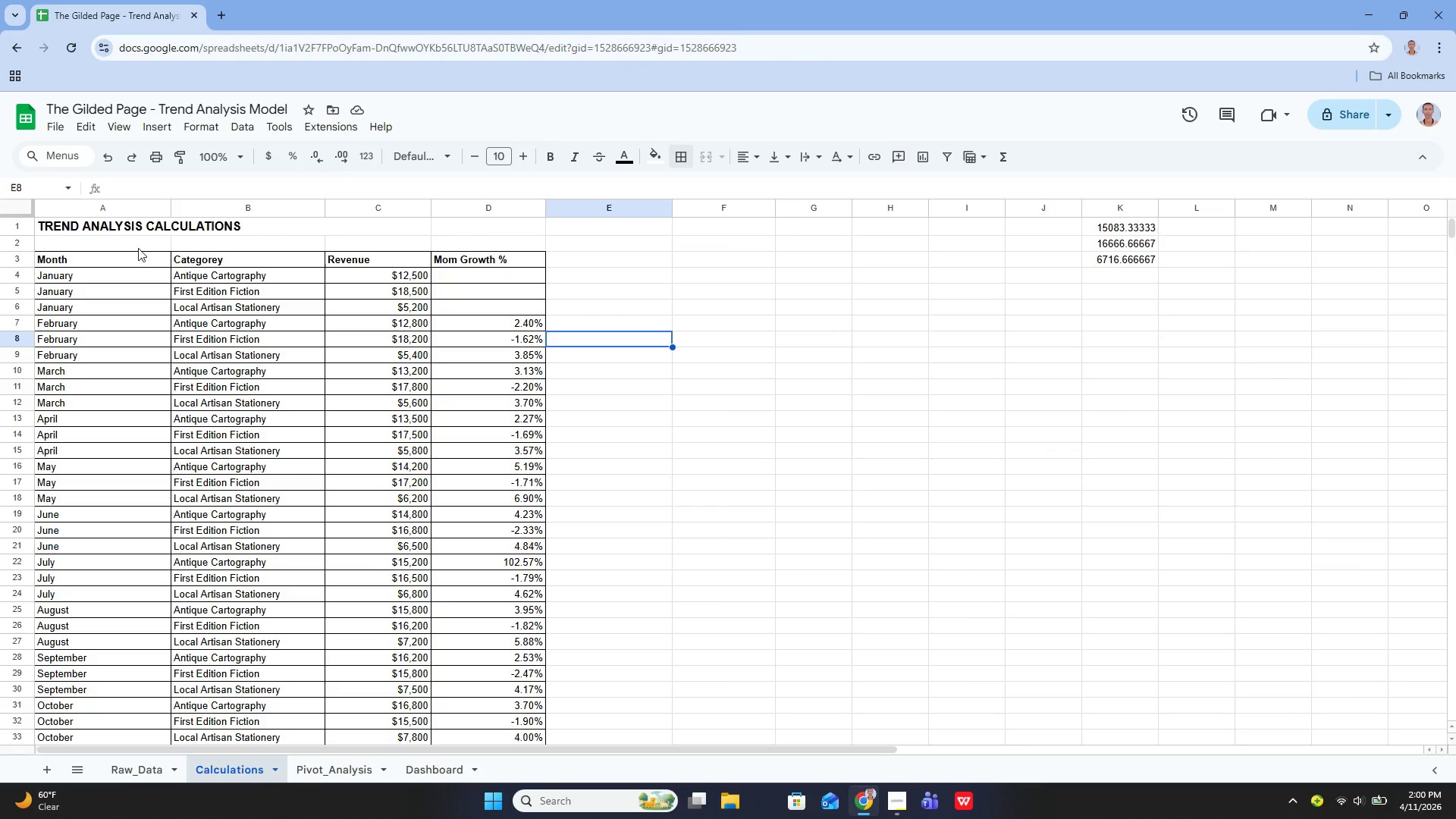 
left_click_drag(start_coordinate=[124, 259], to_coordinate=[487, 262])
 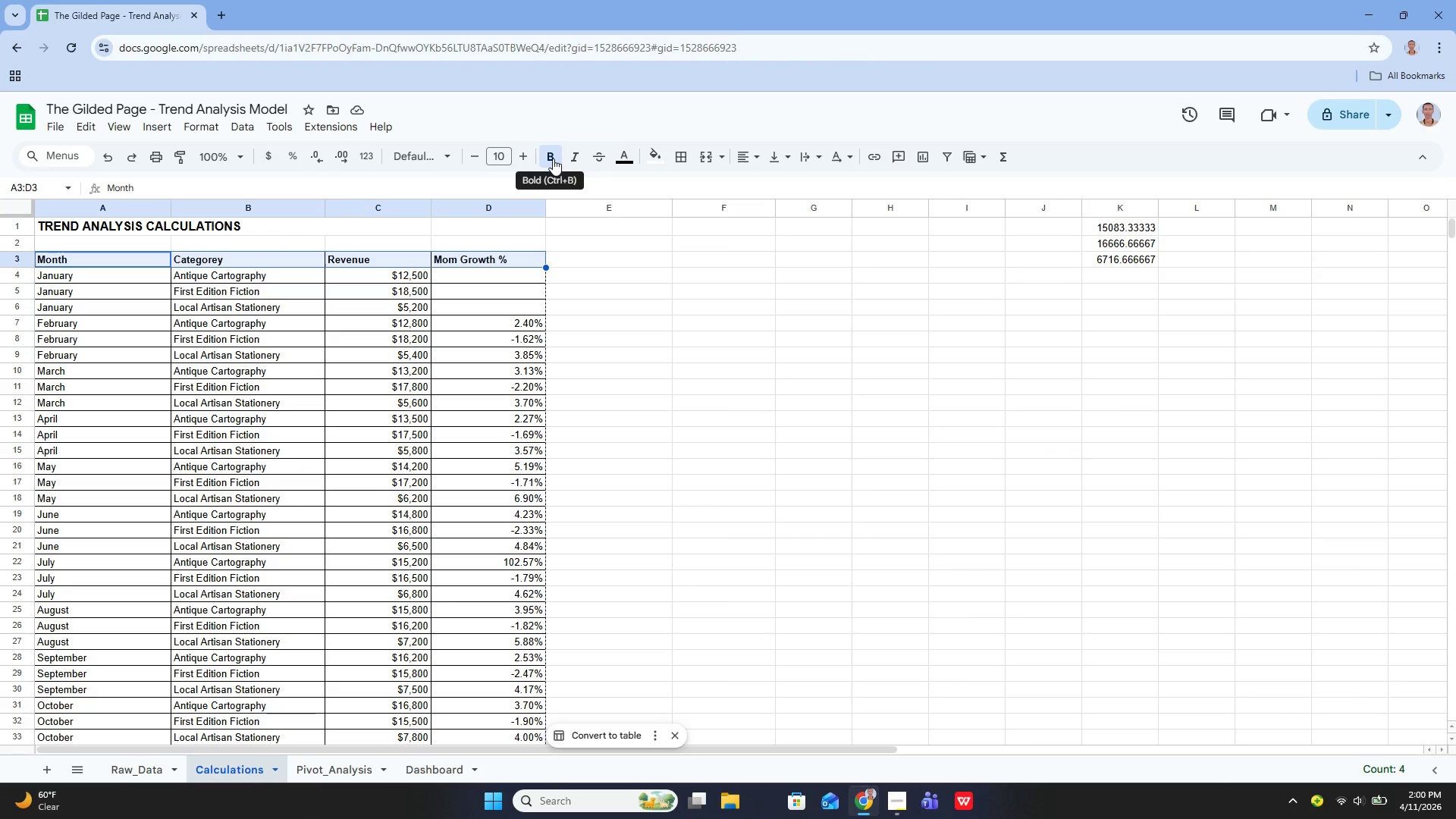 
left_click([553, 158])
 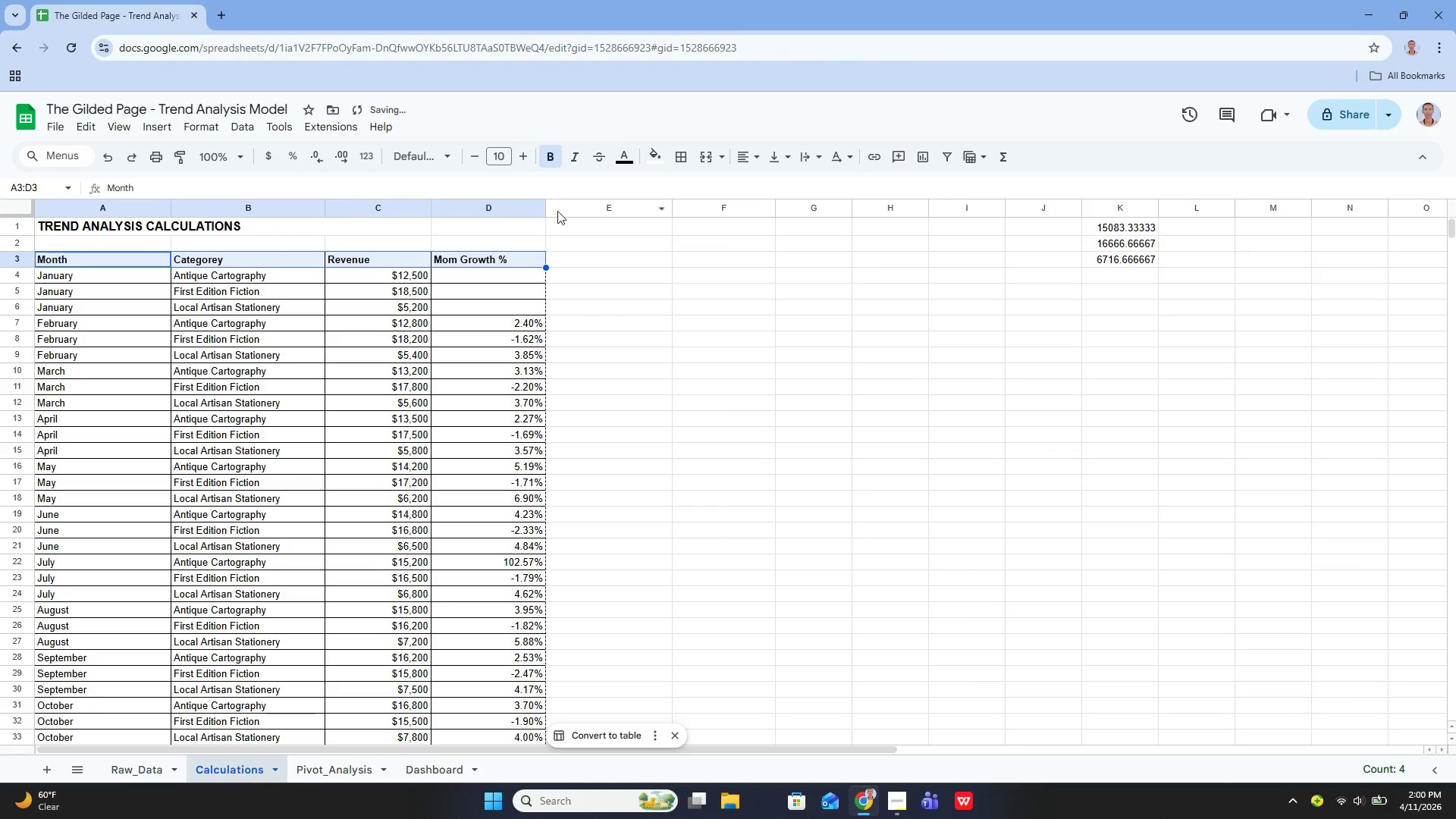 
scroll: coordinate [521, 278], scroll_direction: down, amount: 7.0
 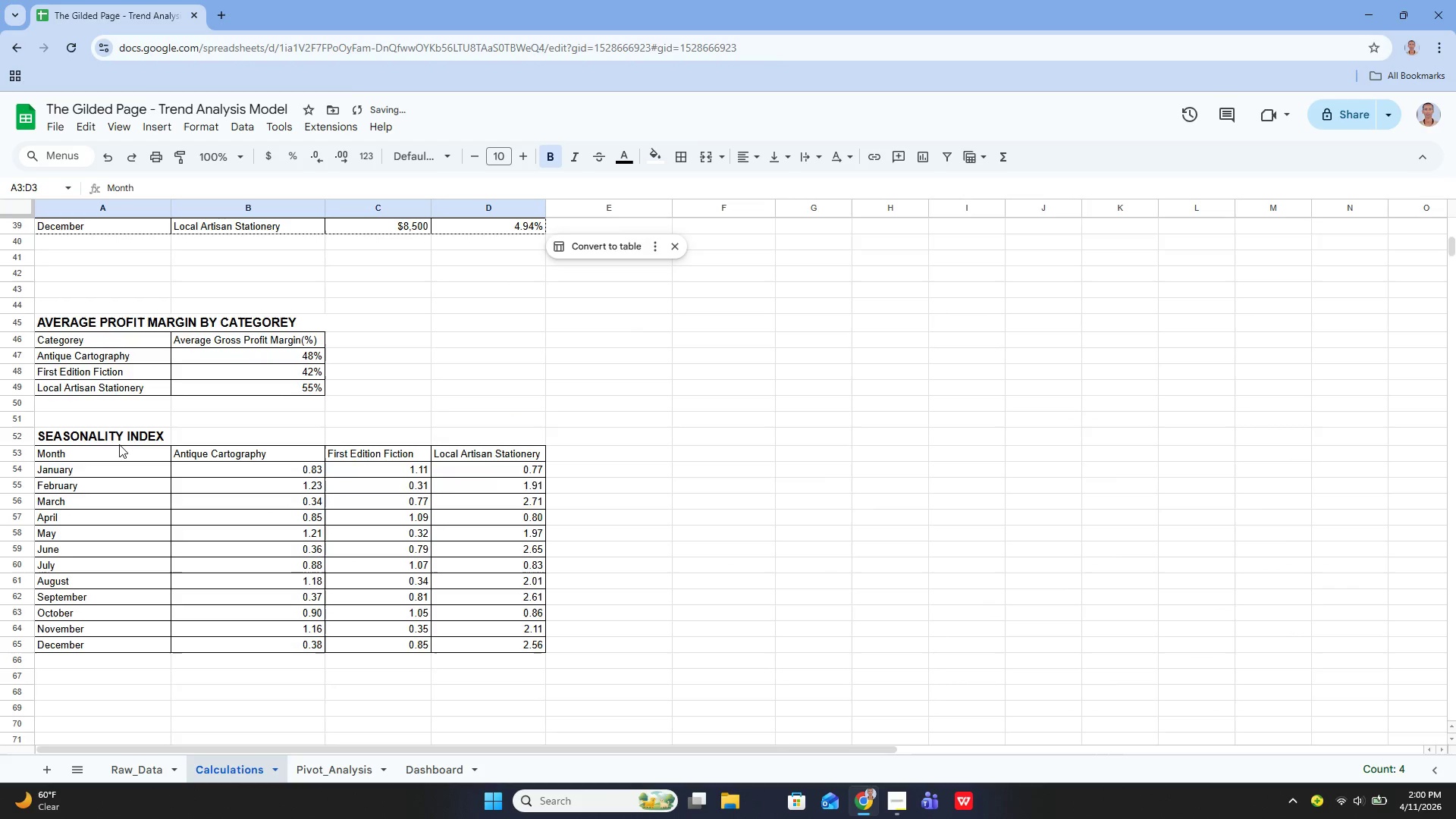 
left_click_drag(start_coordinate=[115, 447], to_coordinate=[501, 447])
 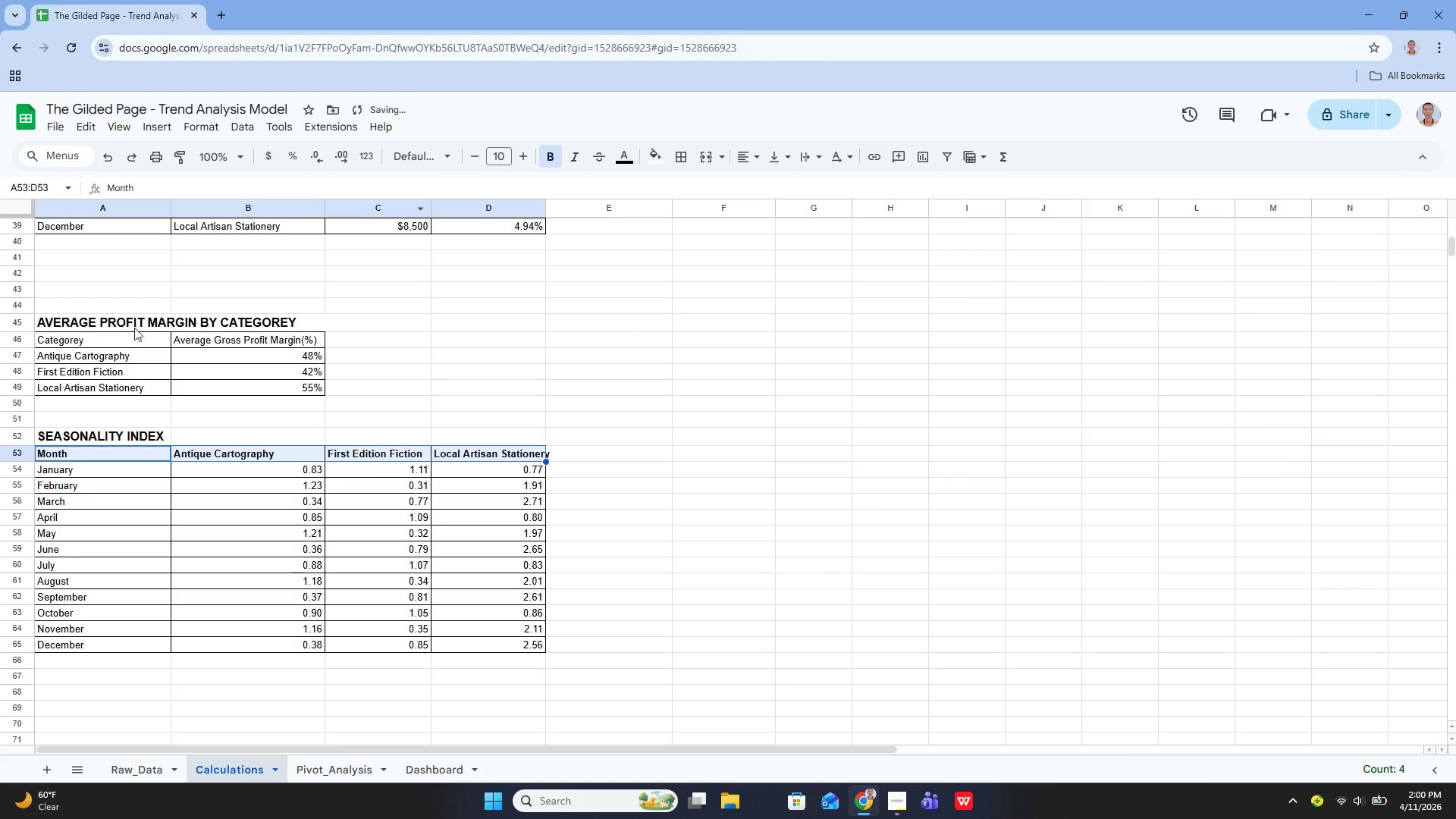 
left_click_drag(start_coordinate=[99, 337], to_coordinate=[190, 335])
 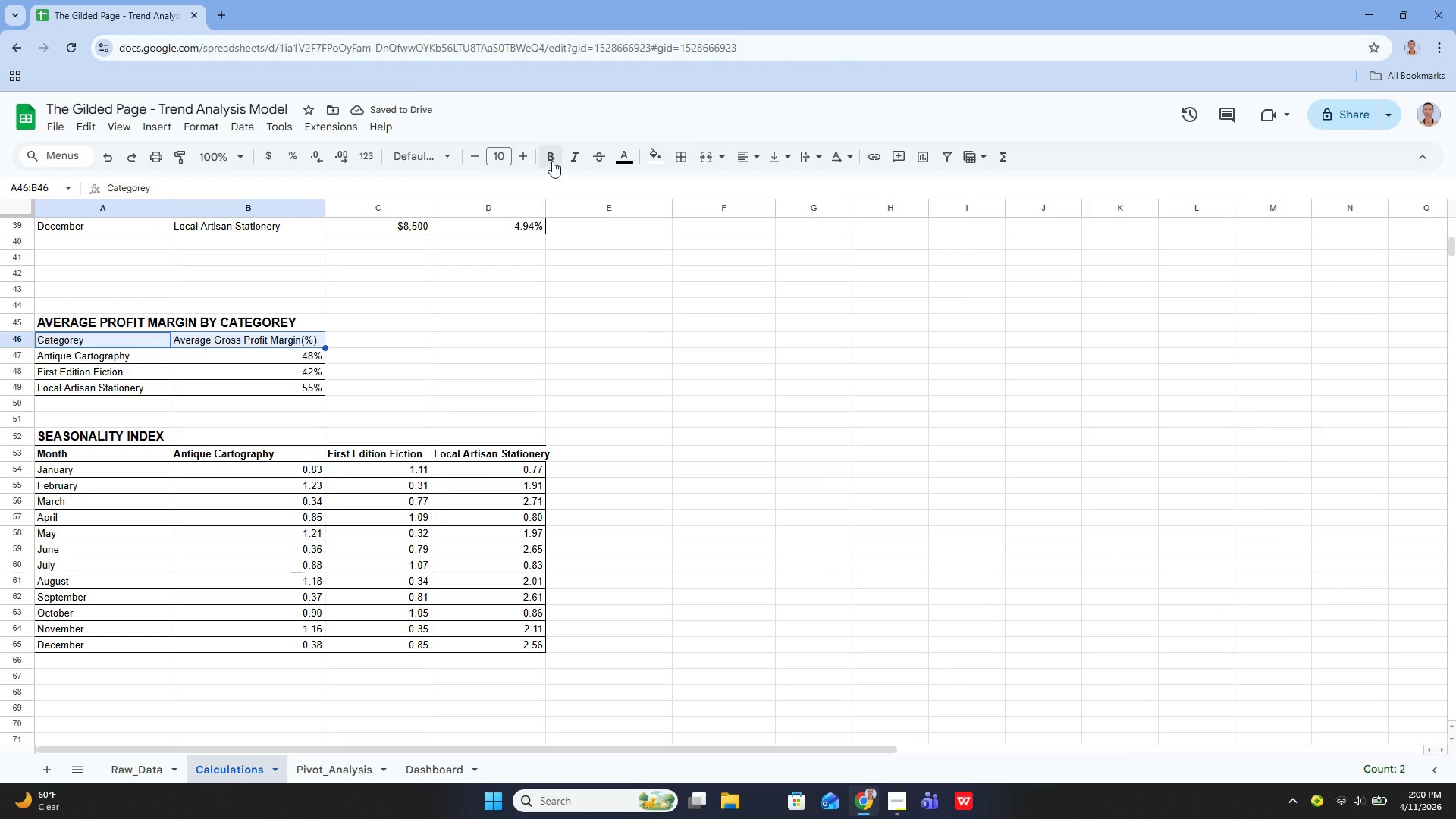 
left_click([553, 161])
 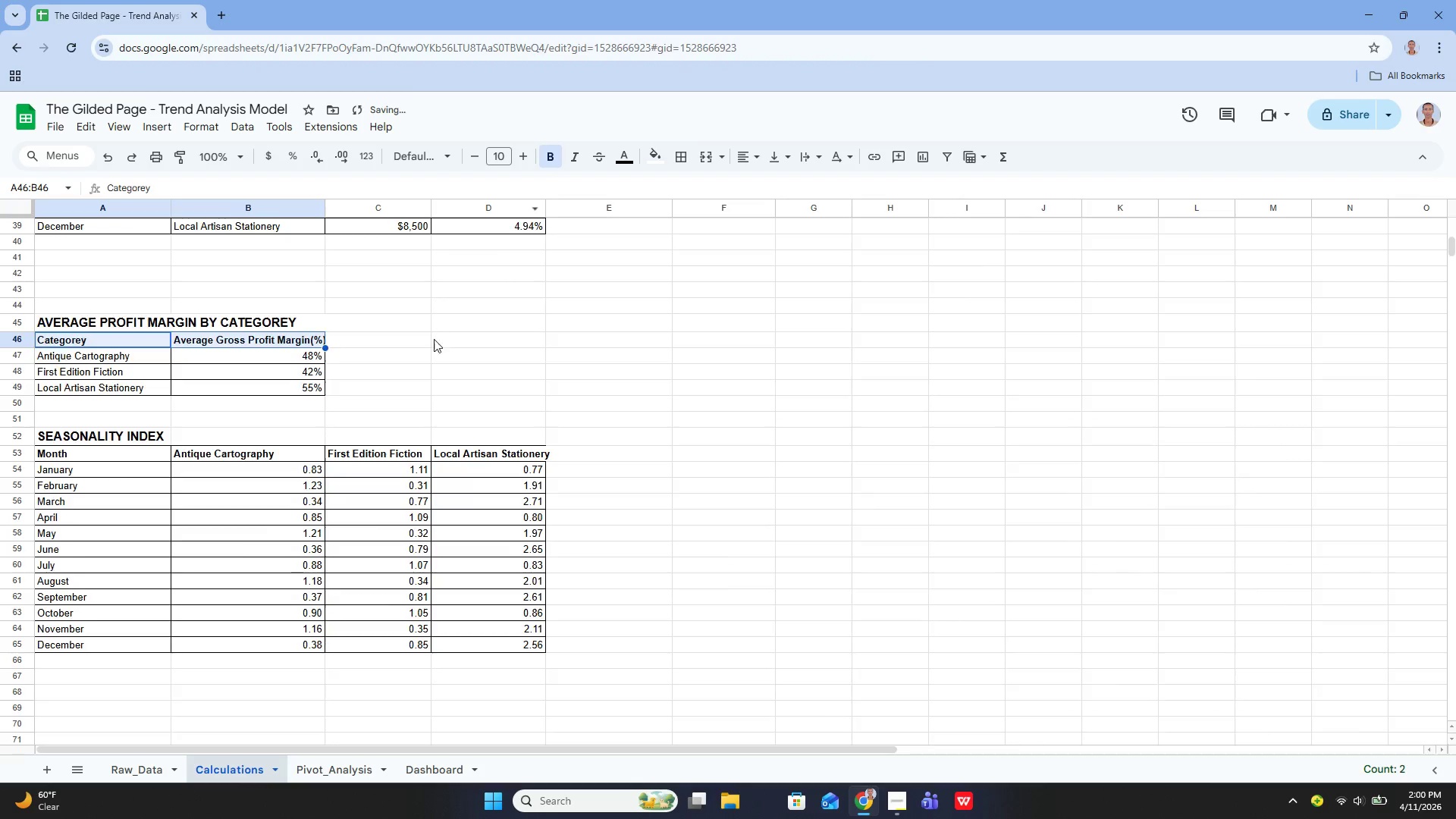 
scroll: coordinate [438, 330], scroll_direction: up, amount: 2.0
 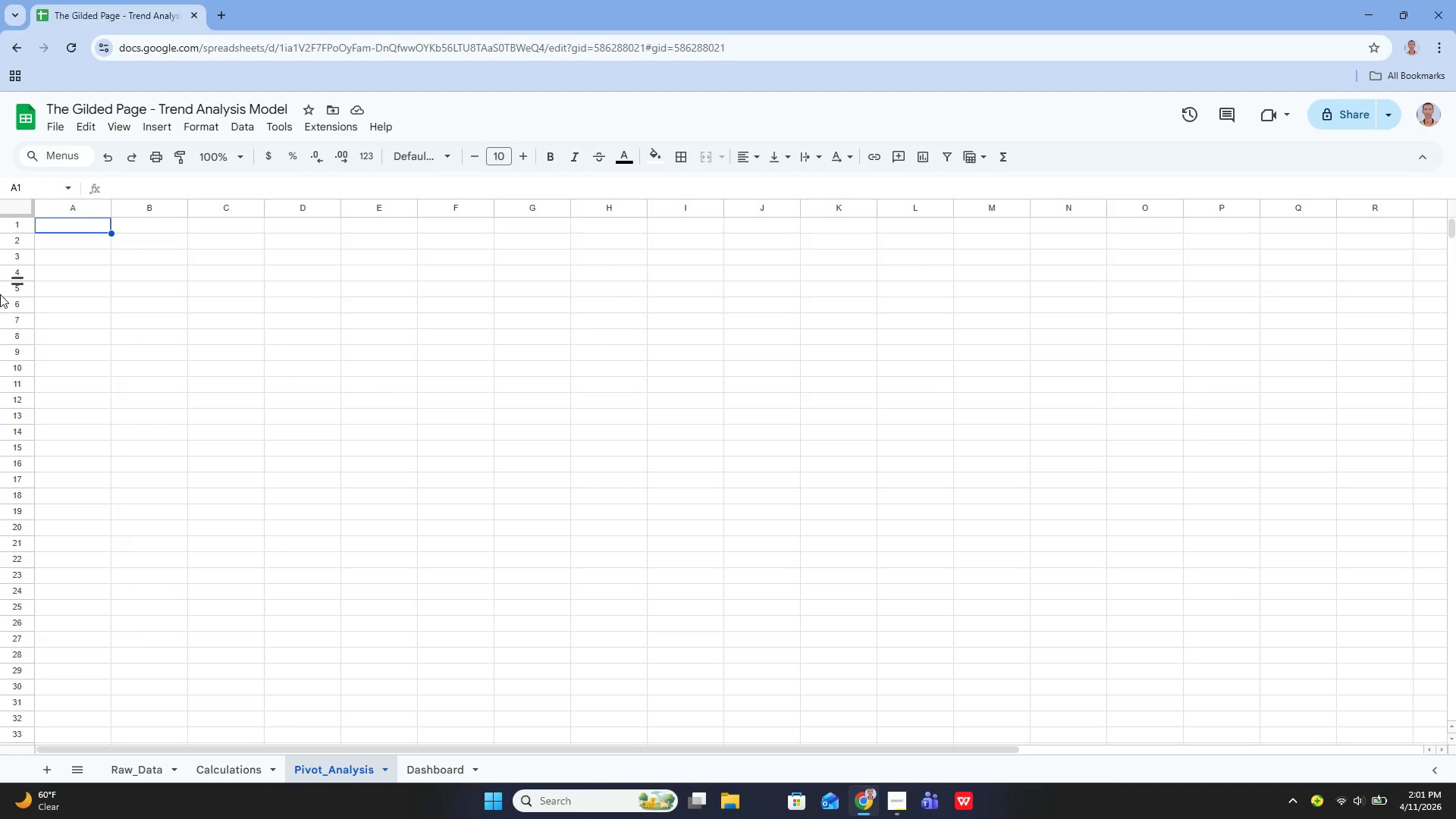 
wait(45.28)
 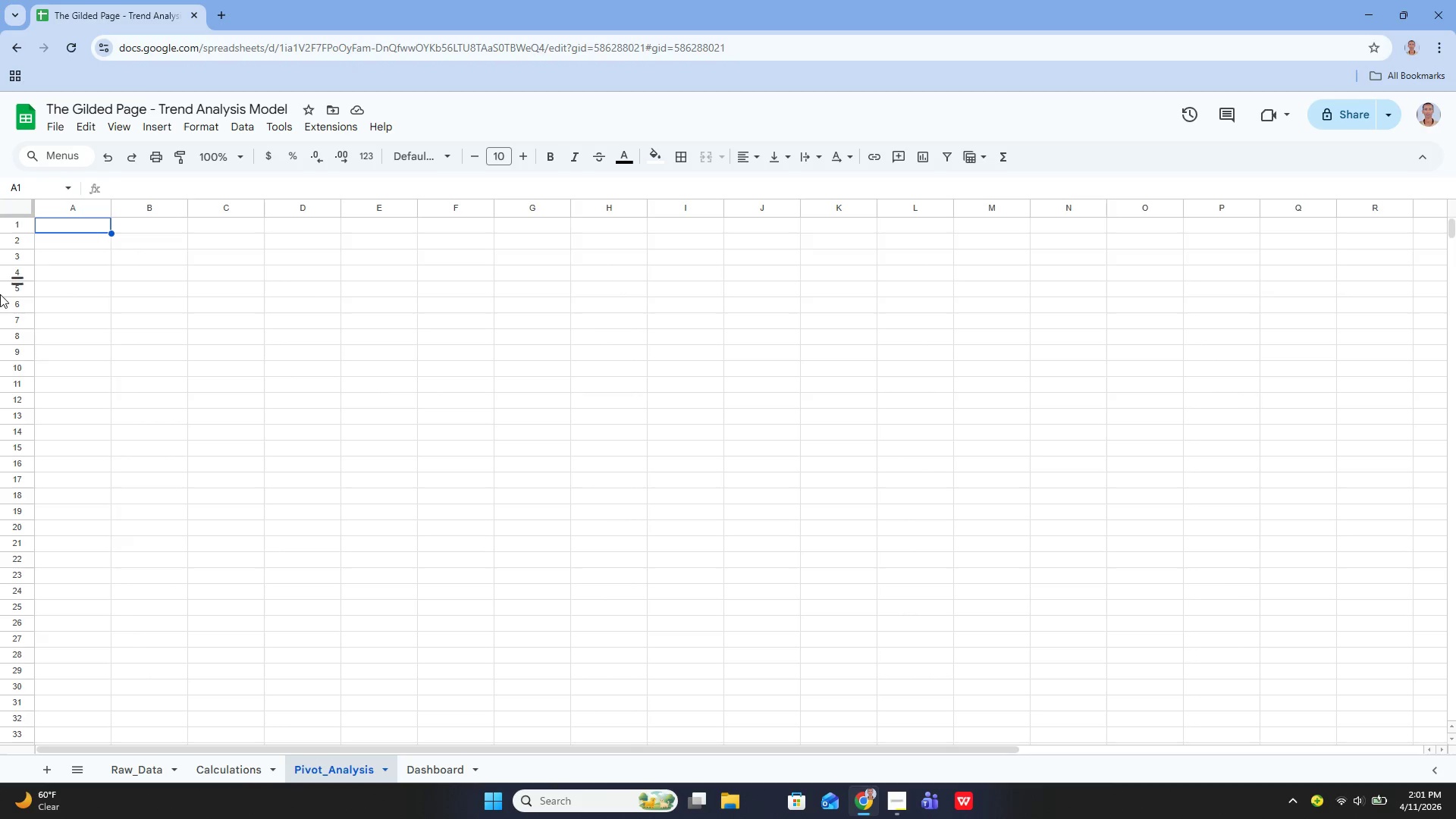 
left_click([159, 129])
 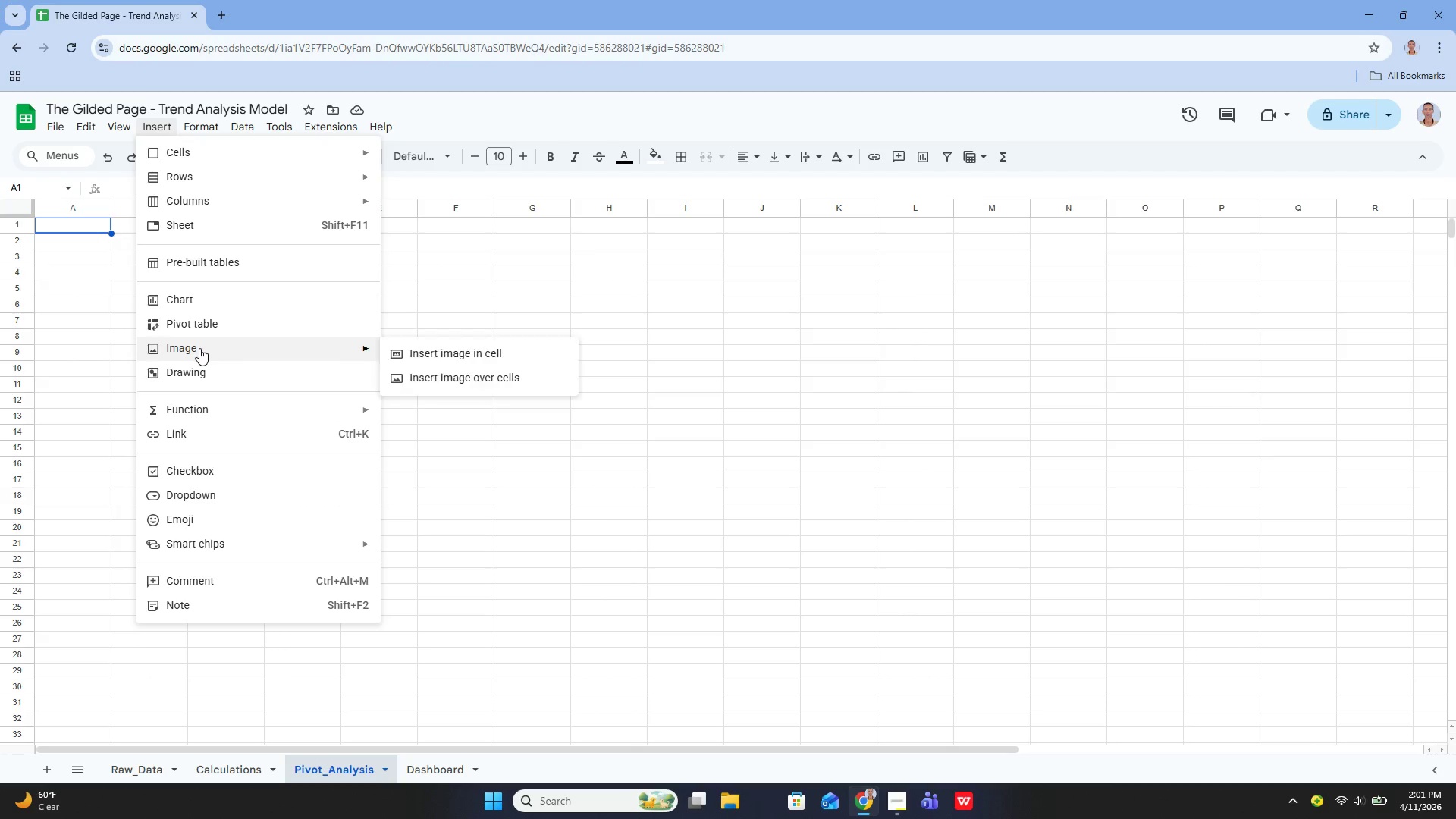 
left_click([202, 322])
 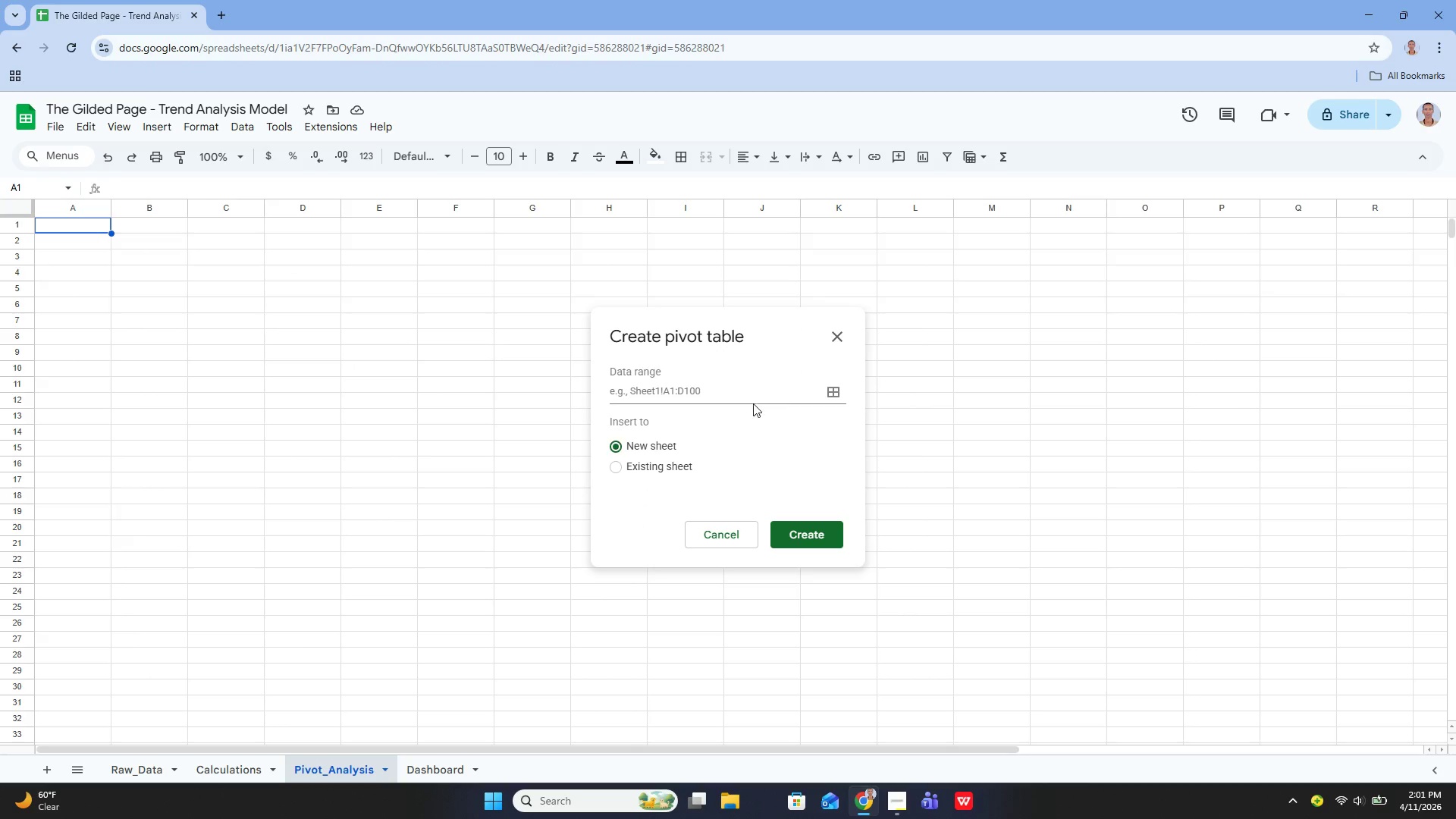 
left_click([715, 386])
 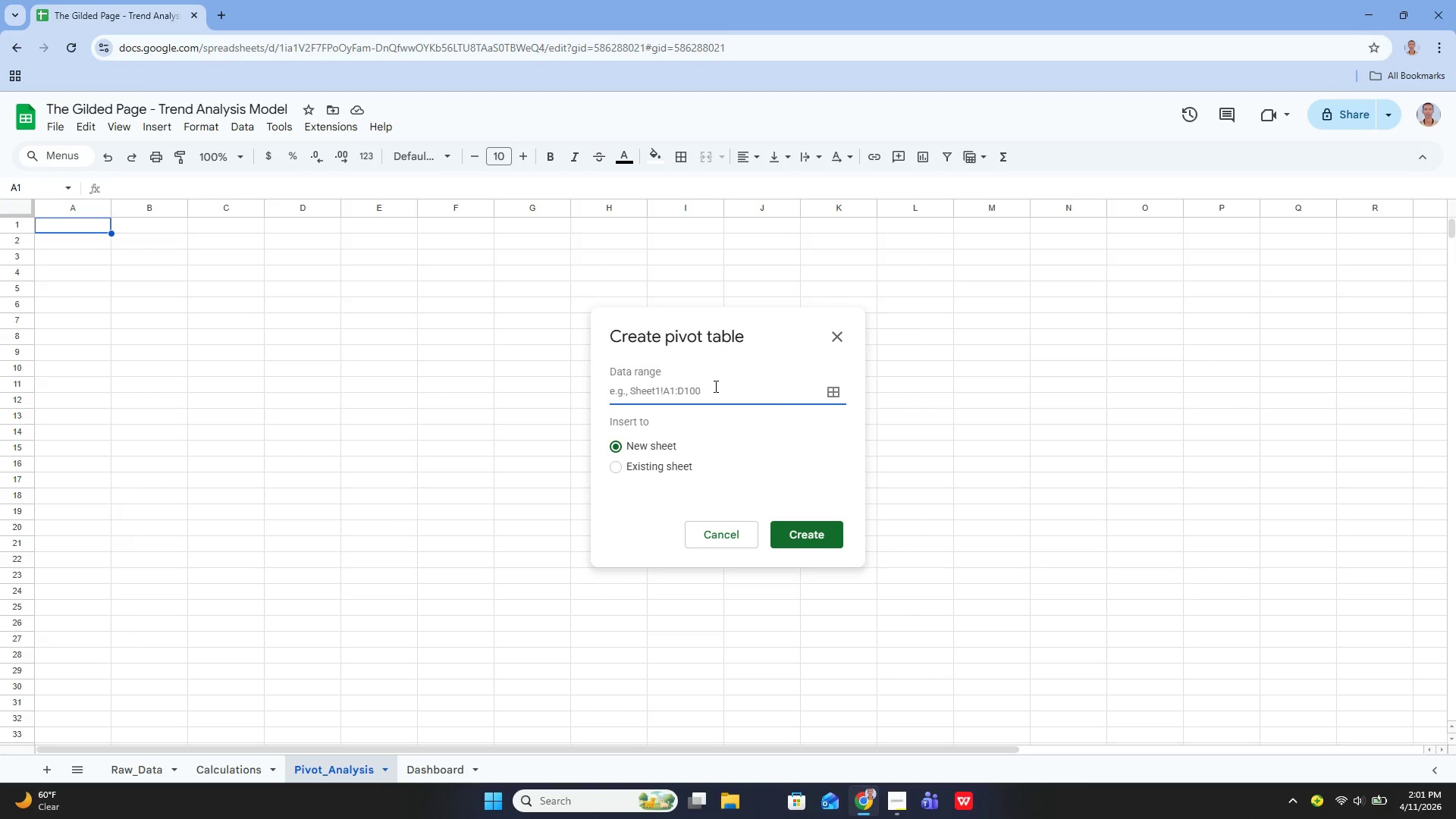 
key(Quote)
 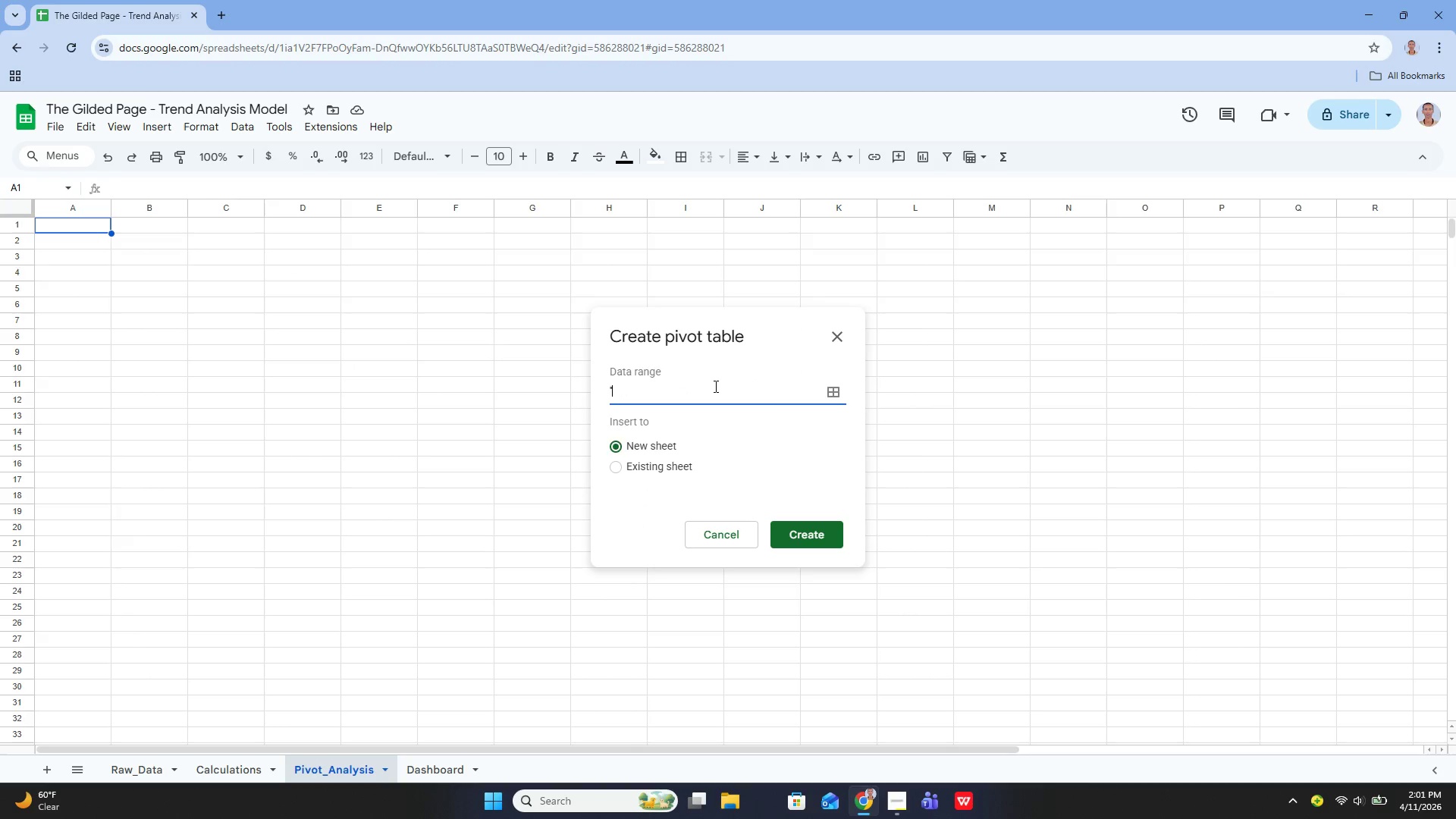 
key(Quote)
 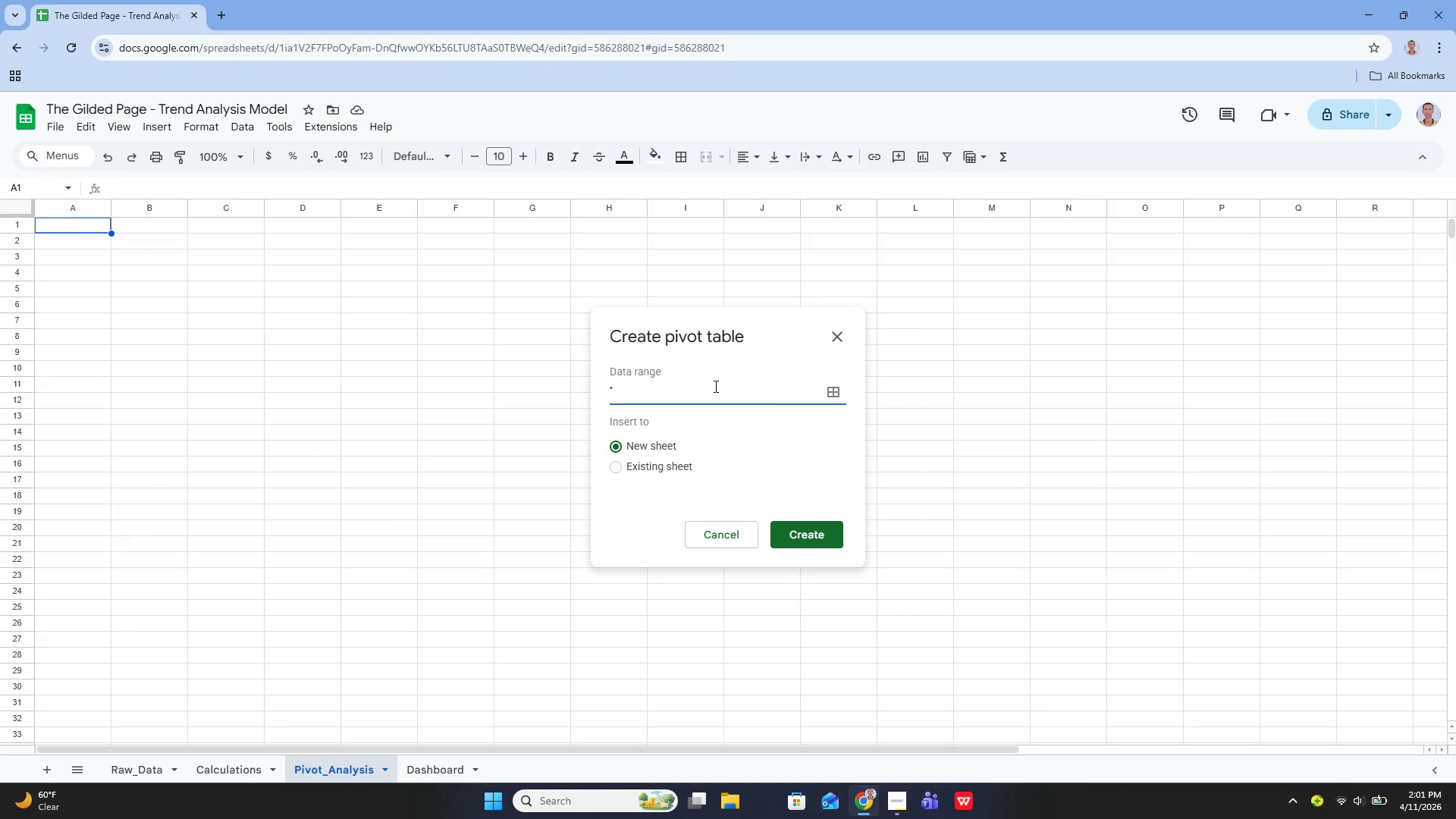 
key(ArrowLeft)
 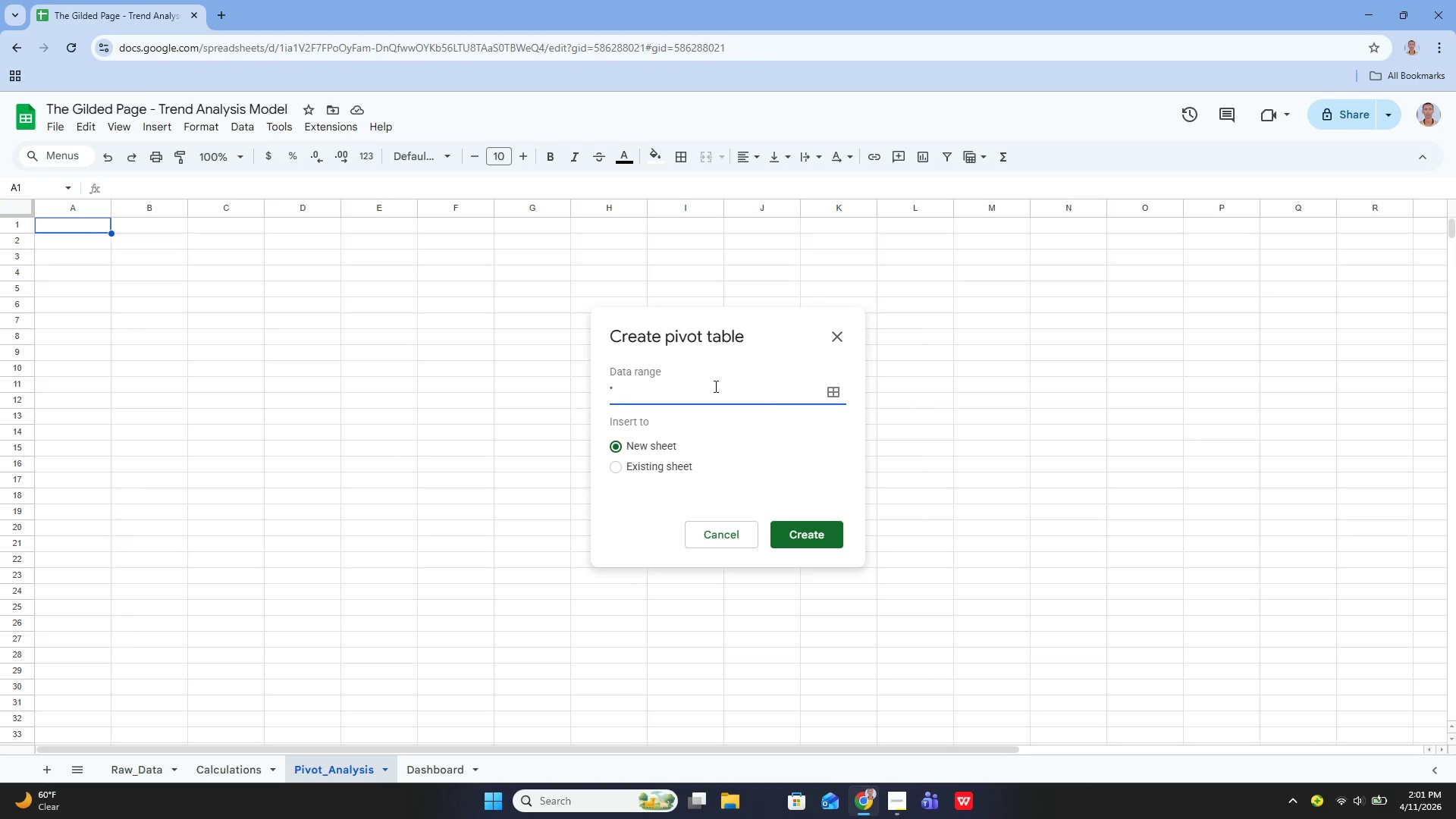 
type(Raw_)
 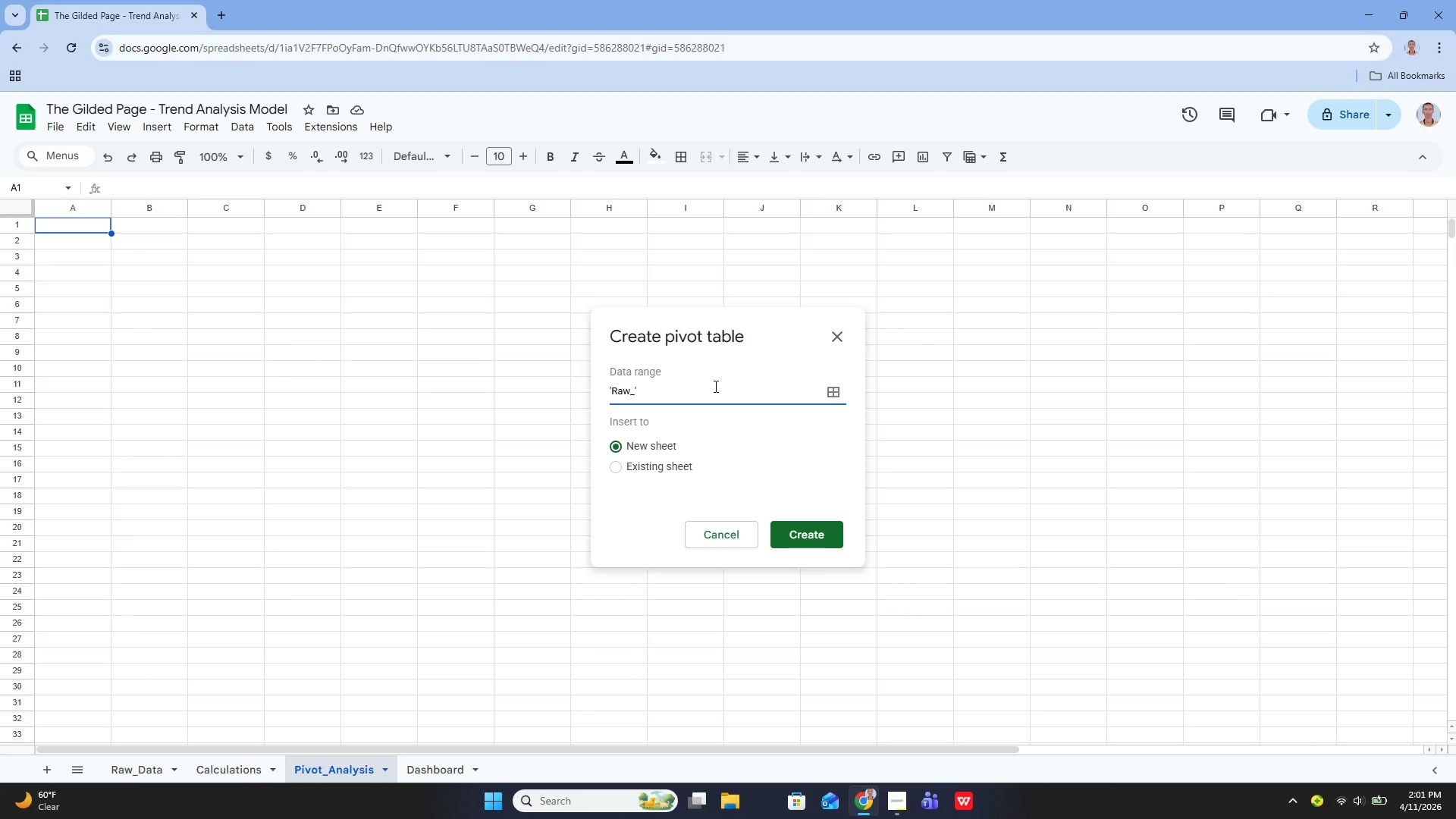 
type(Data)
 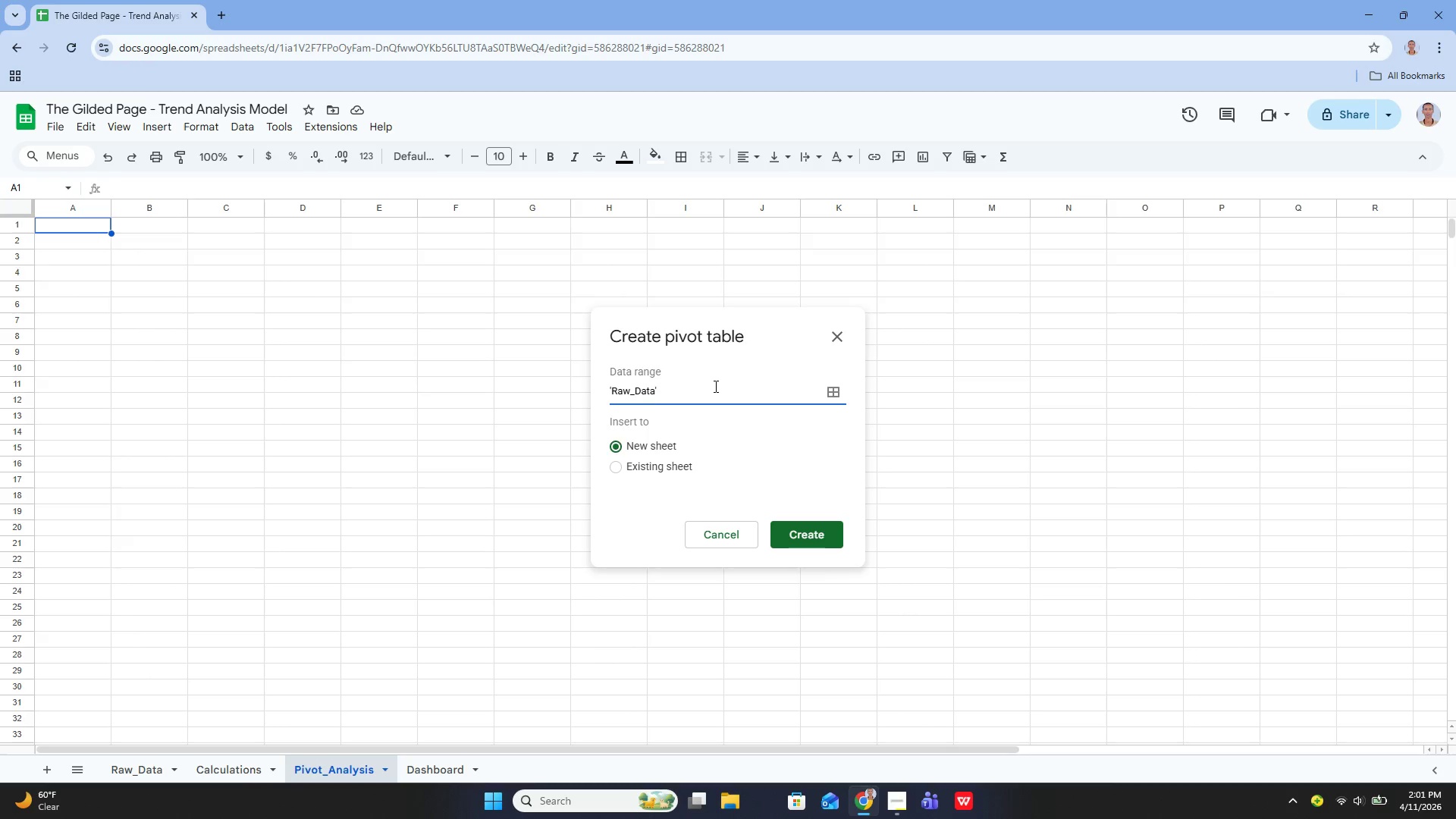 
key(ArrowRight)
 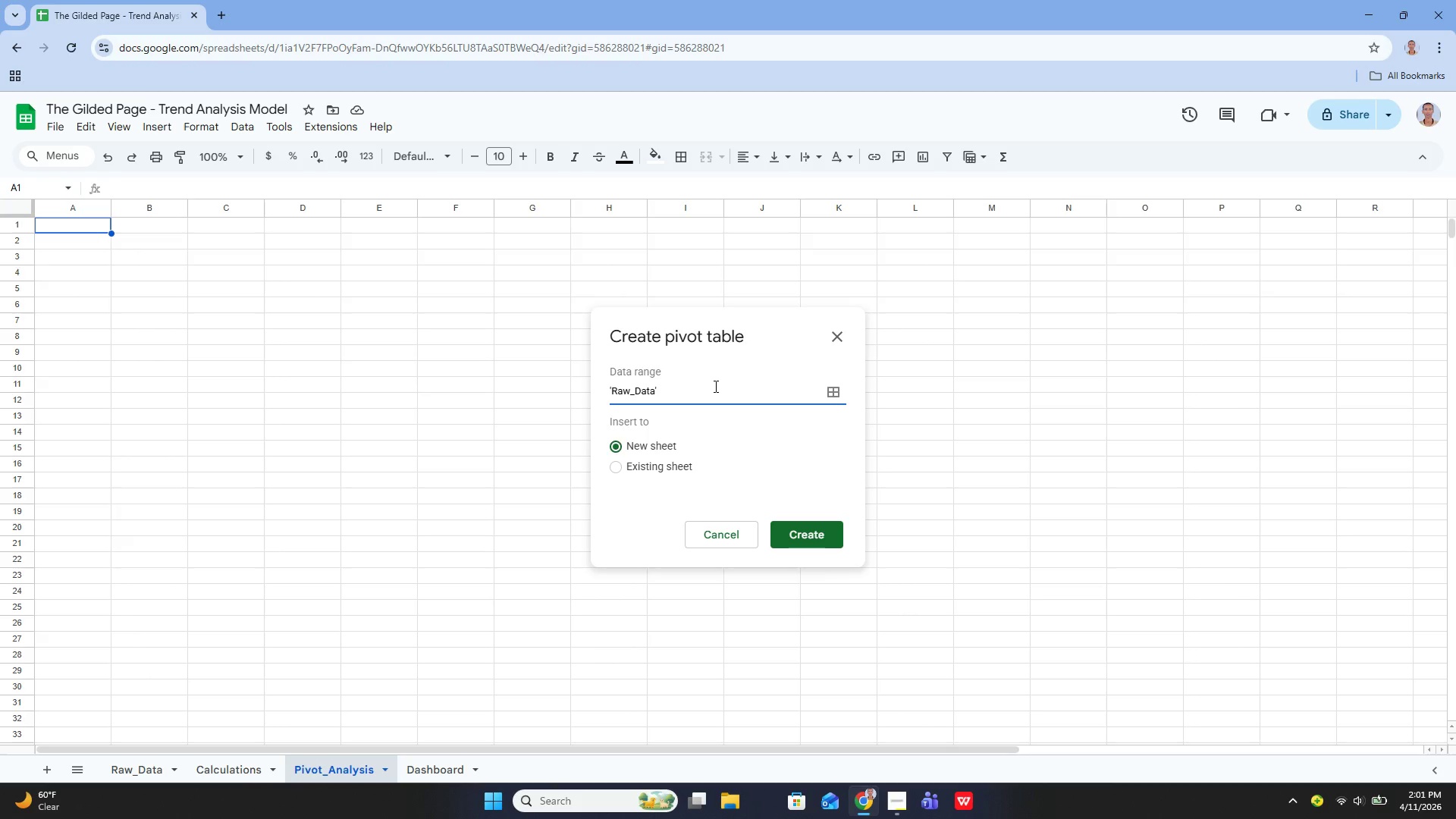 
type(!A1:A37)
 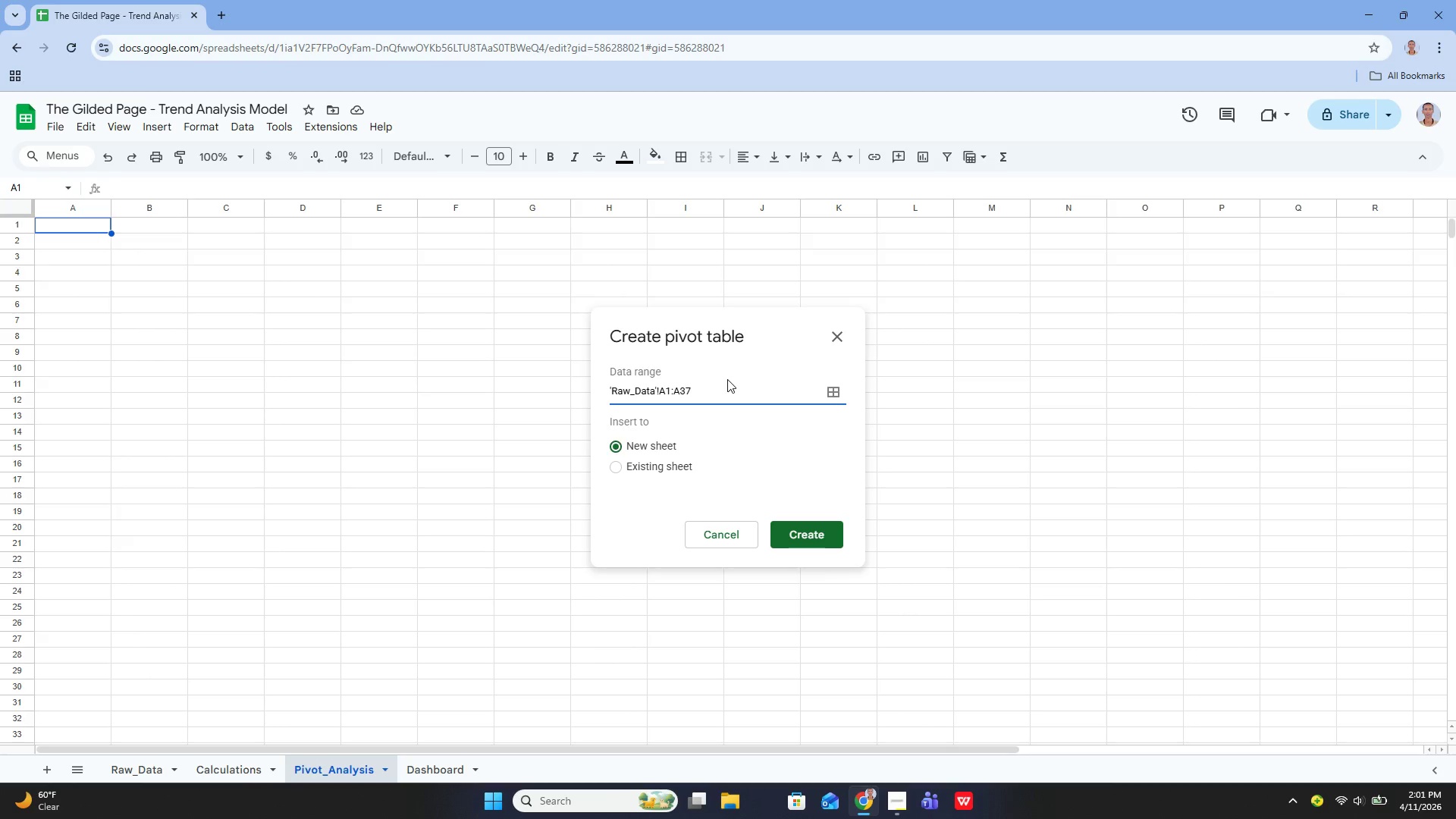 
left_click([675, 466])
 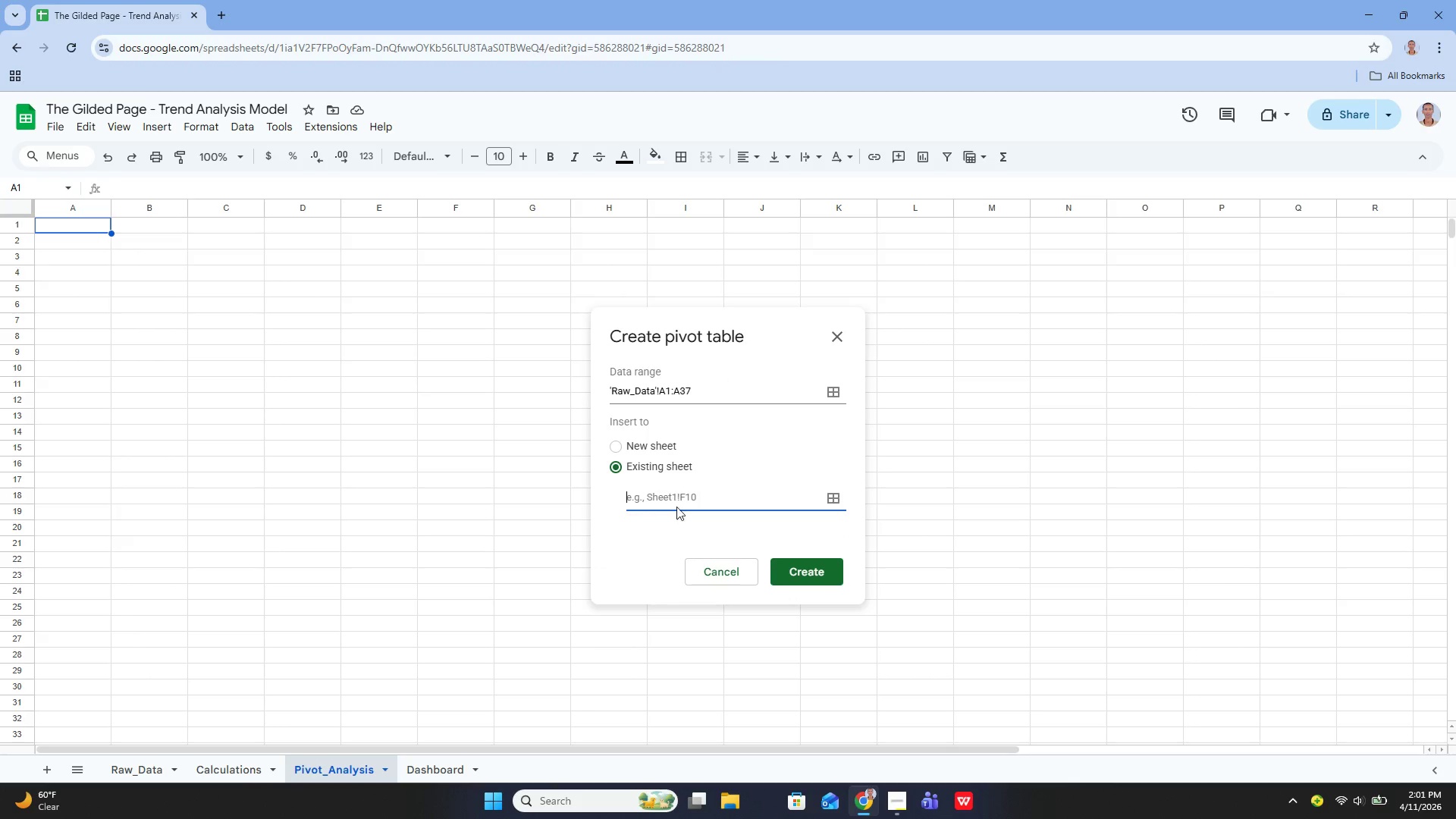 
key(Shift+A)
 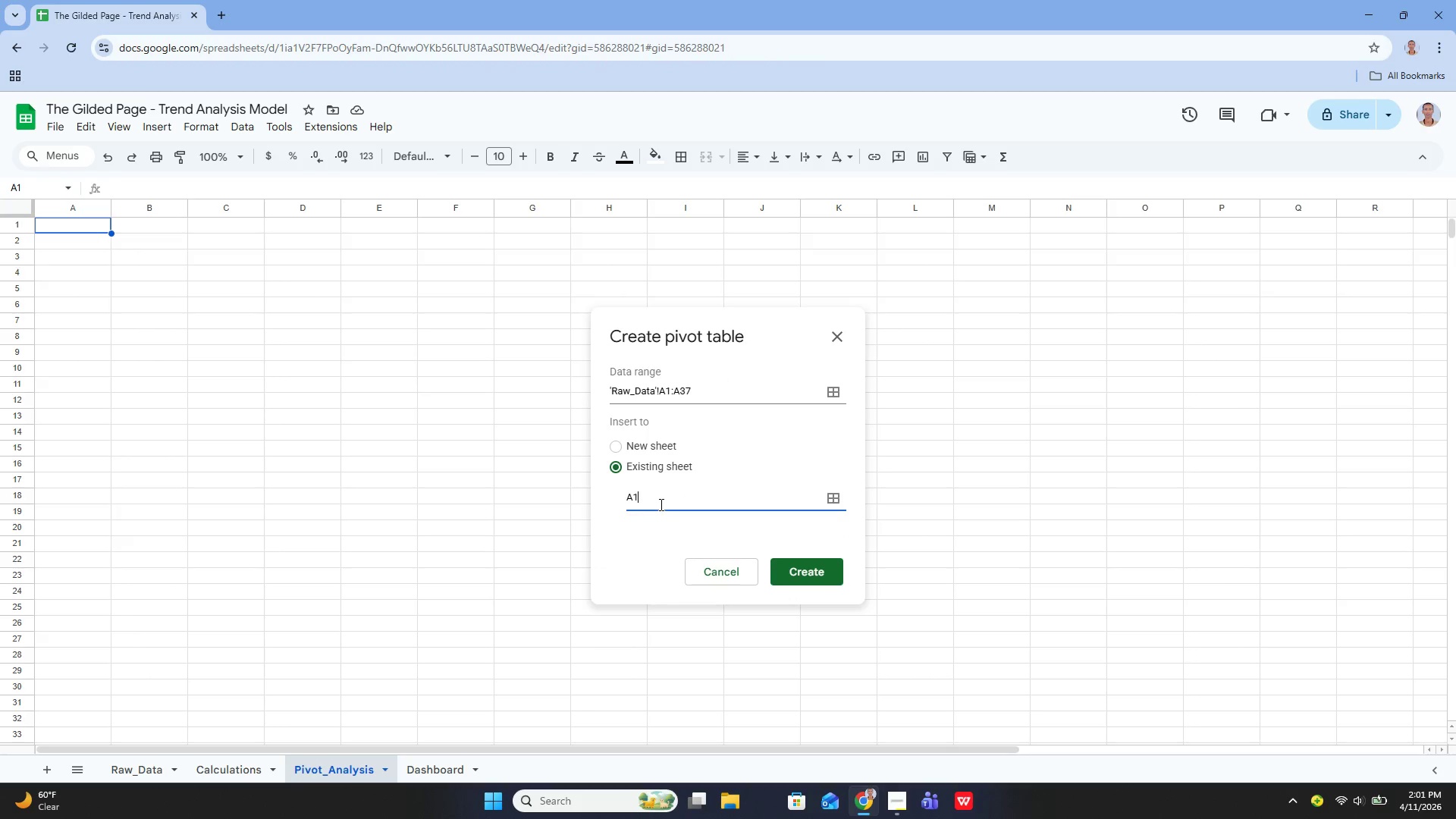 
key(1)
 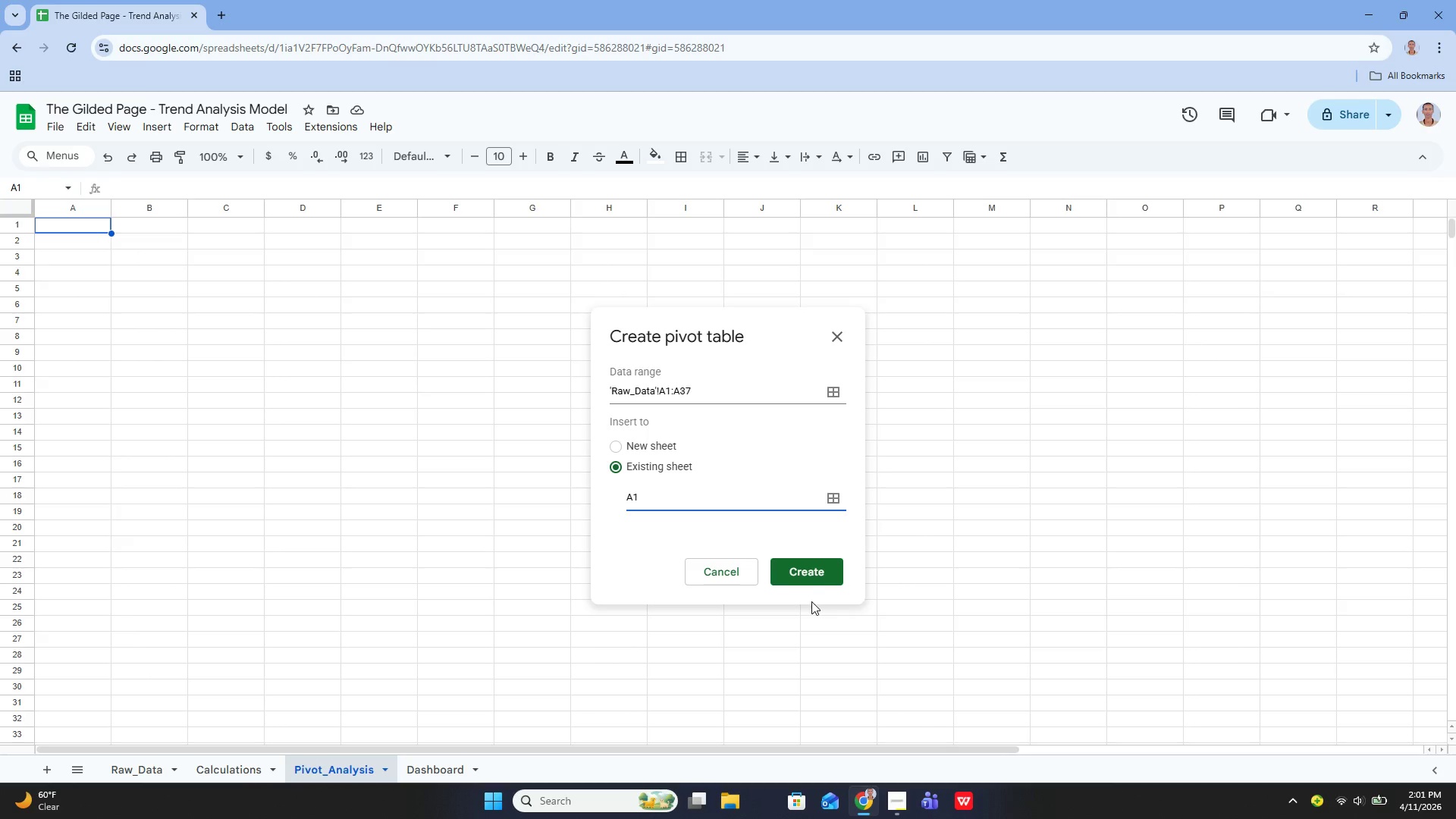 
left_click([808, 582])
 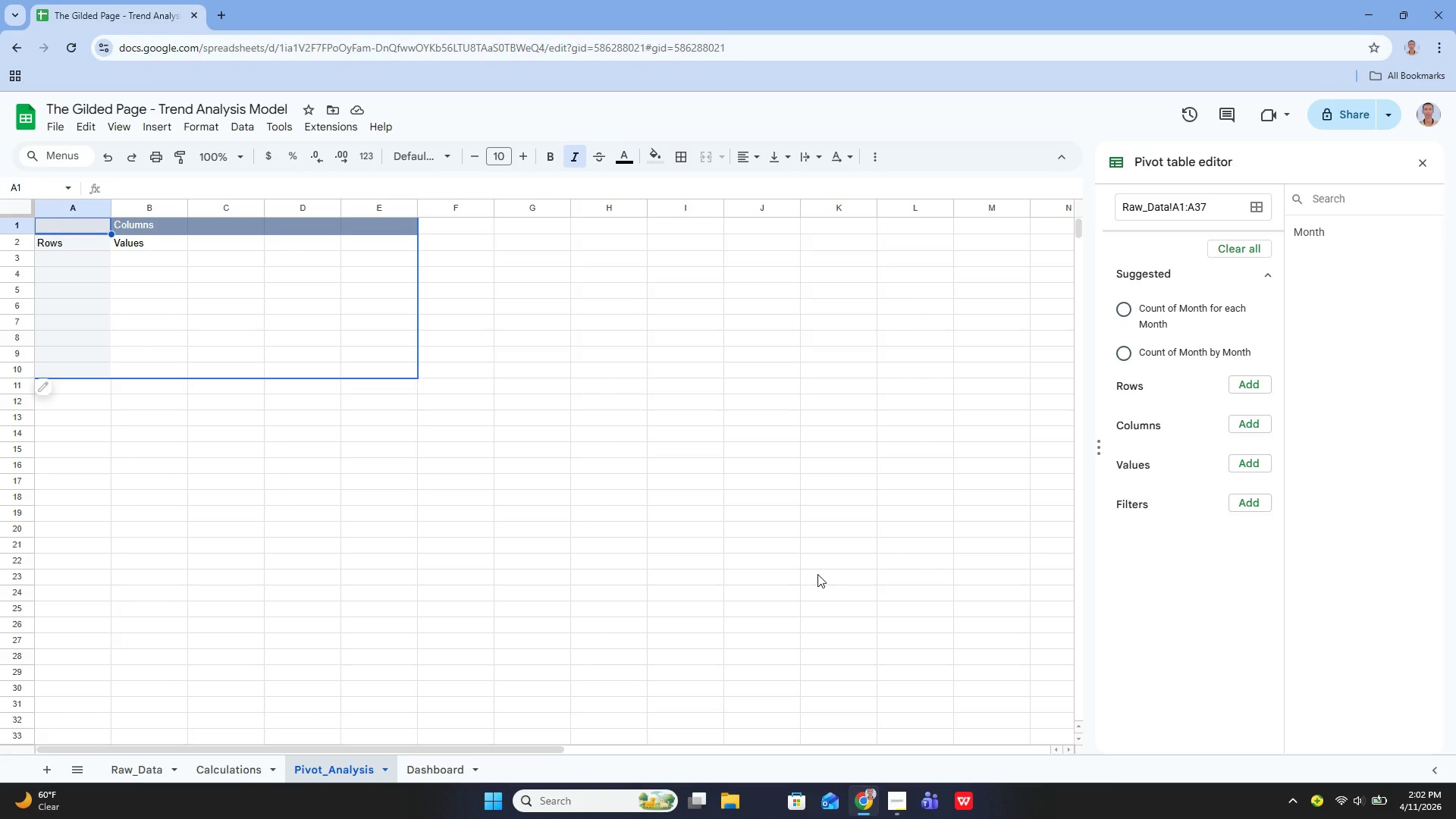 
wait(18.33)
 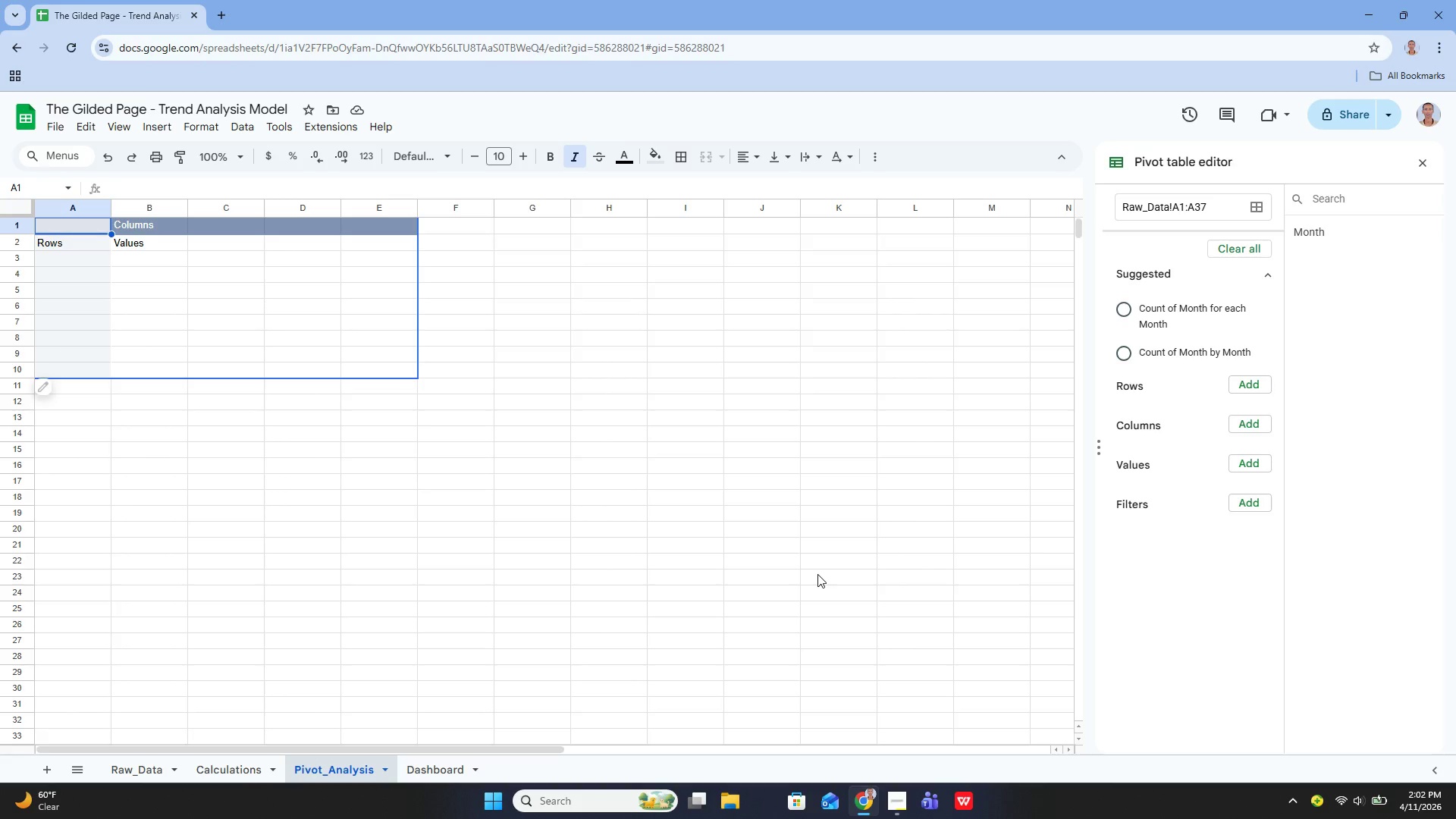 
left_click([151, 778])
 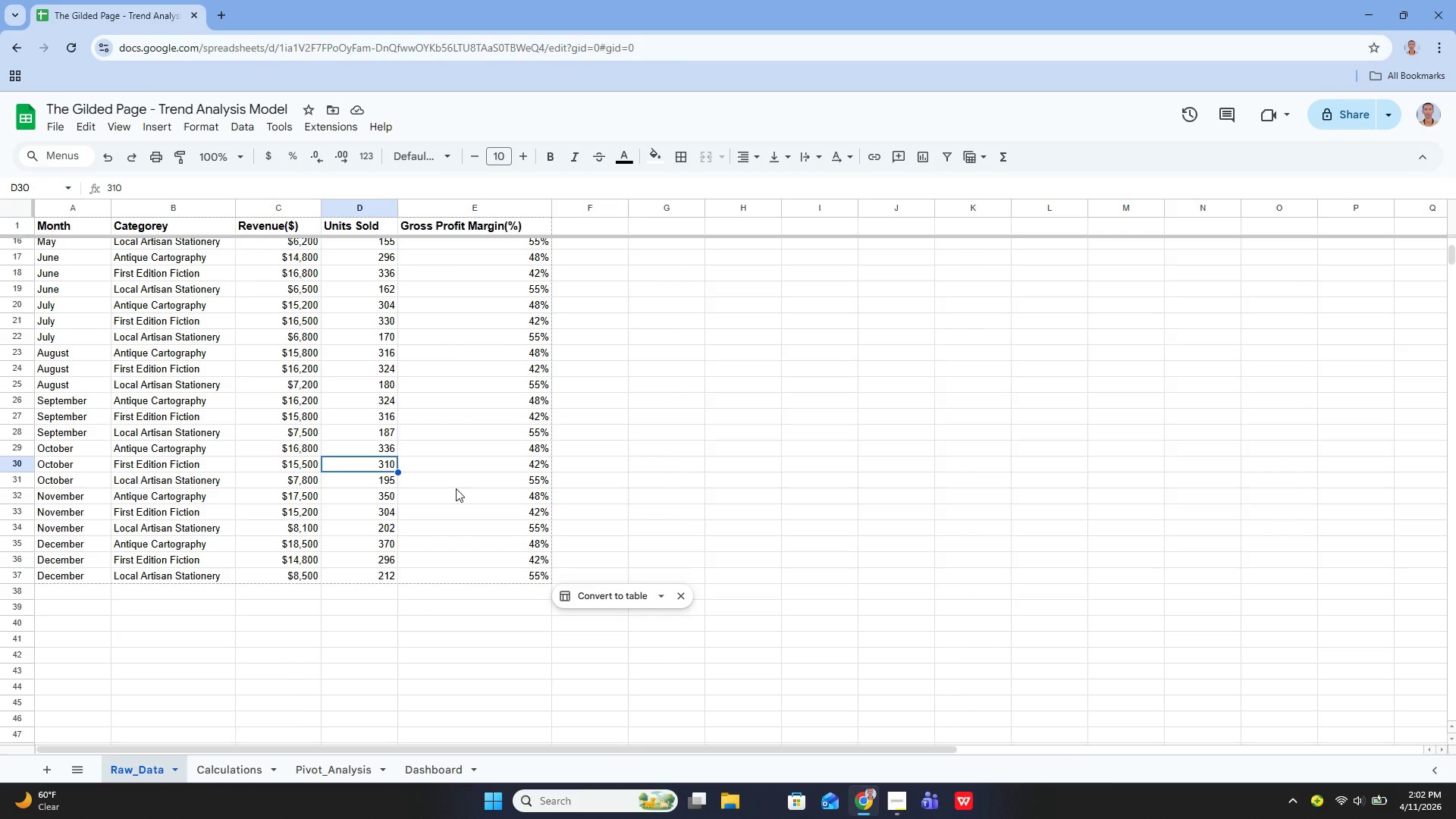 
scroll: coordinate [657, 502], scroll_direction: up, amount: 6.0
 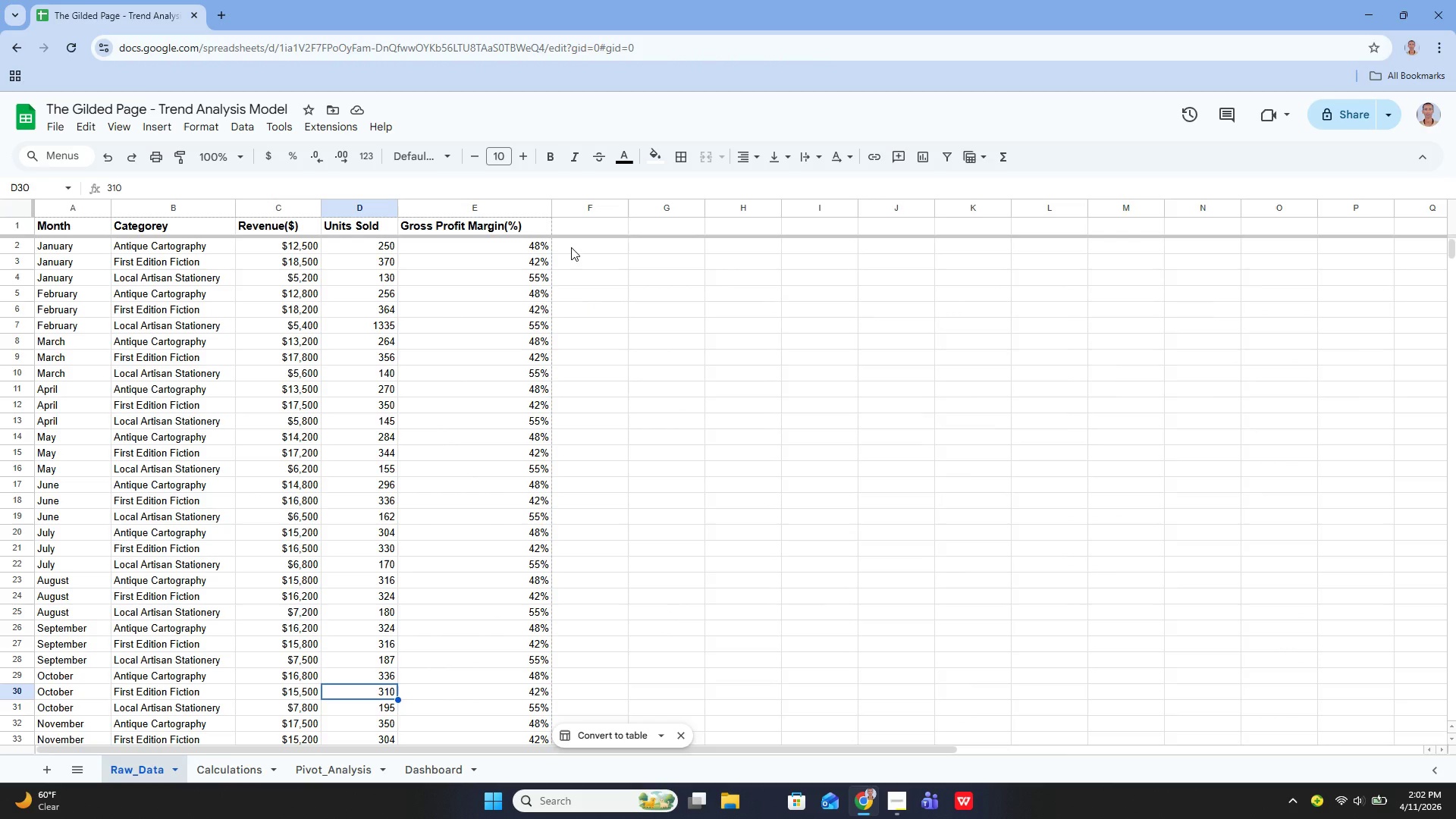 
left_click([571, 247])
 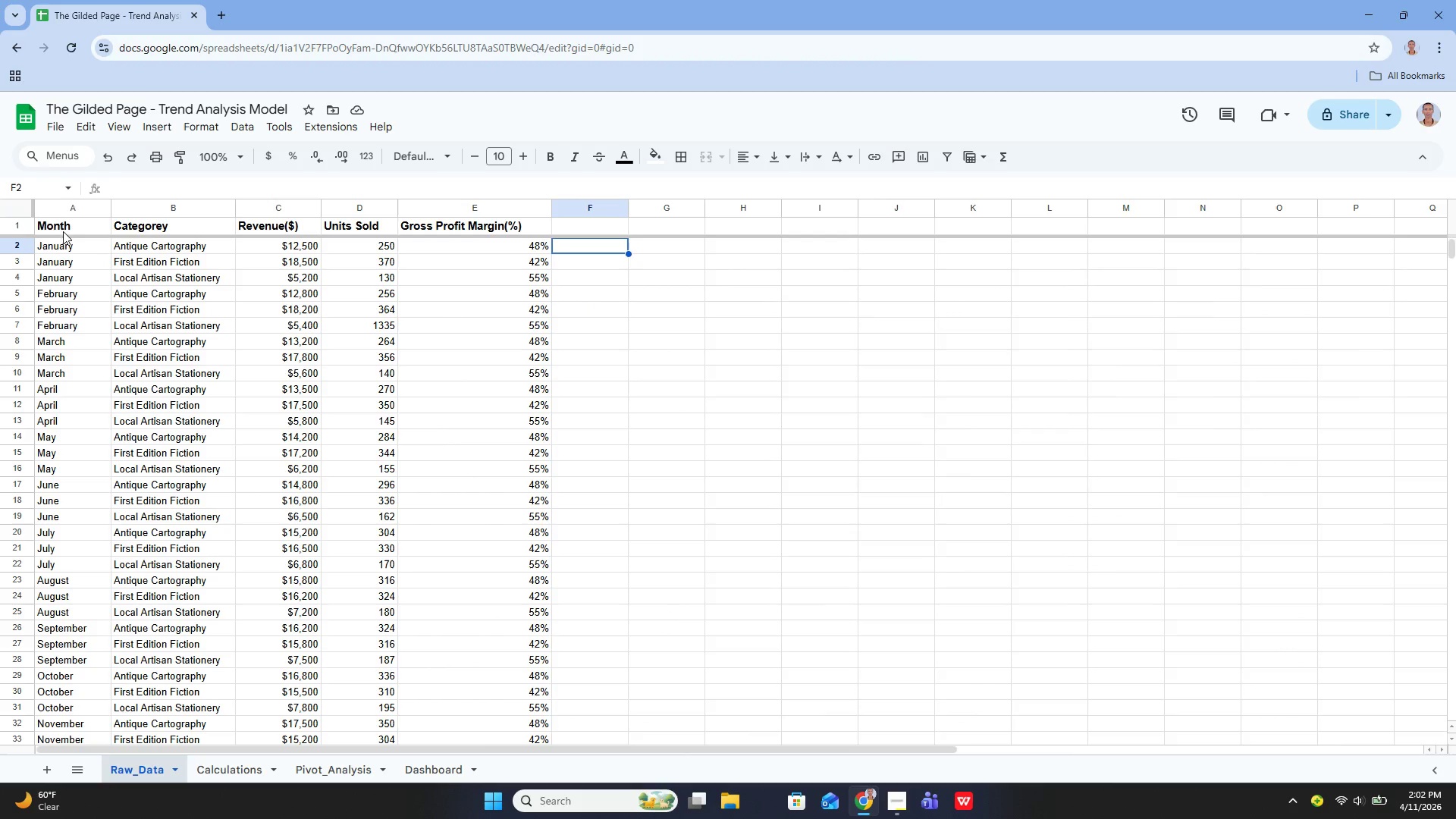 
left_click_drag(start_coordinate=[61, 223], to_coordinate=[538, 404])
 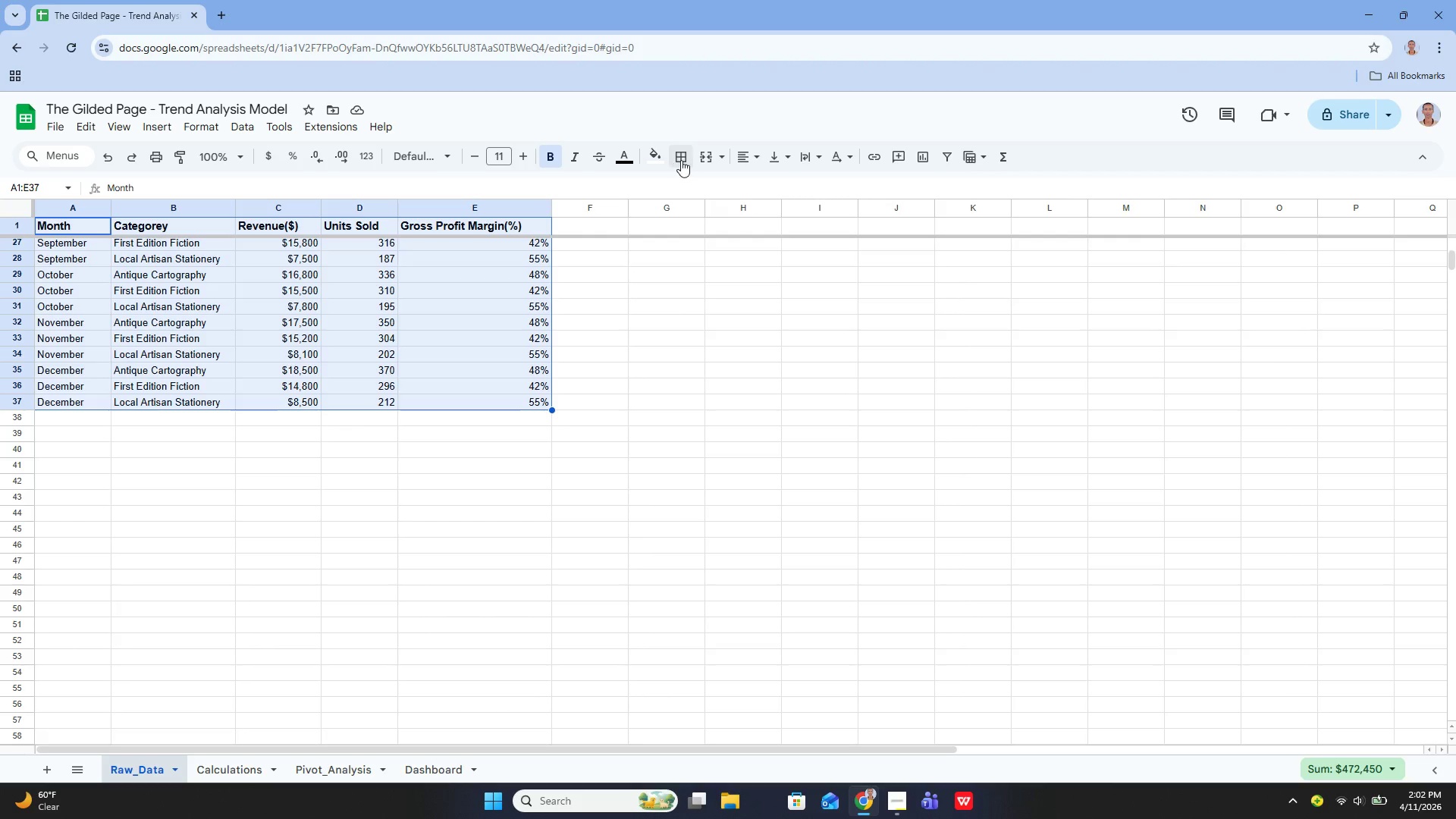 
left_click([681, 160])
 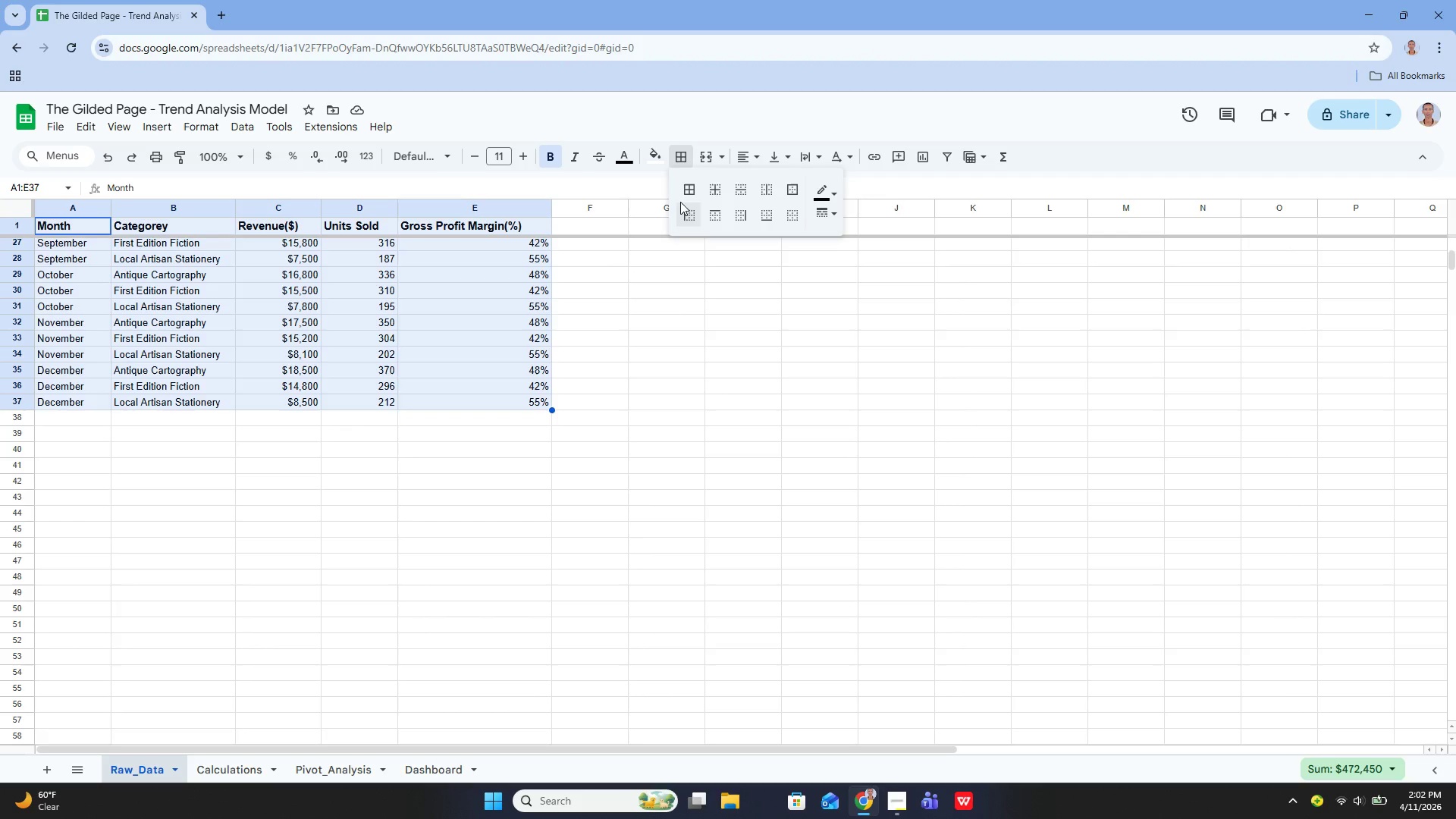 
left_click([683, 195])
 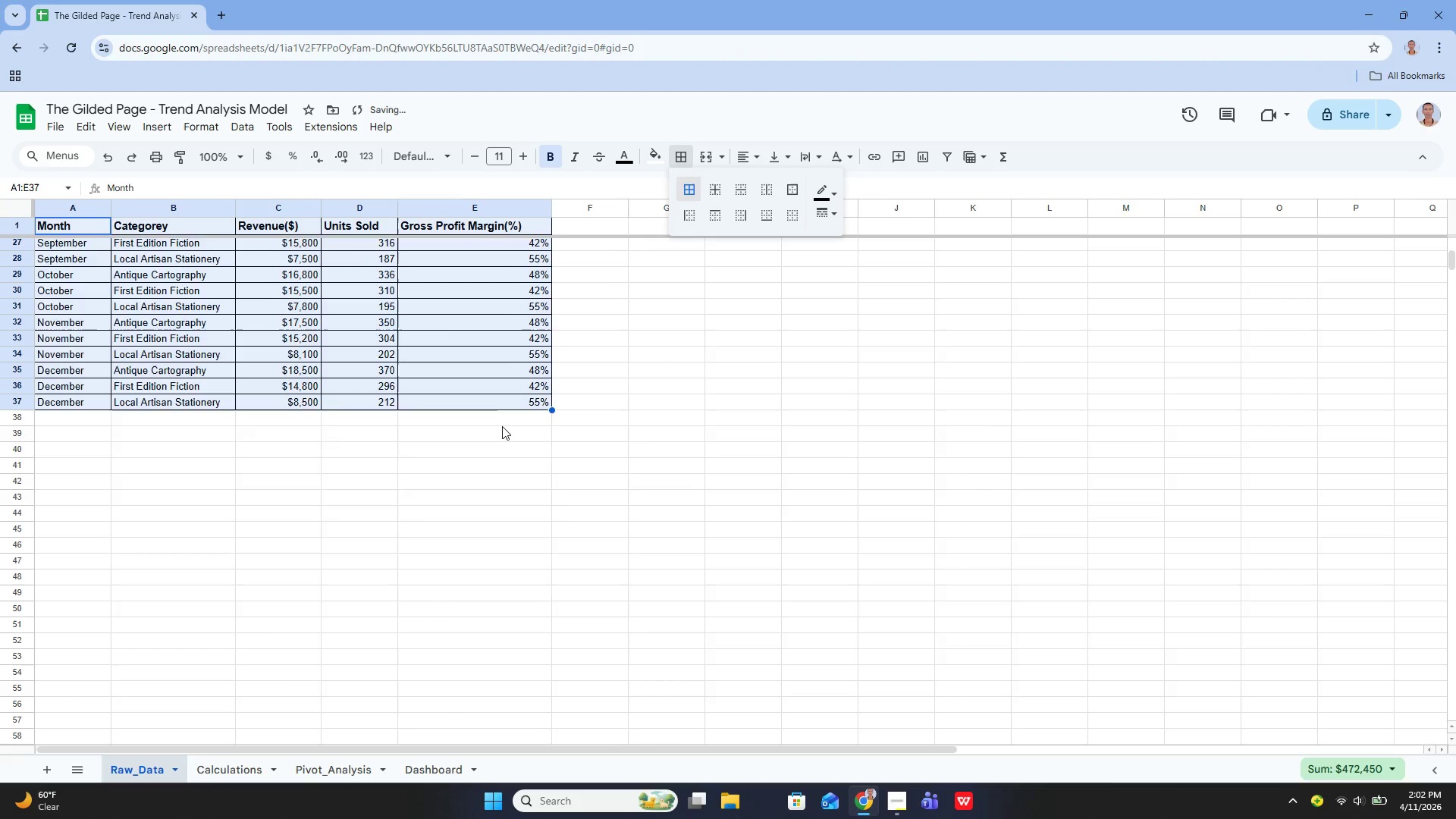 
scroll: coordinate [539, 419], scroll_direction: up, amount: 10.0
 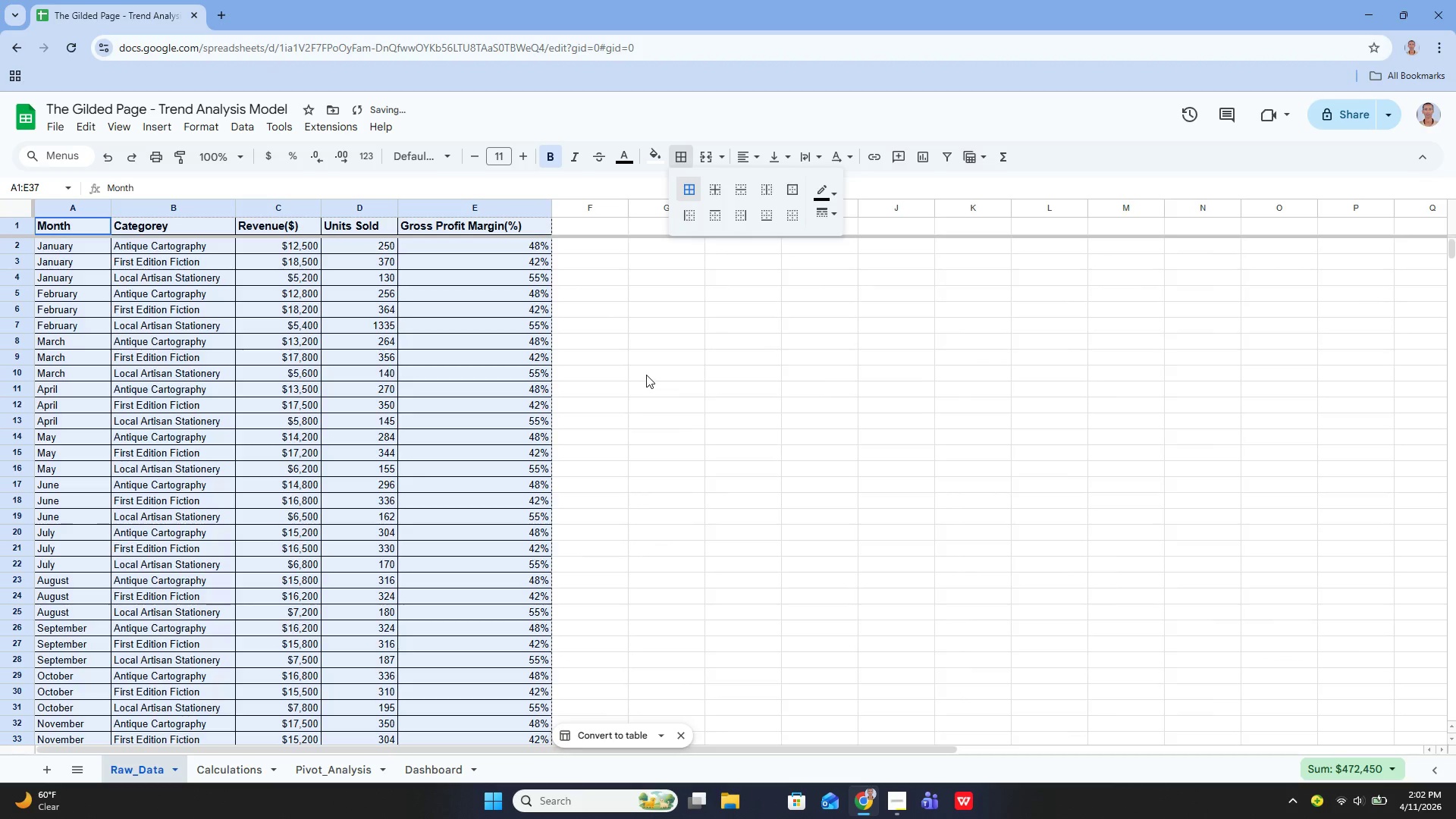 
left_click([646, 375])
 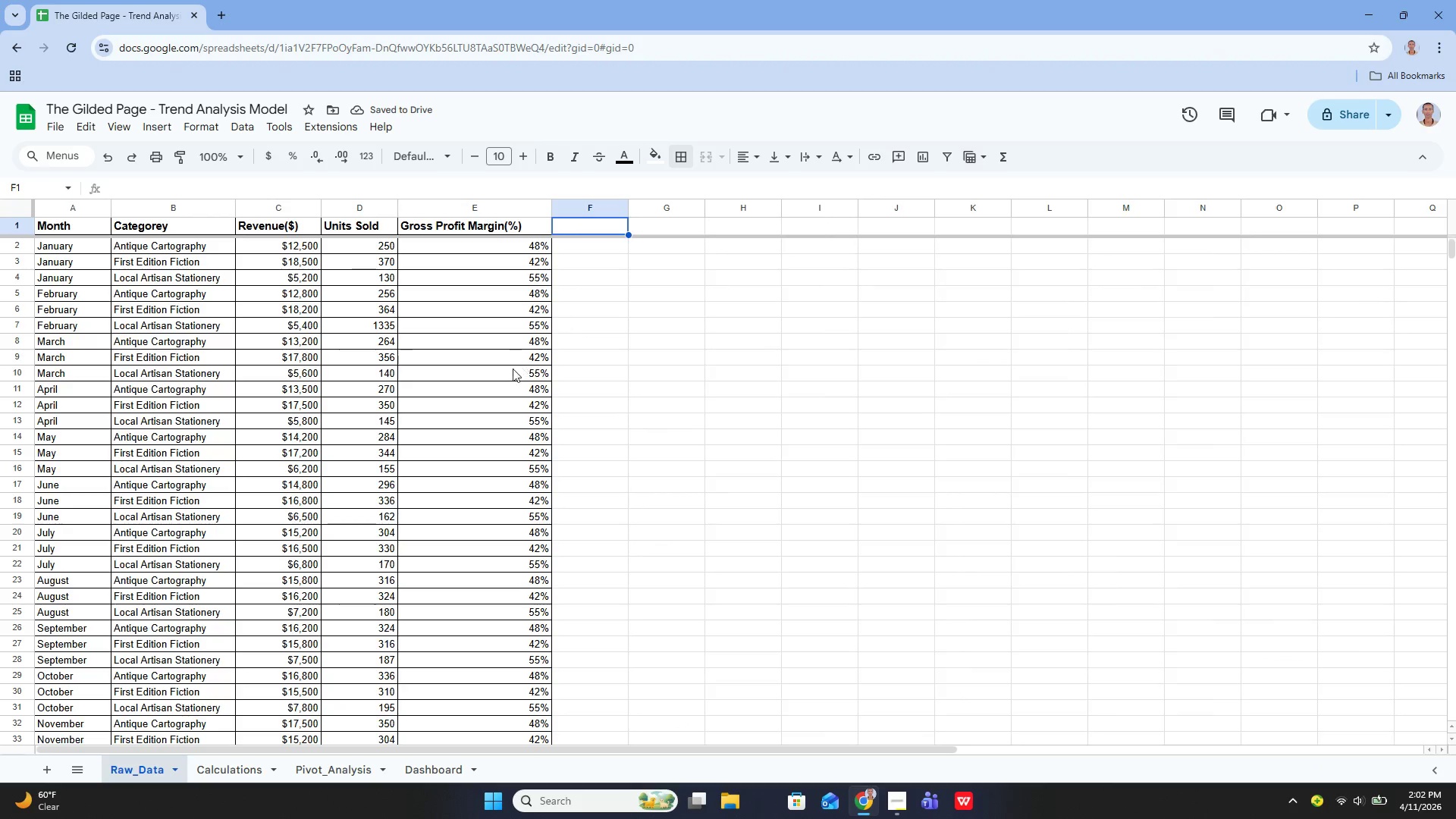 
key(Enter)
 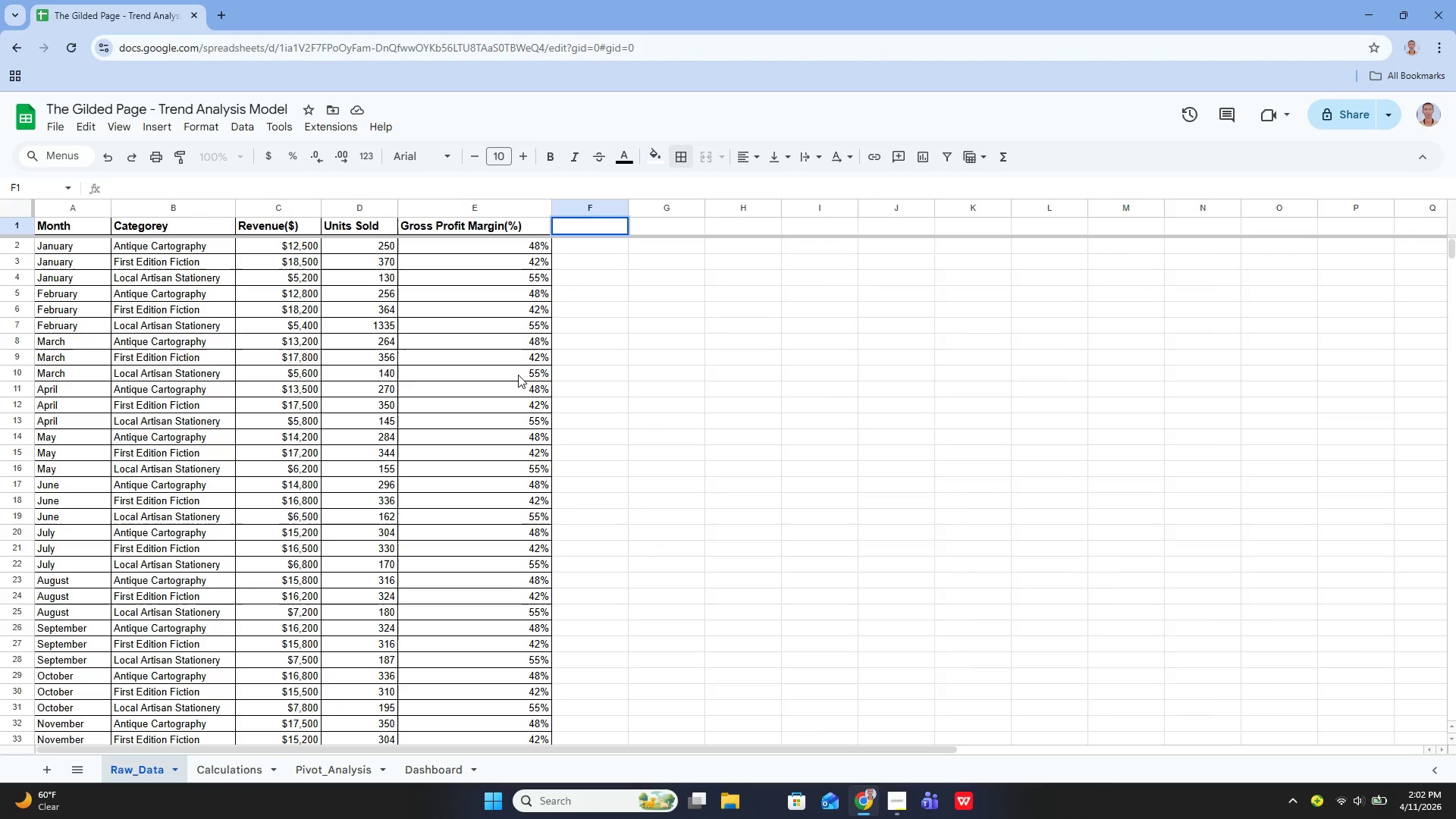 
type(Quare)
key(Backspace)
type(ter)
 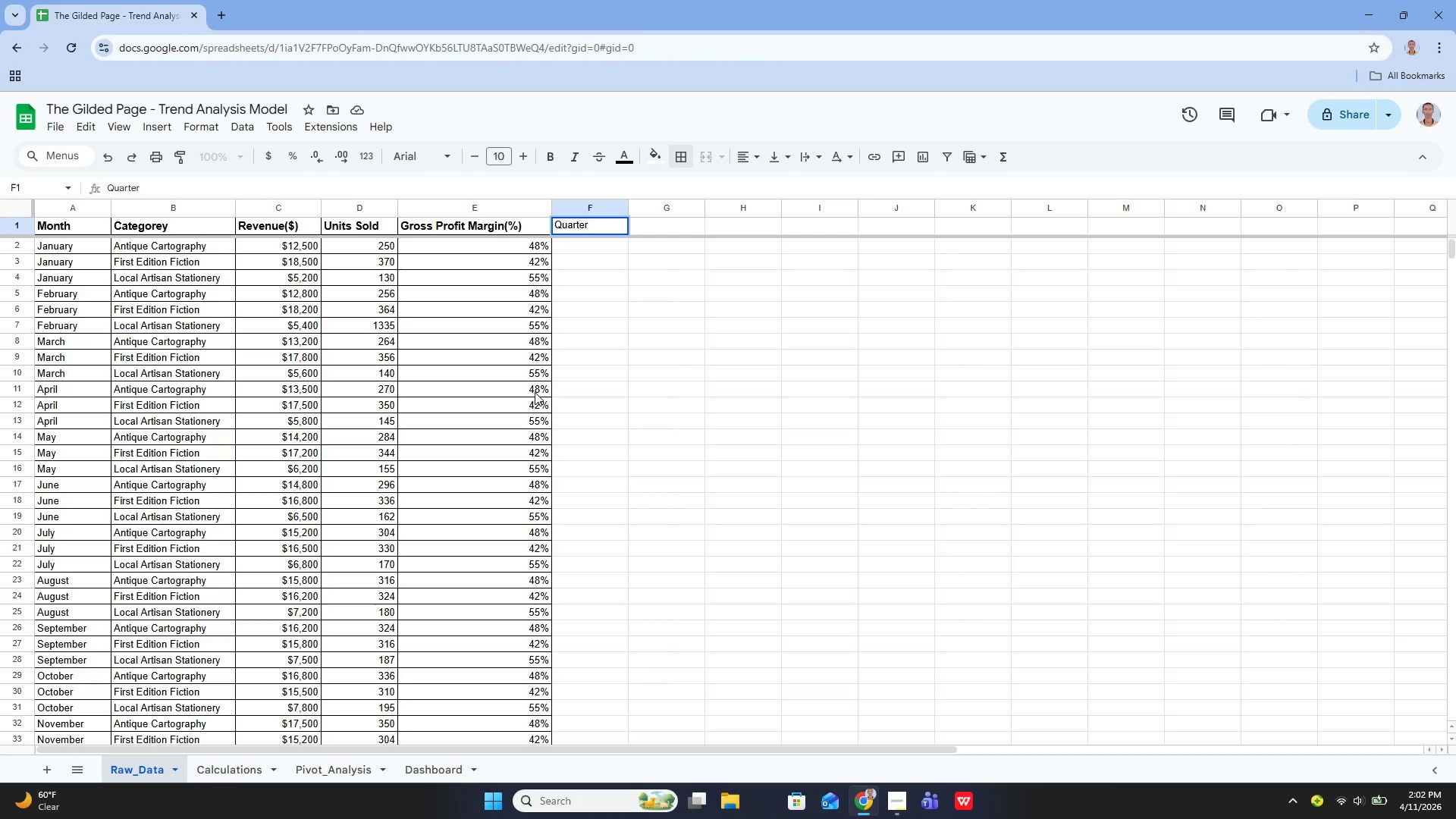 
key(Enter)
 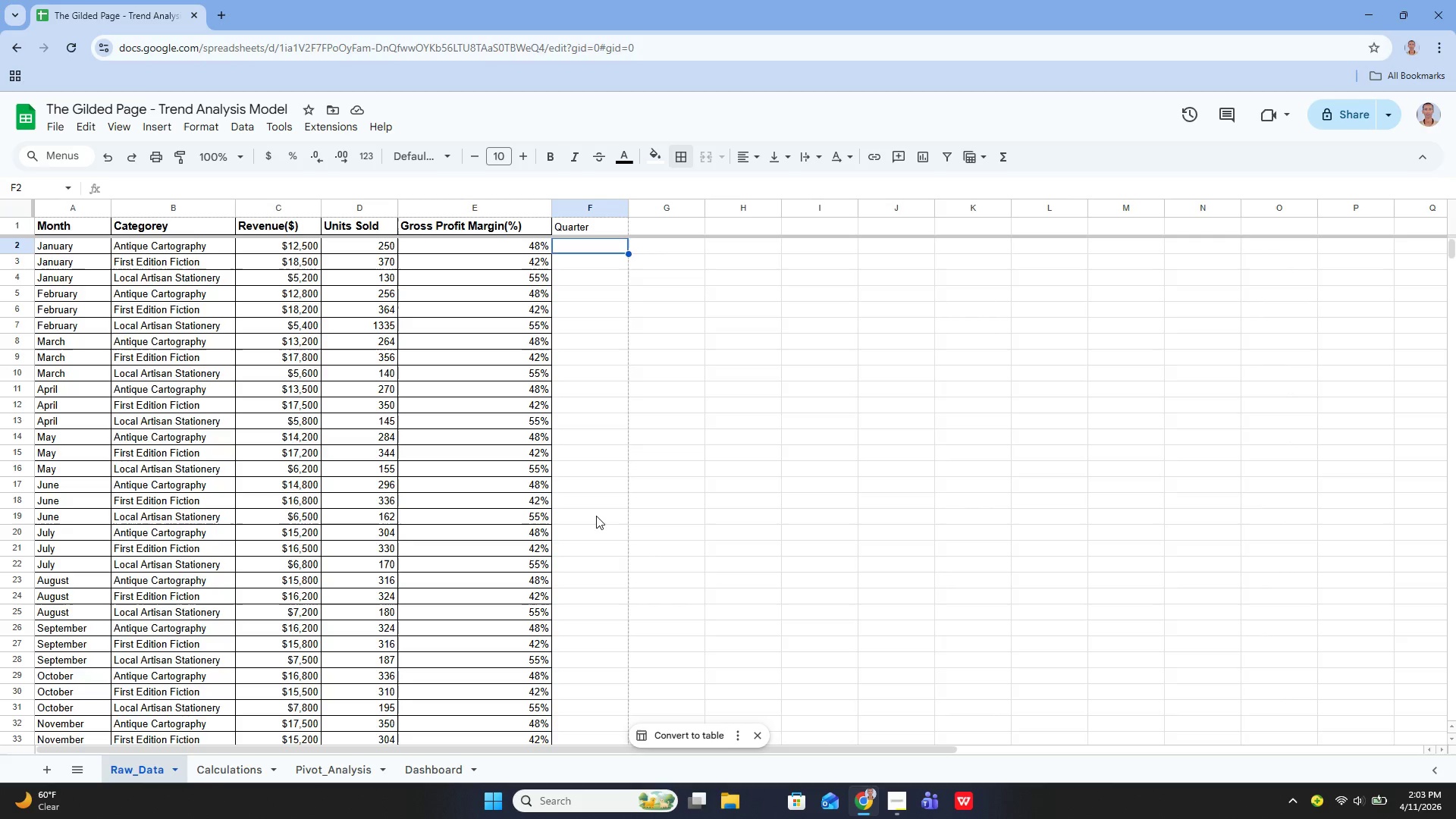 
wait(46.11)
 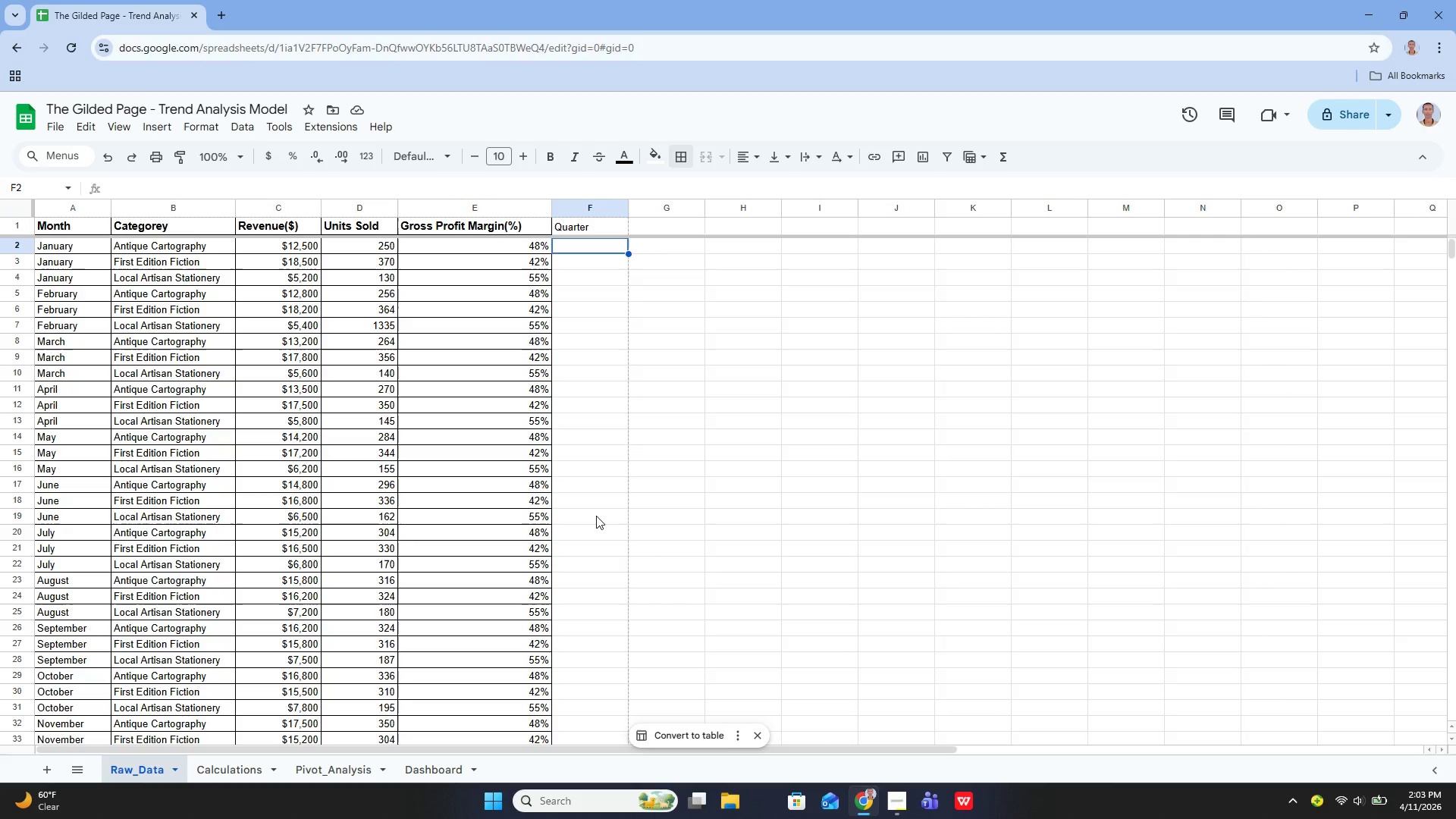 
left_click([551, 159])
 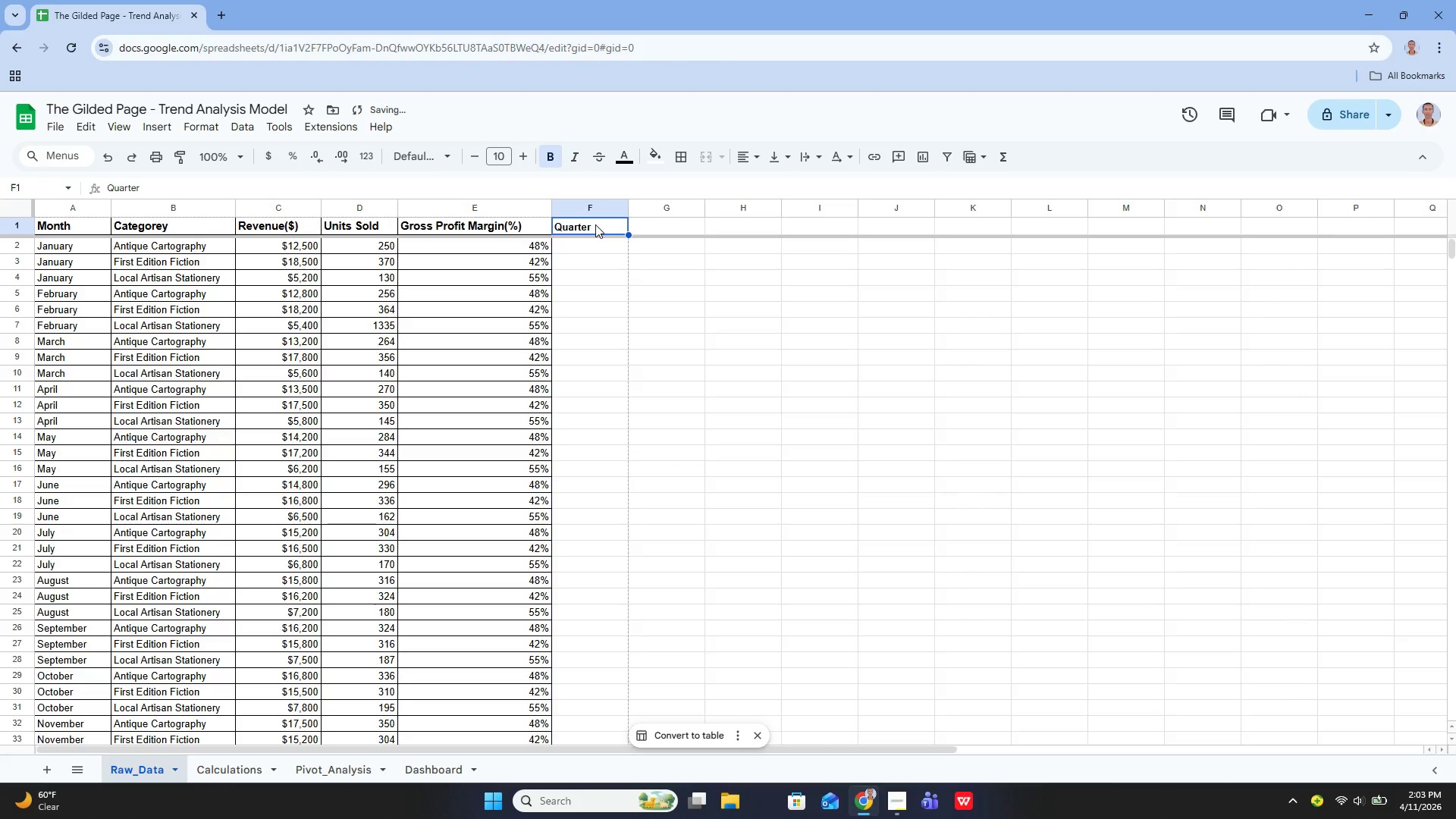 
left_click([595, 224])
 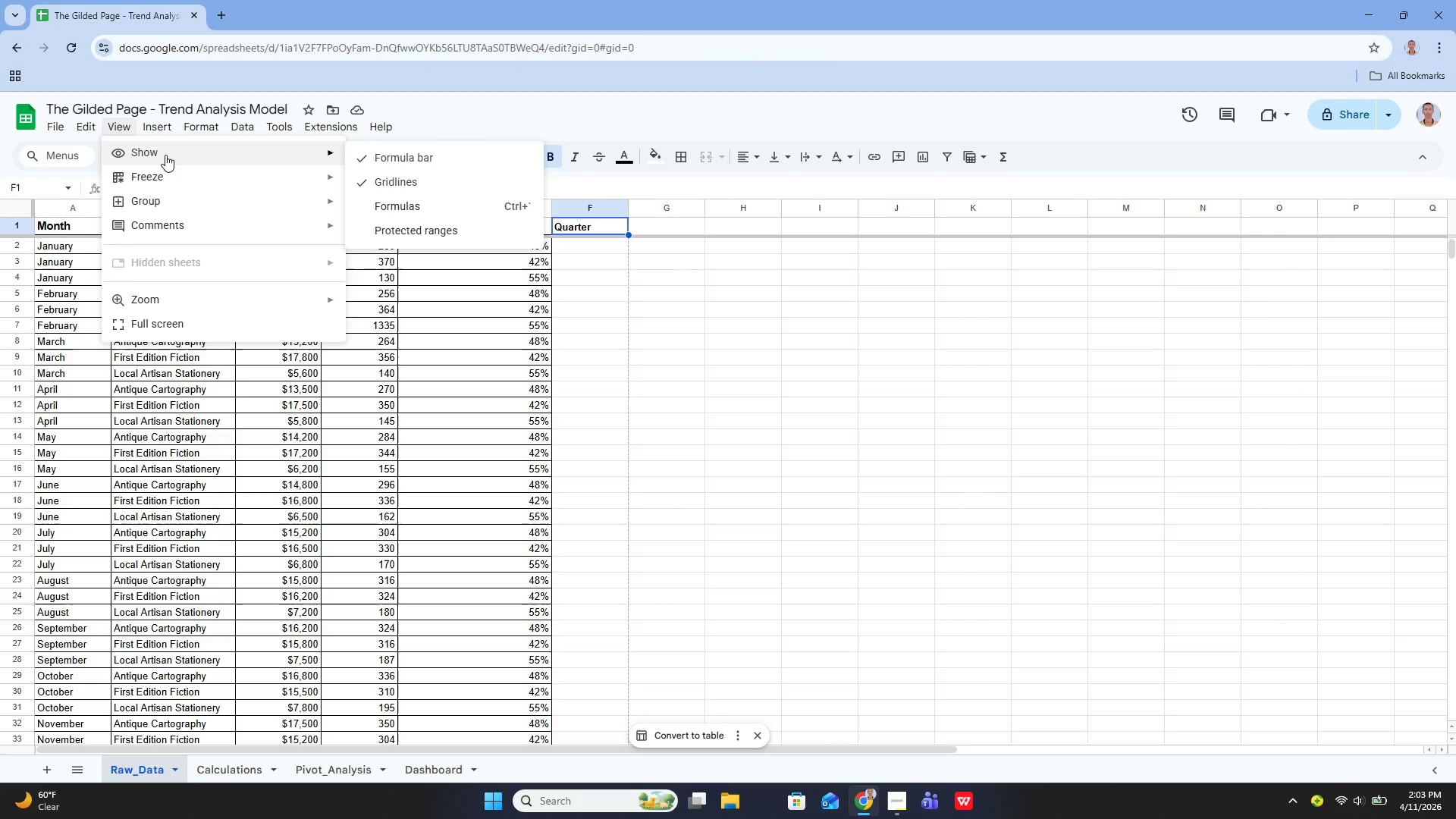 
wait(6.81)
 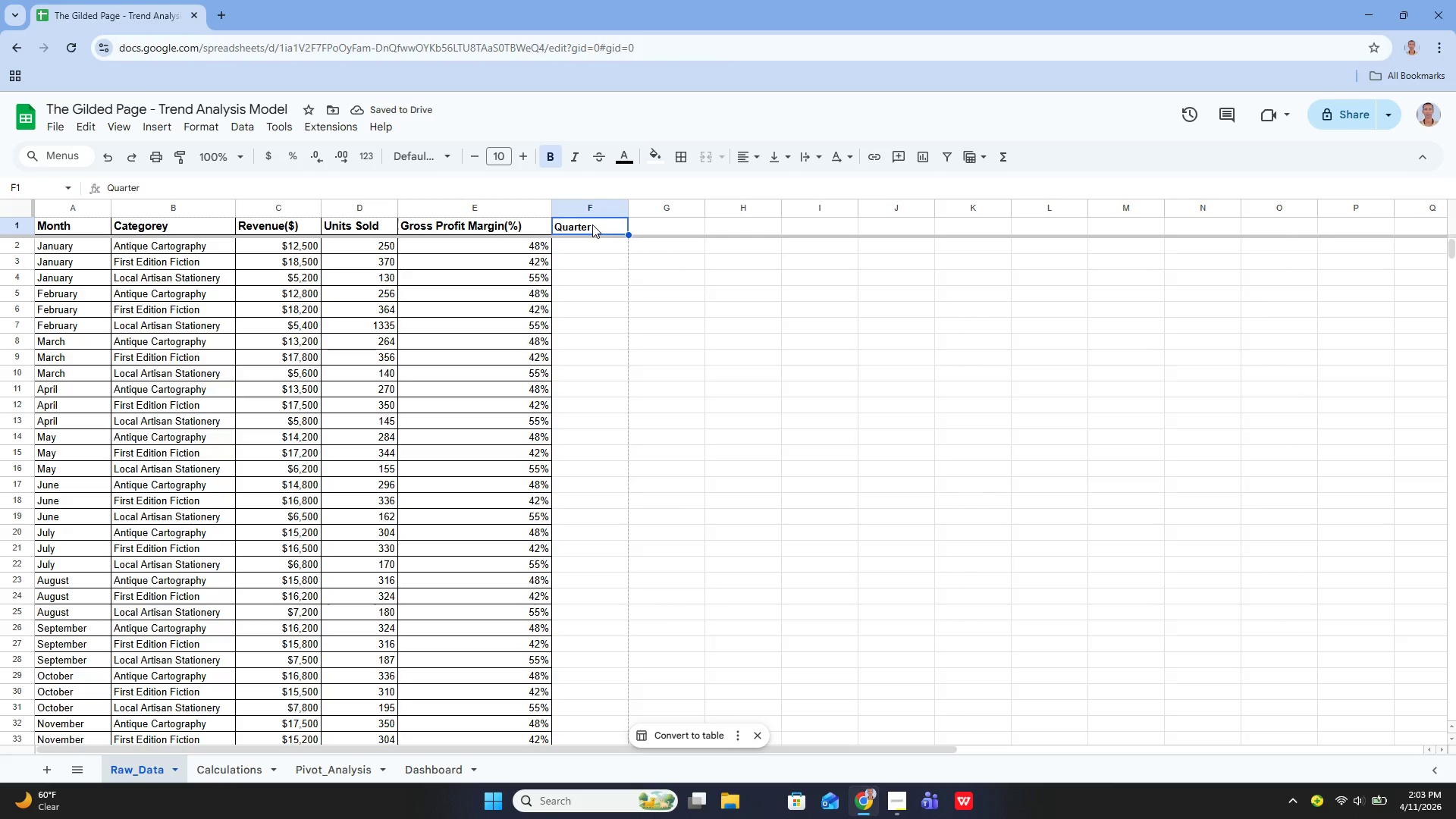 
left_click([380, 209])
 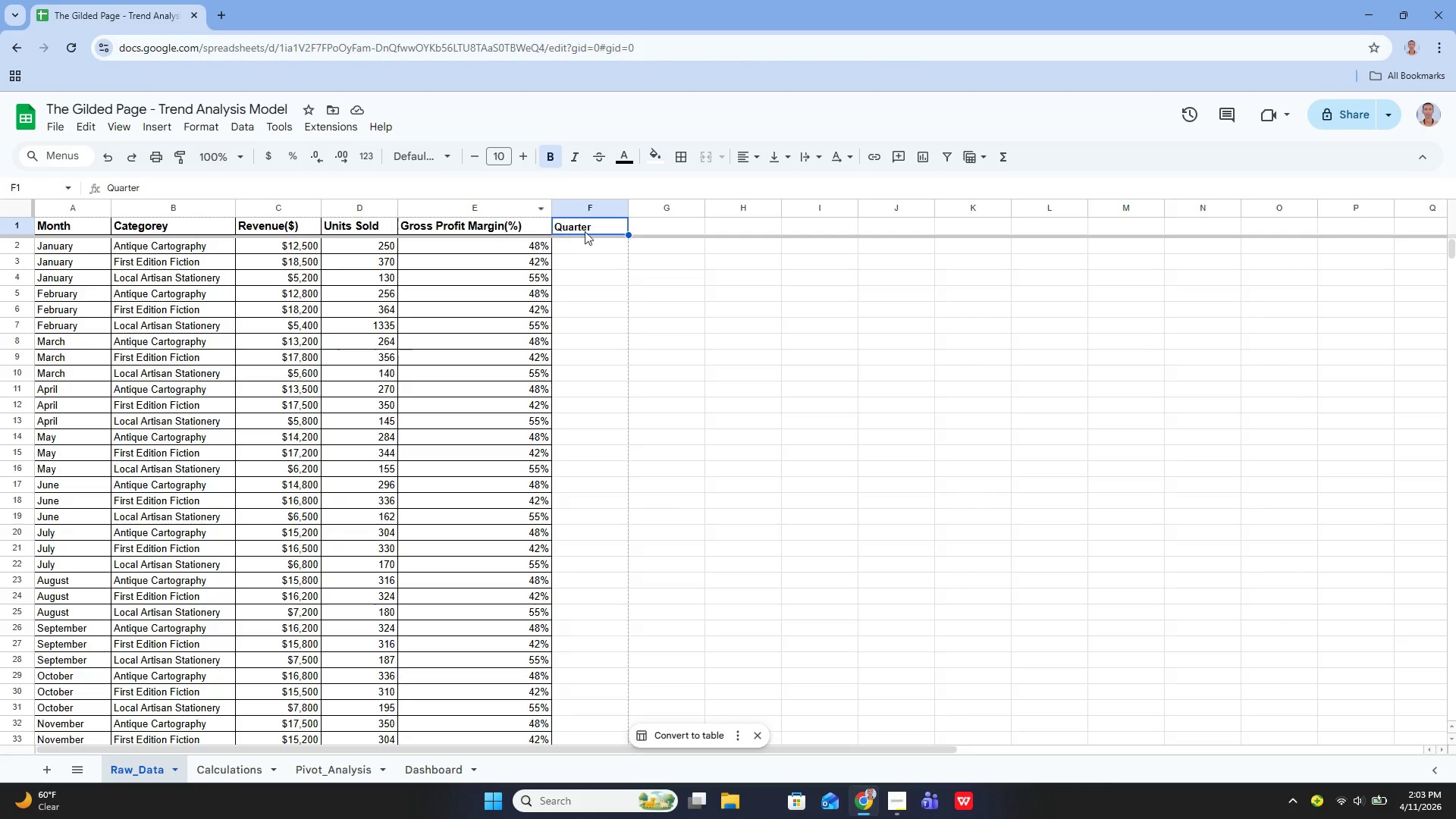 
left_click([595, 227])
 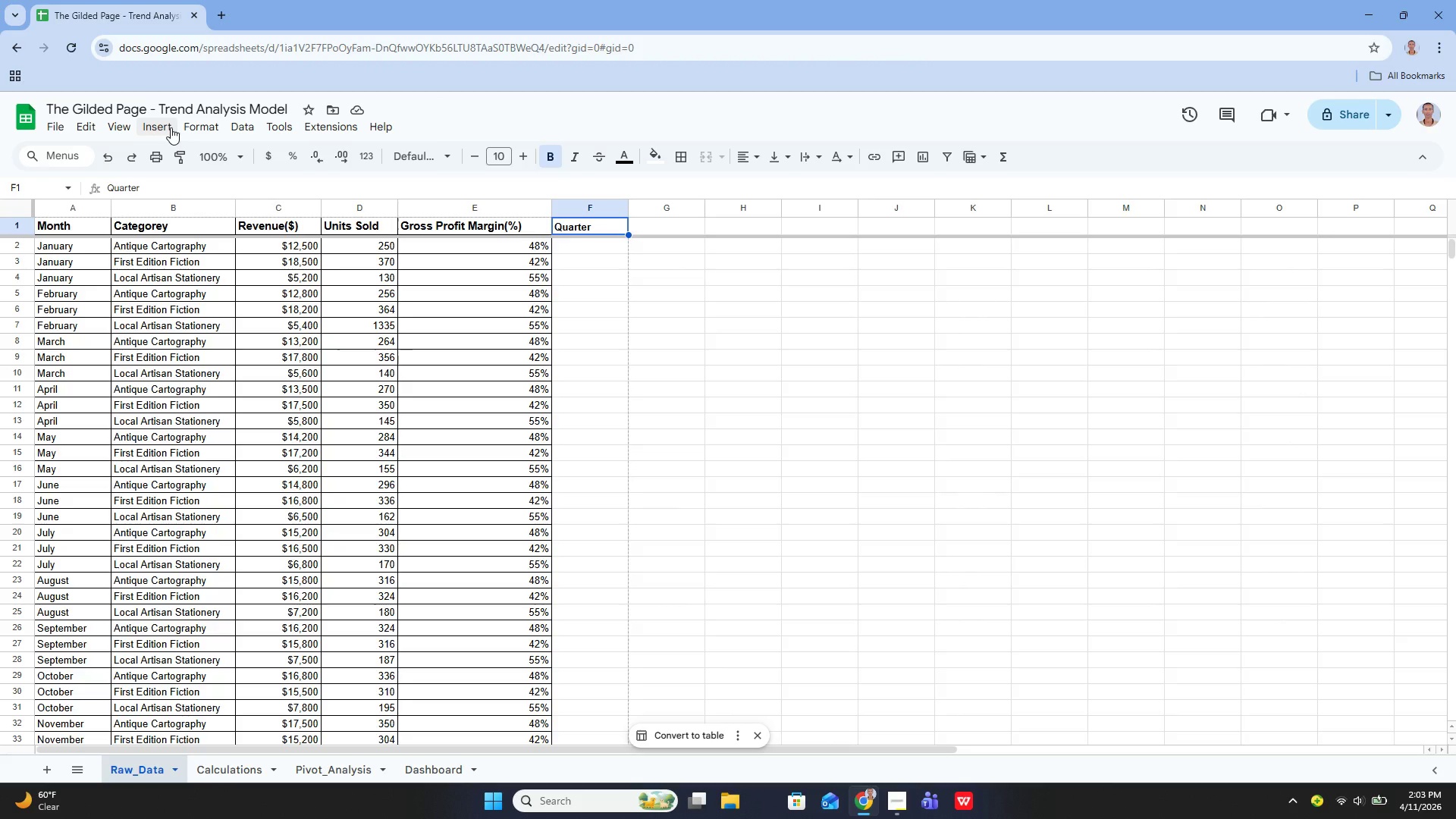 
left_click([171, 127])
 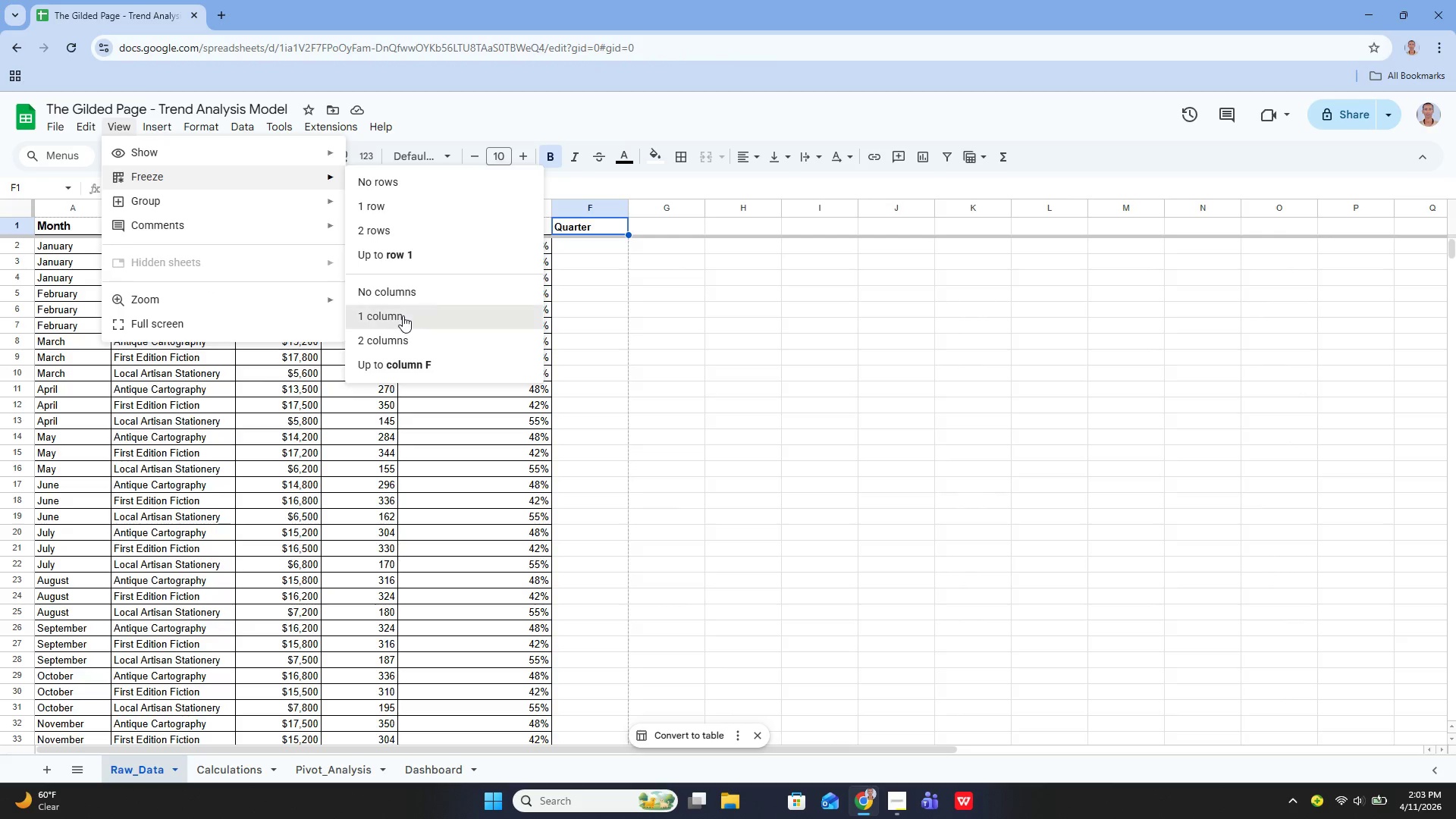 
wait(6.31)
 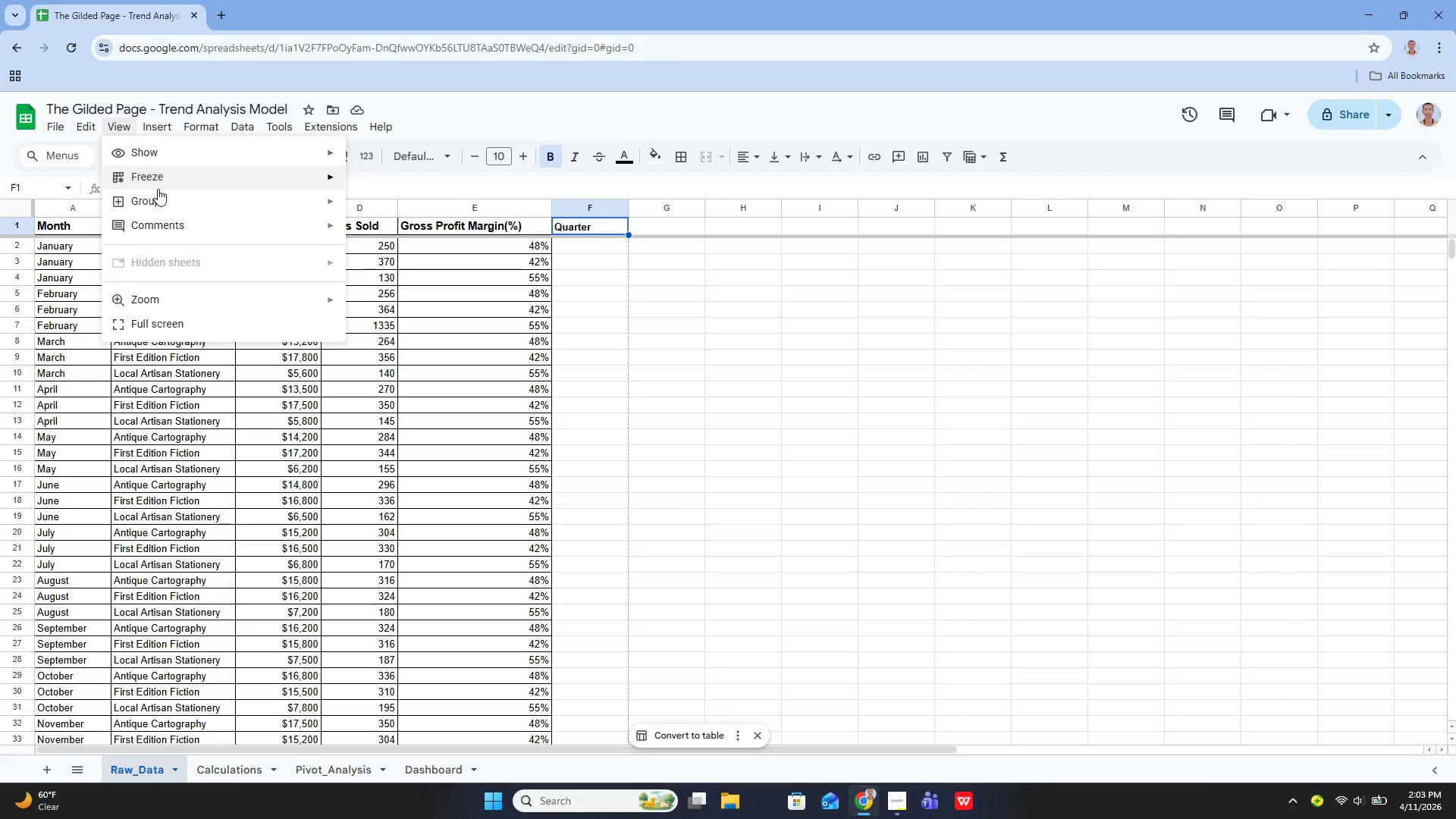 
key(Control+Z)
 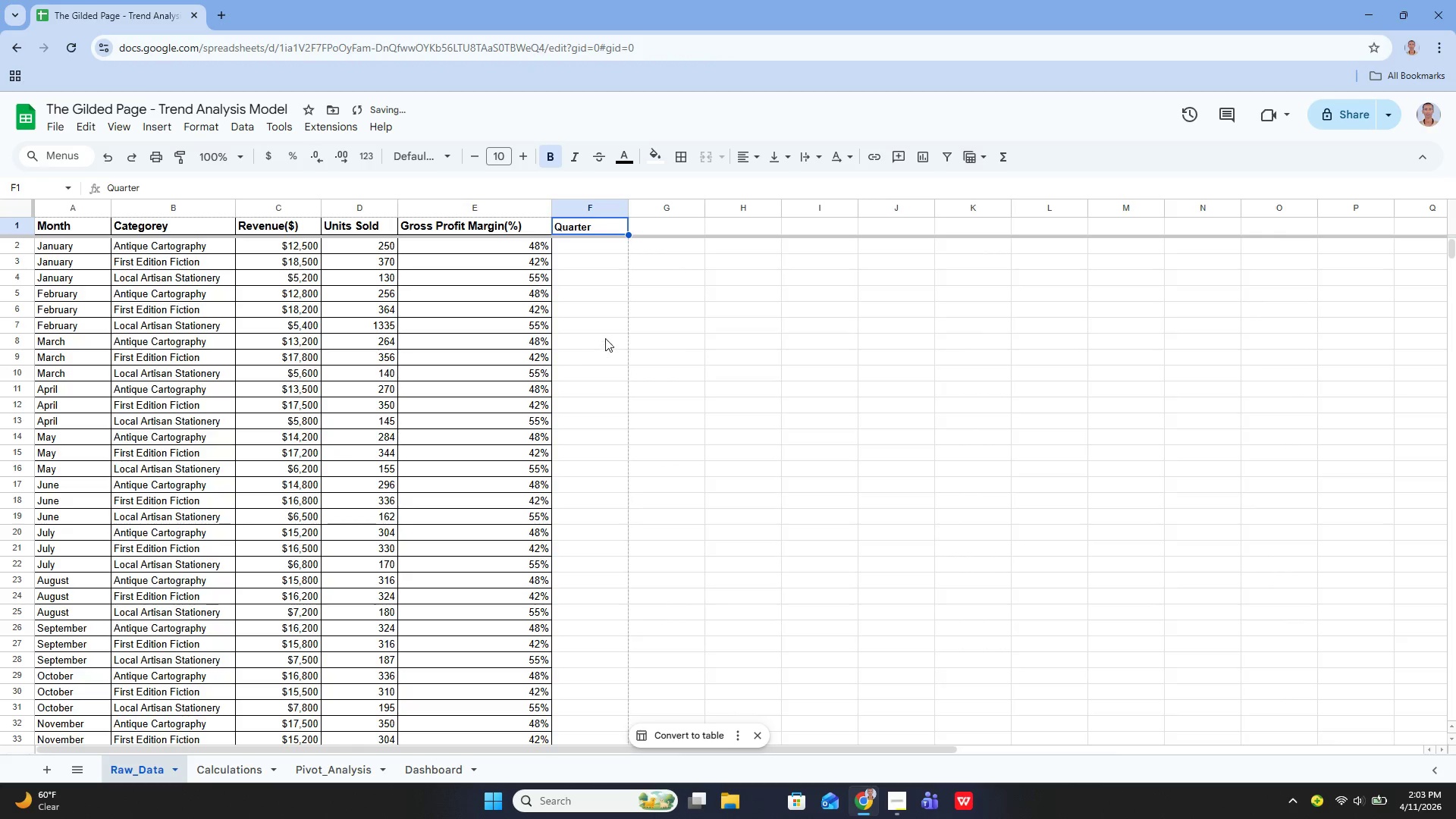 
left_click([605, 336])
 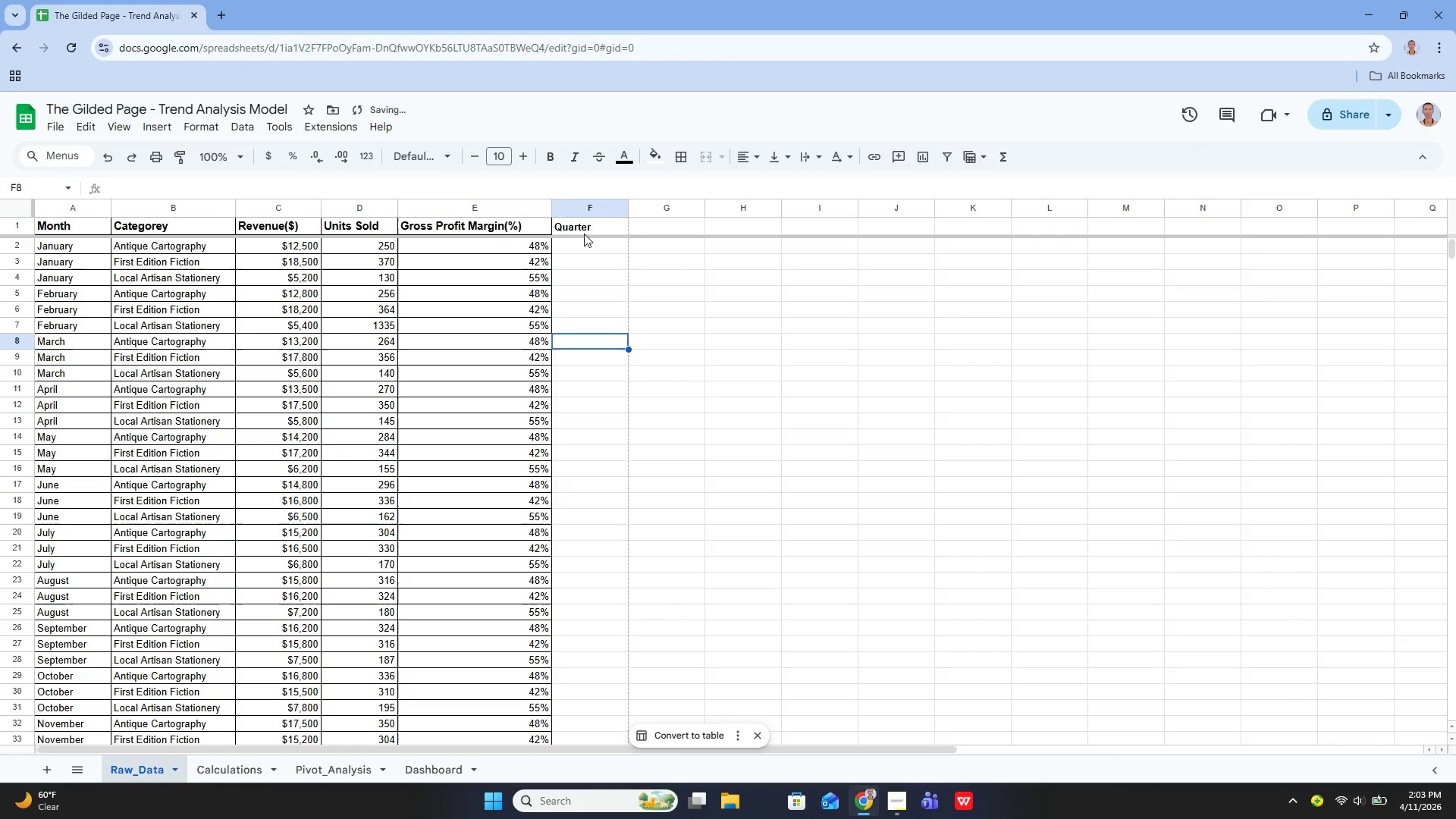 
left_click_drag(start_coordinate=[583, 231], to_coordinate=[74, 225])
 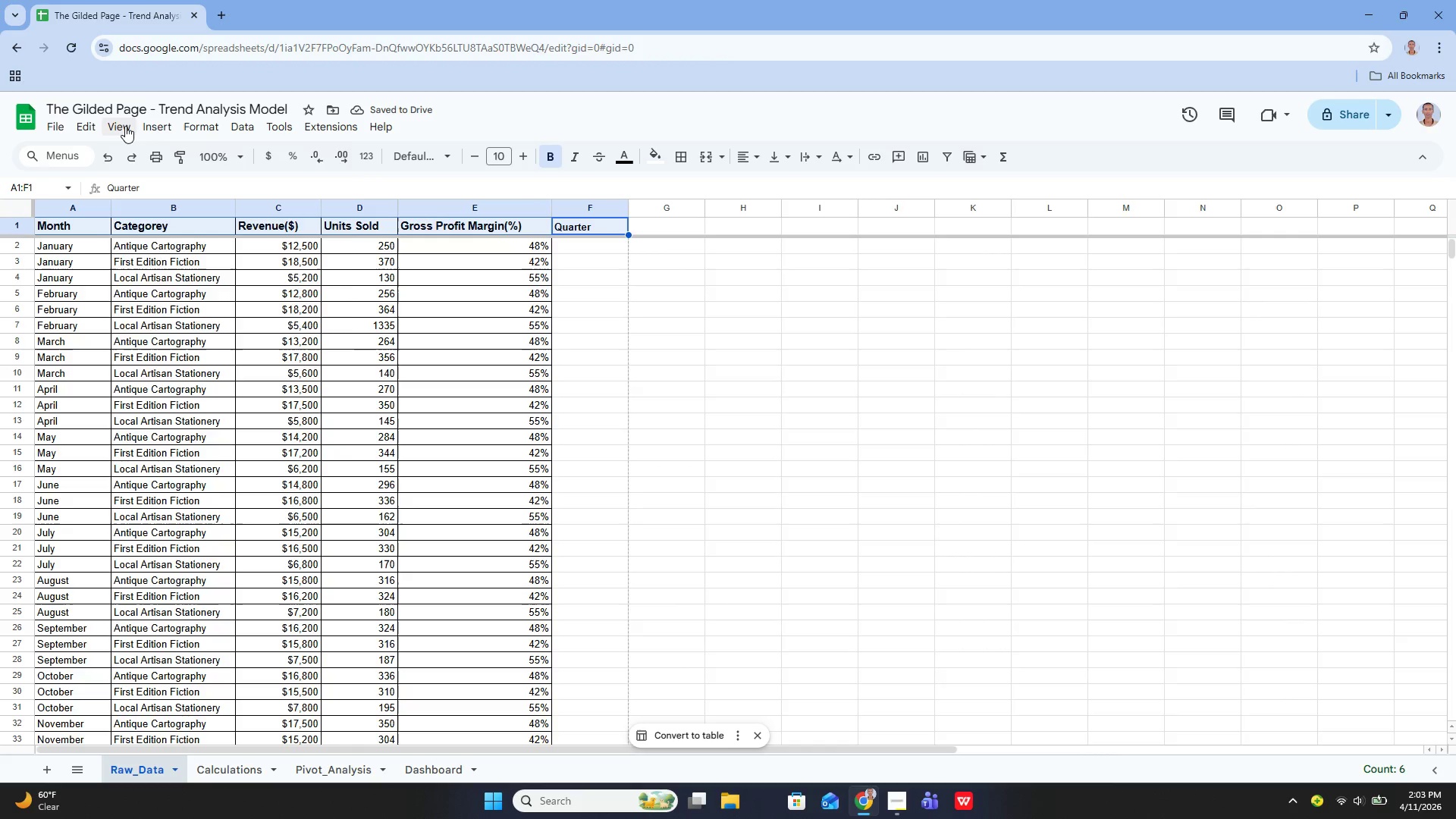 
left_click([124, 126])
 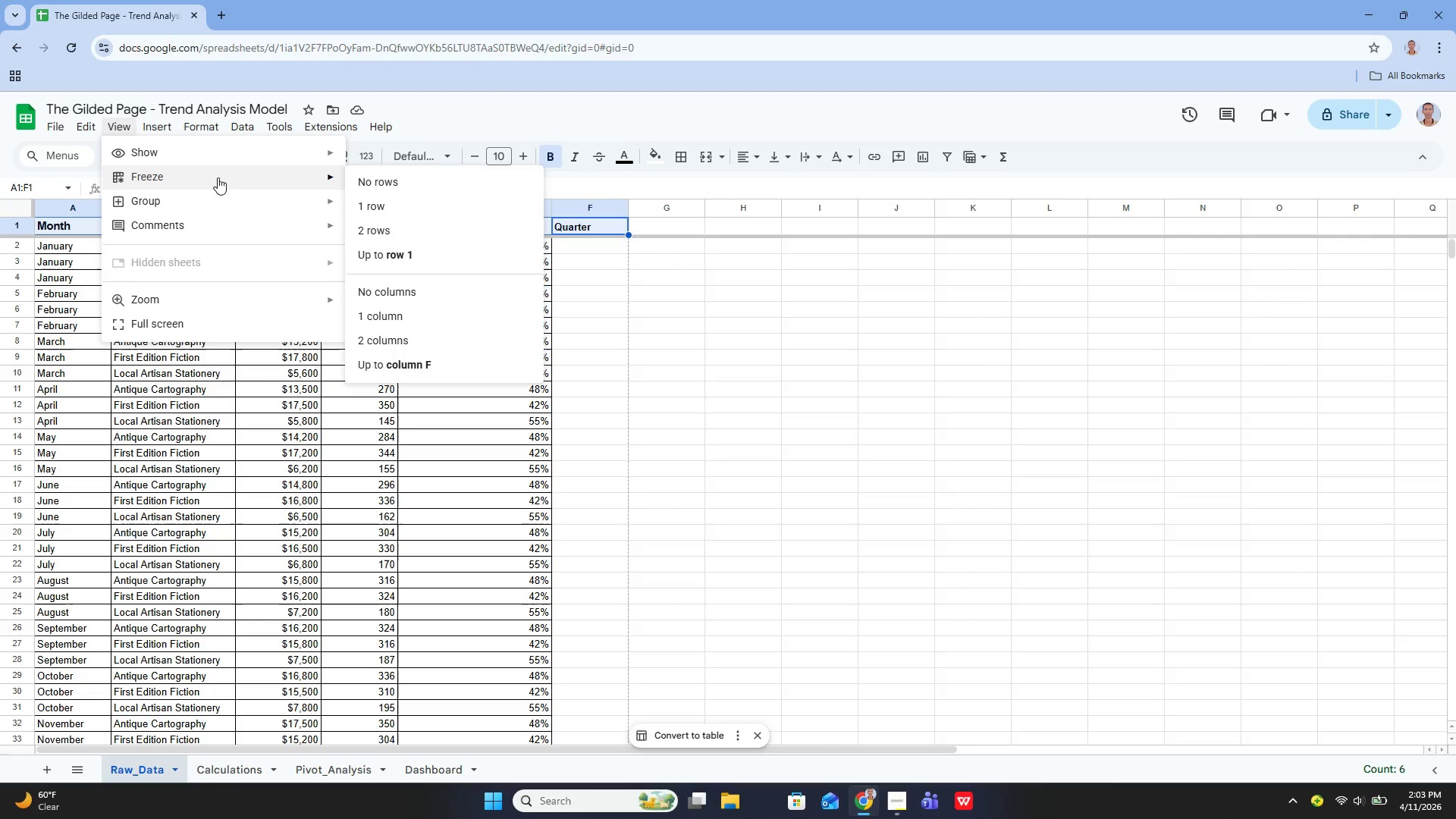 
left_click([394, 207])
 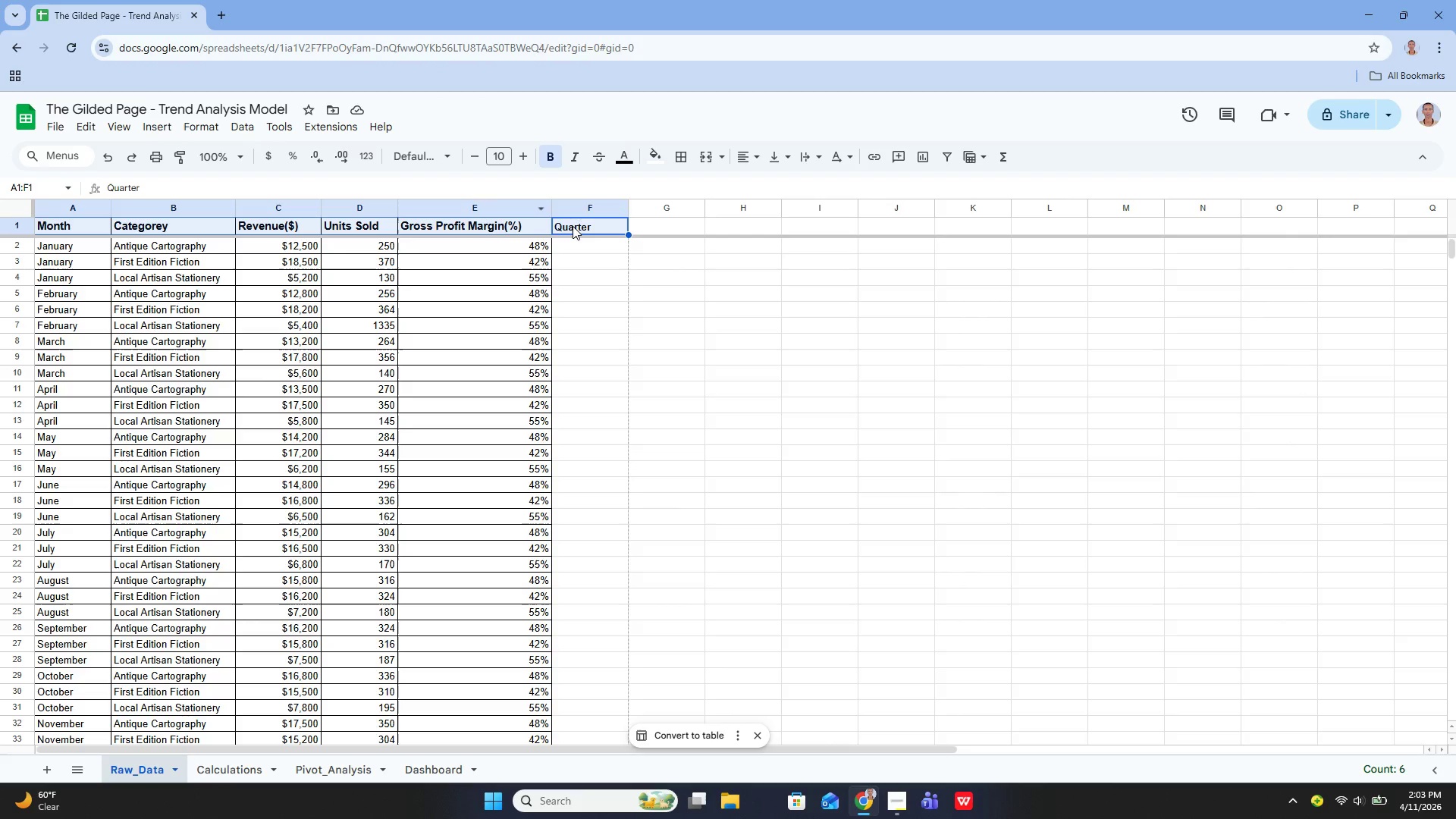 
left_click([573, 227])
 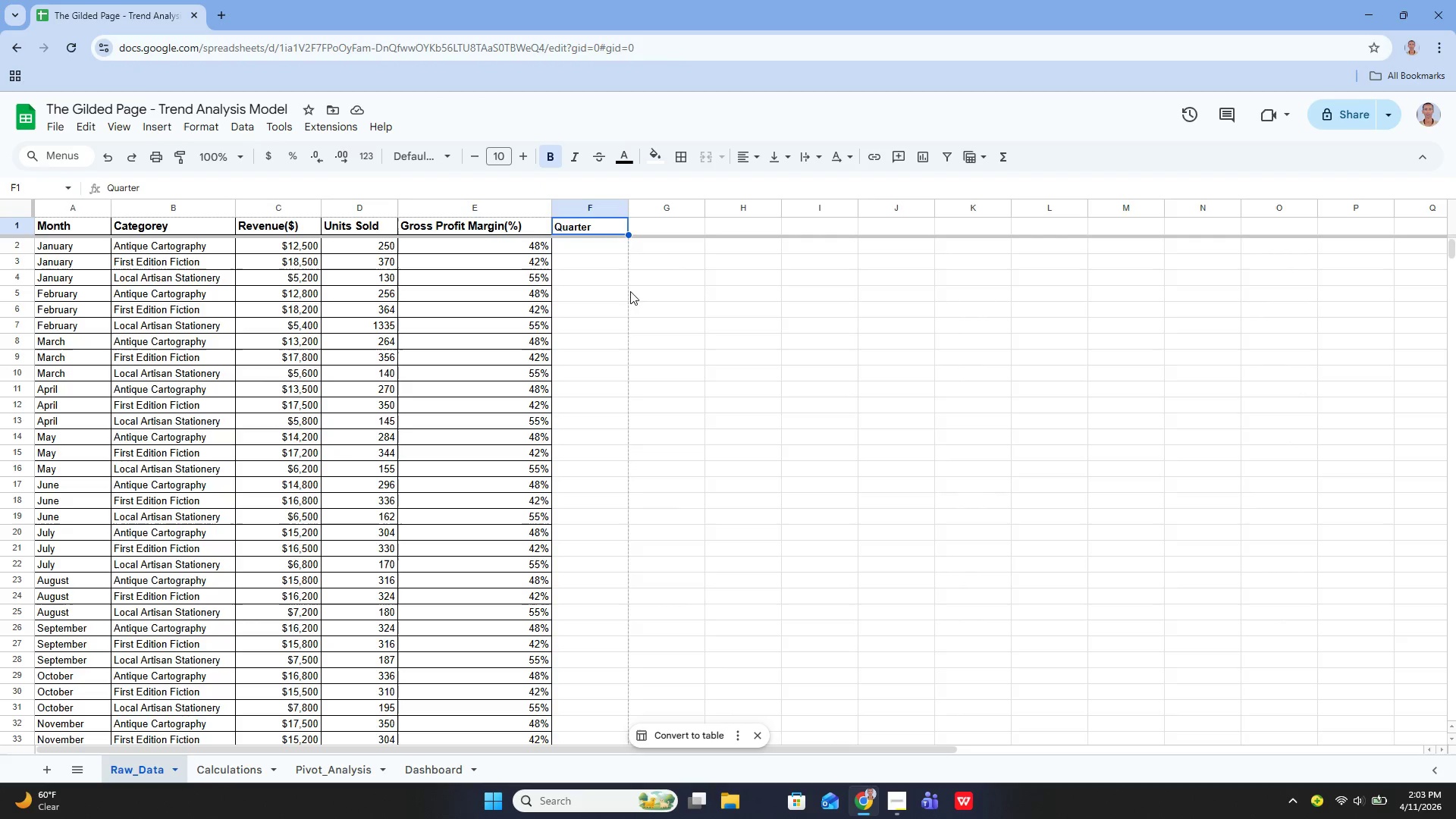 
left_click([626, 287])
 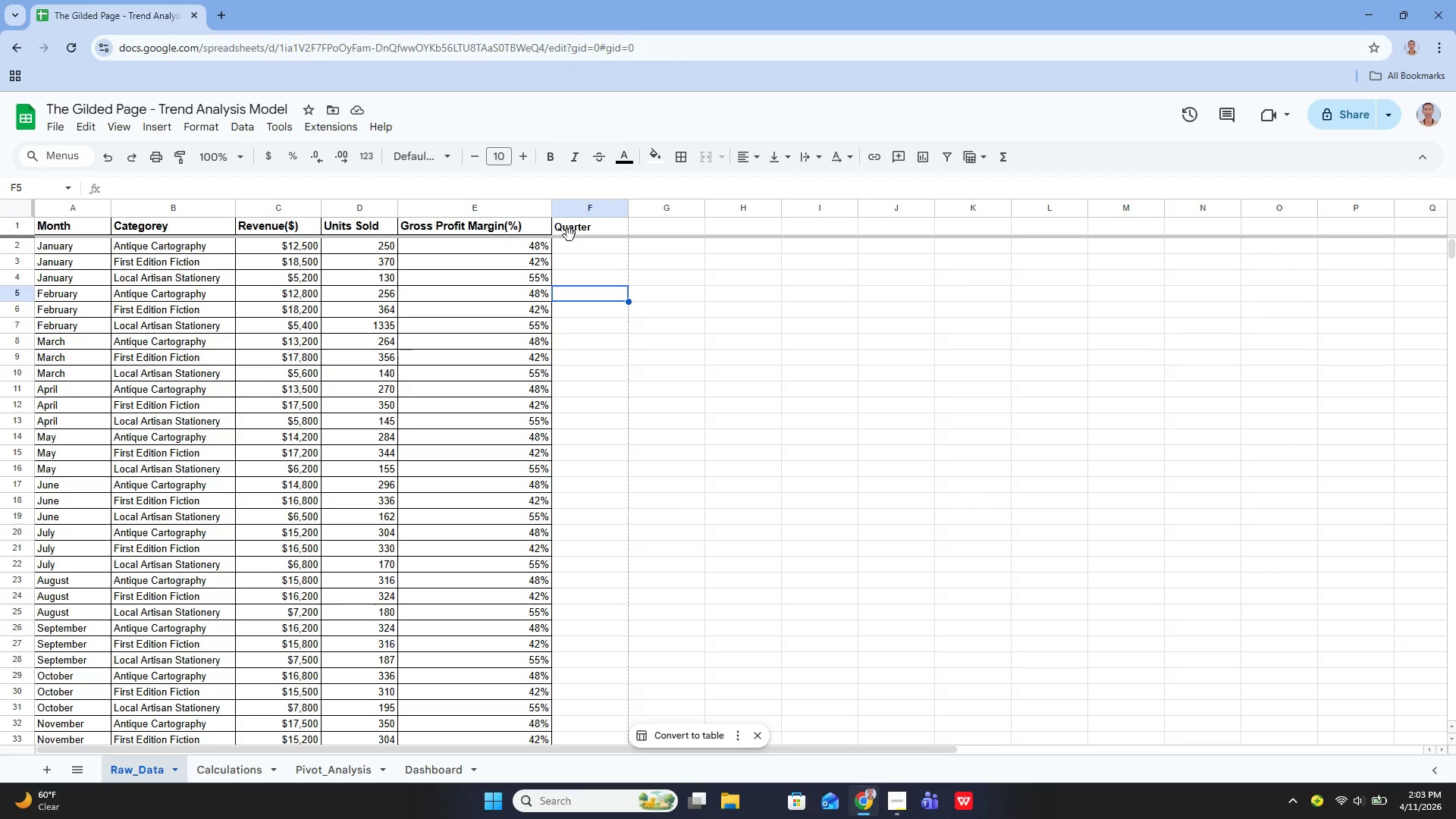 
left_click([567, 232])
 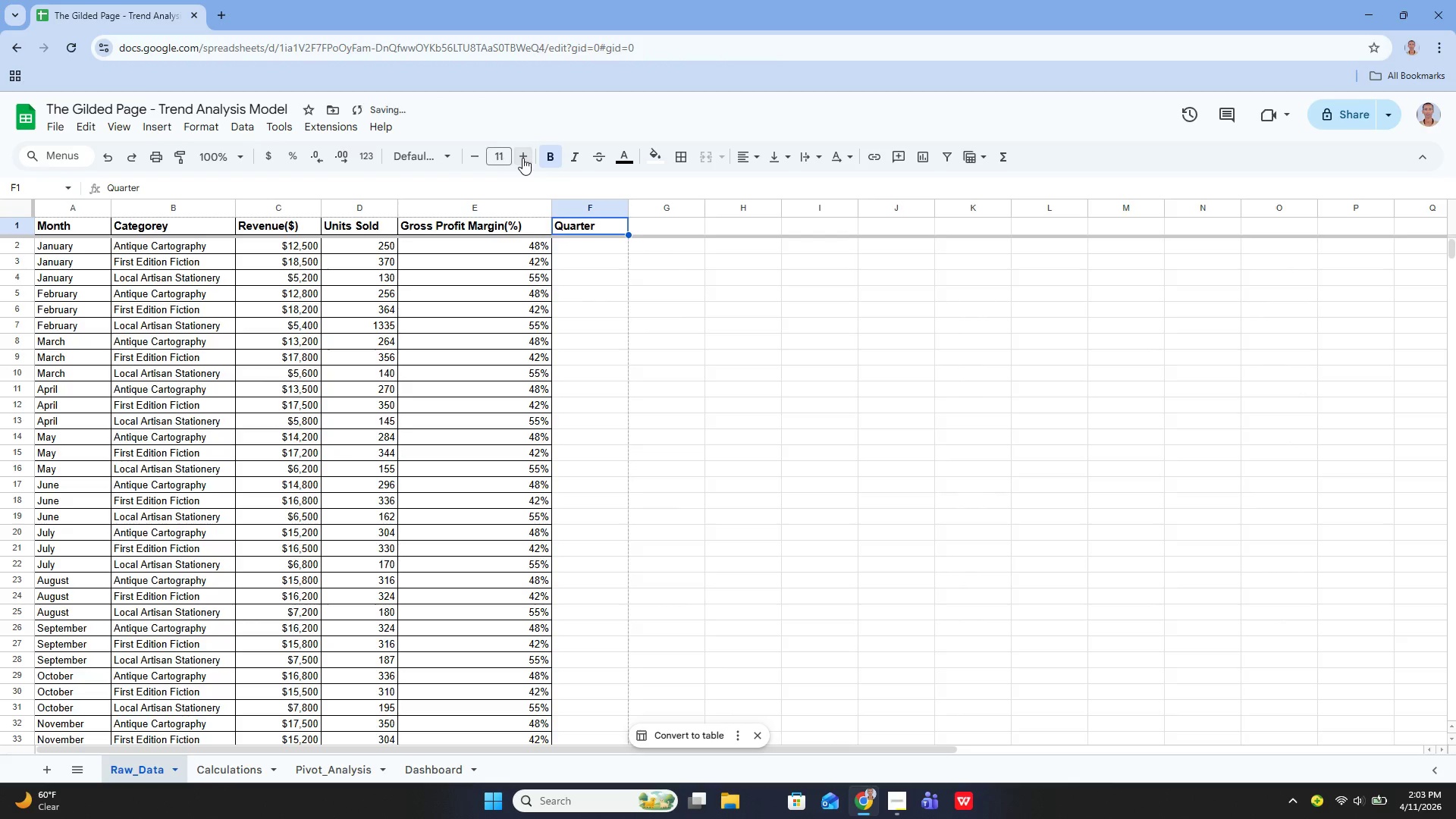 
double_click([523, 158])
 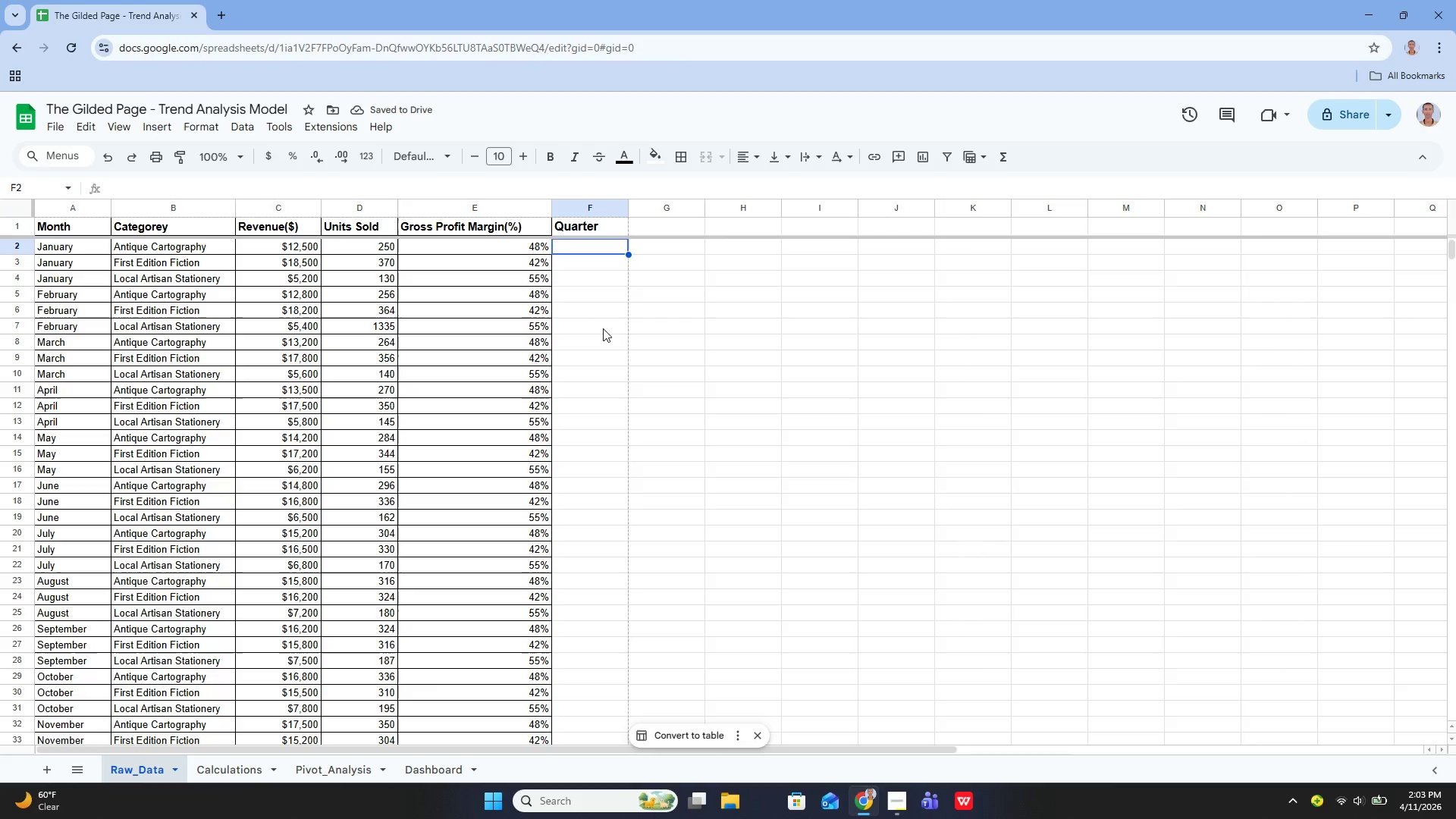 
key(Shift+Q)
 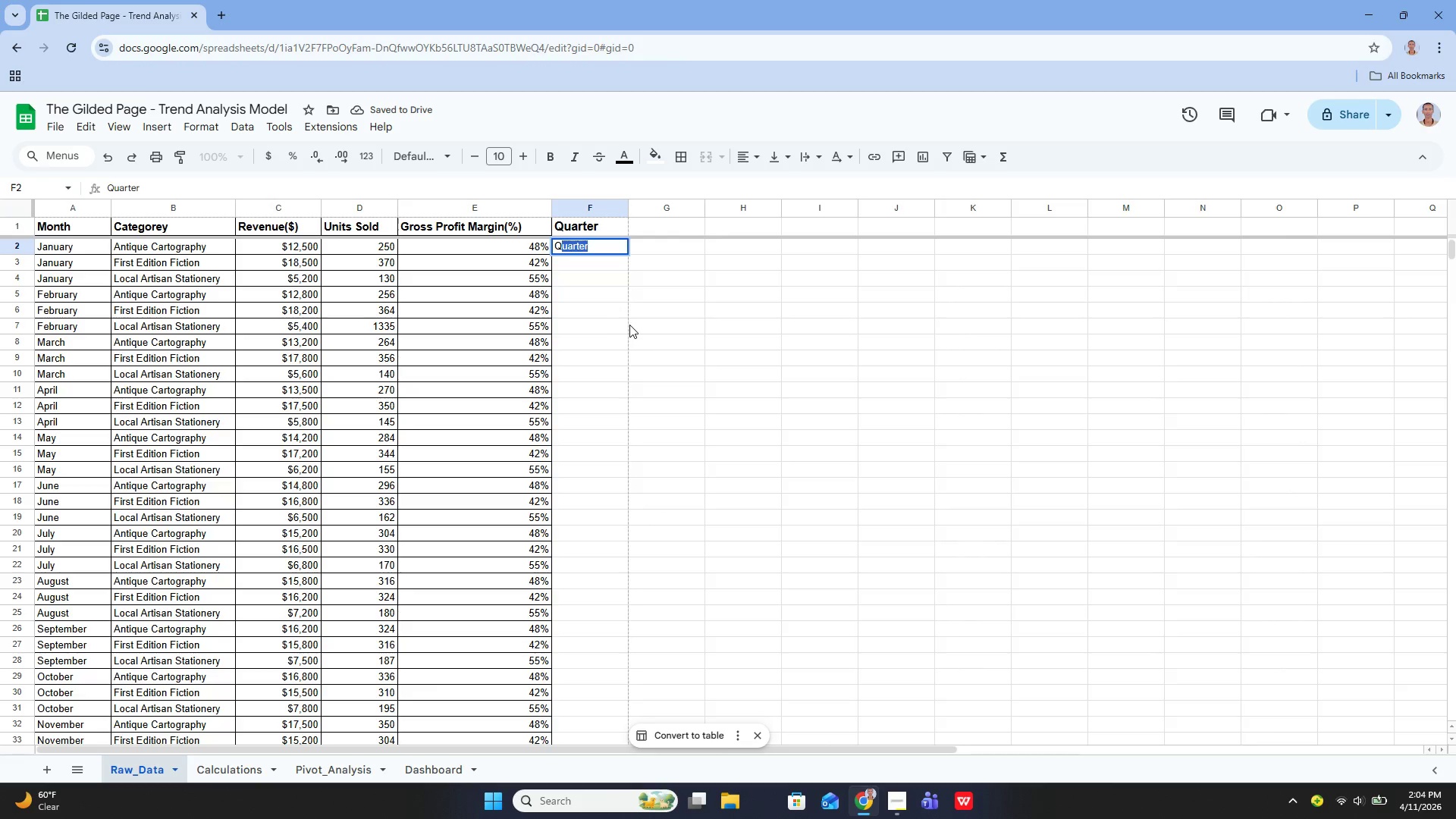 
key(1)
 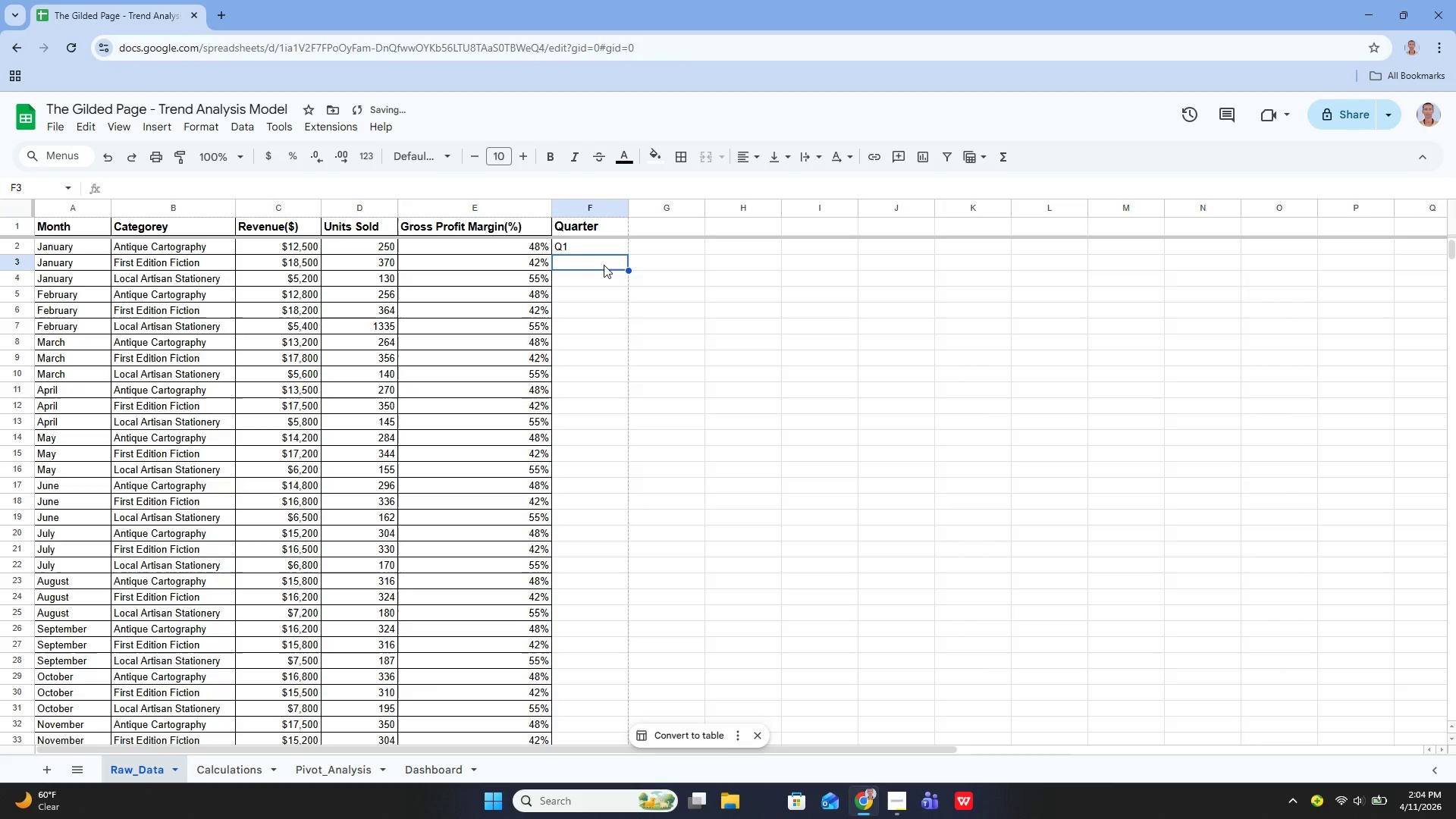 
wait(14.91)
 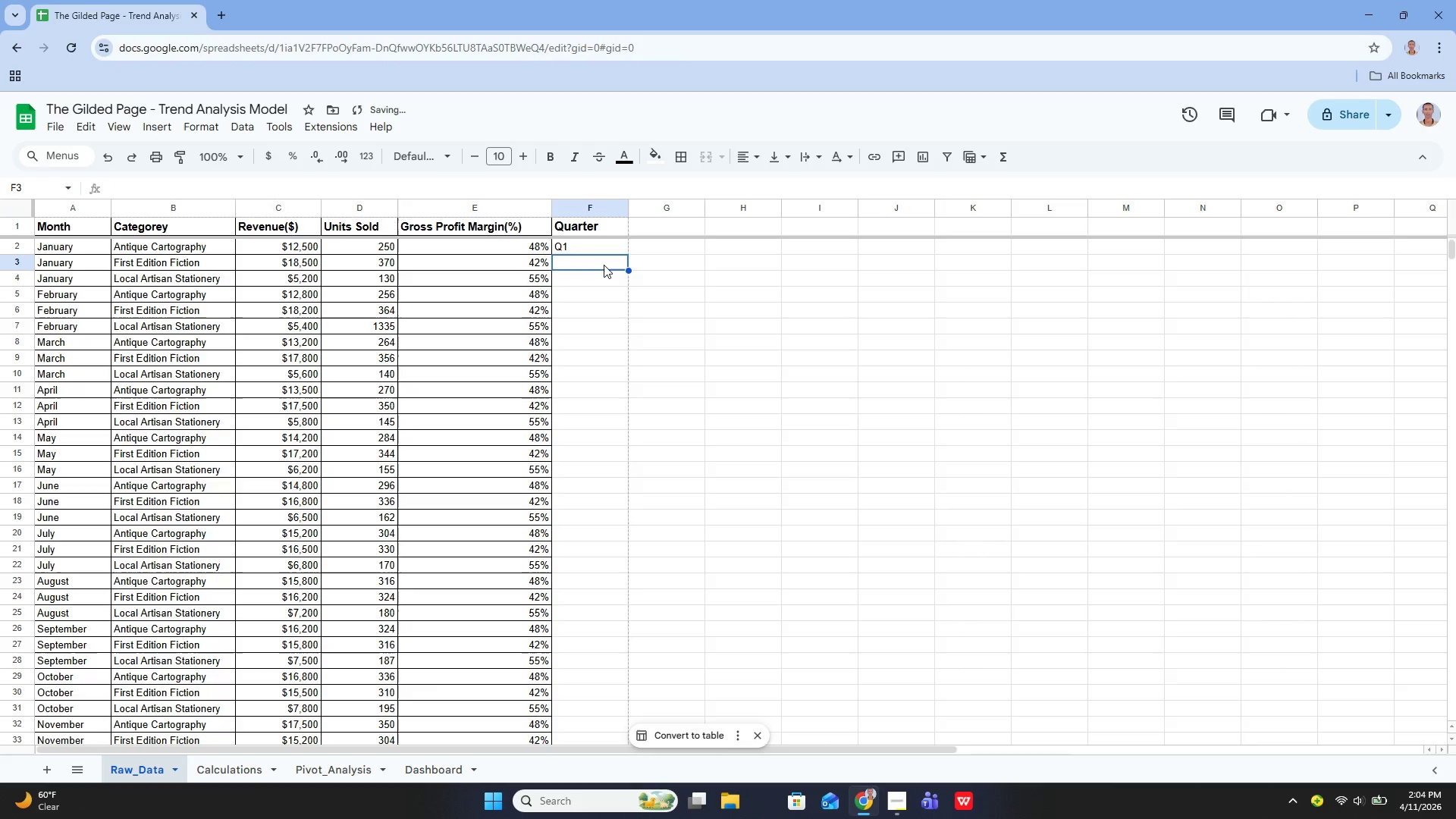 
left_click_drag(start_coordinate=[626, 253], to_coordinate=[617, 378])
 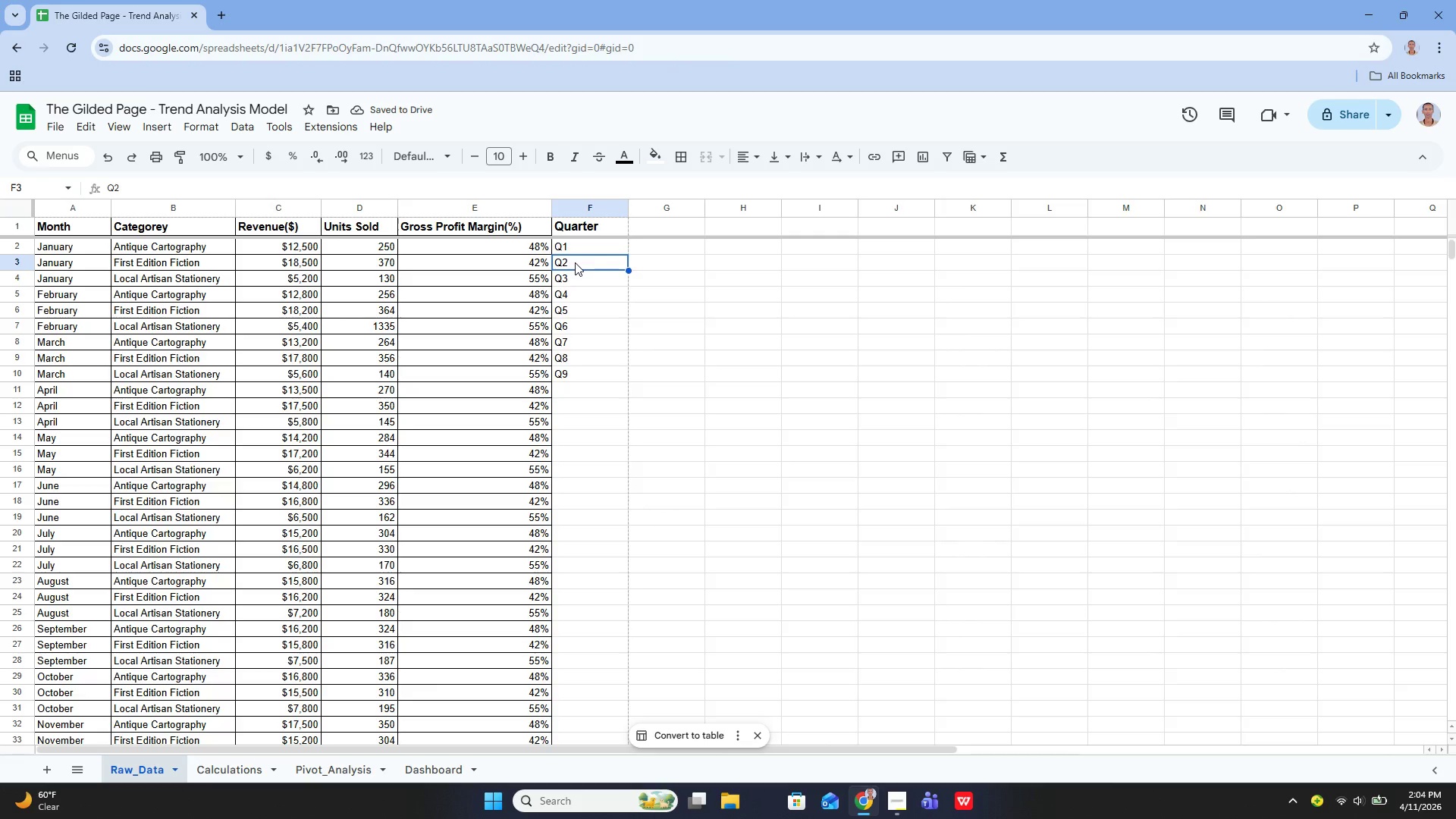 
key(ArrowRight)
 